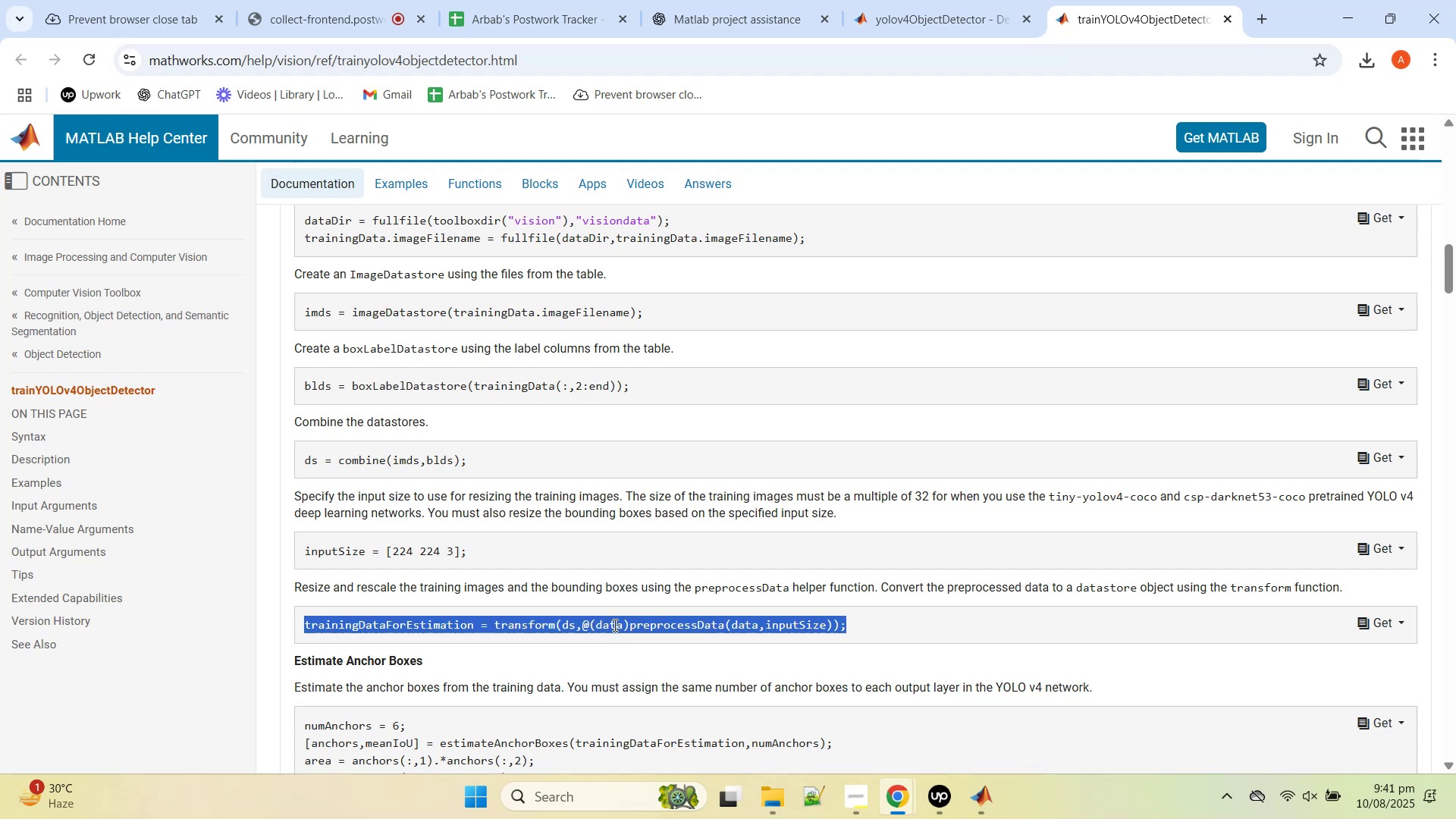 
triple_click([613, 625])
 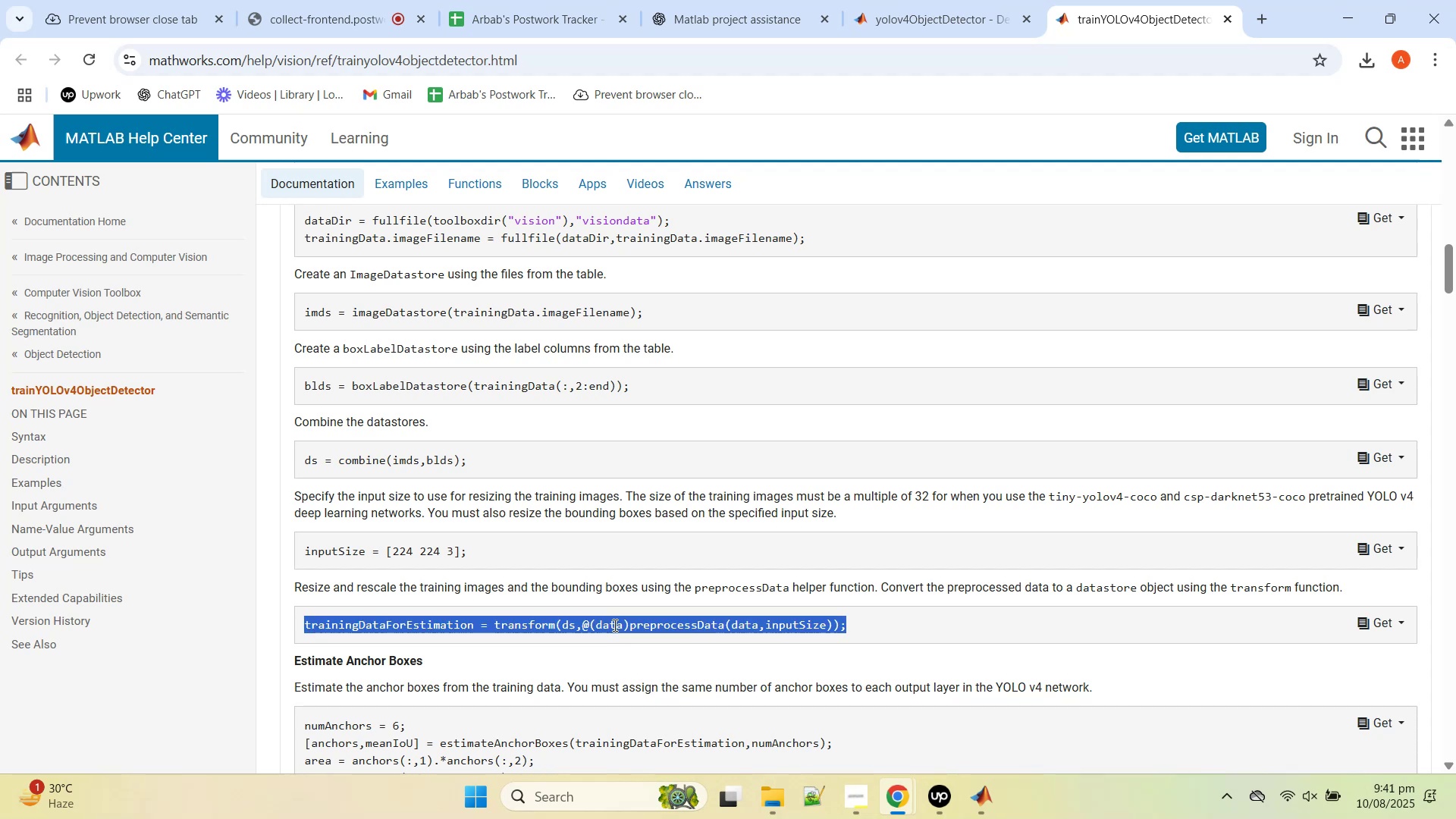 
key(Control+C)
 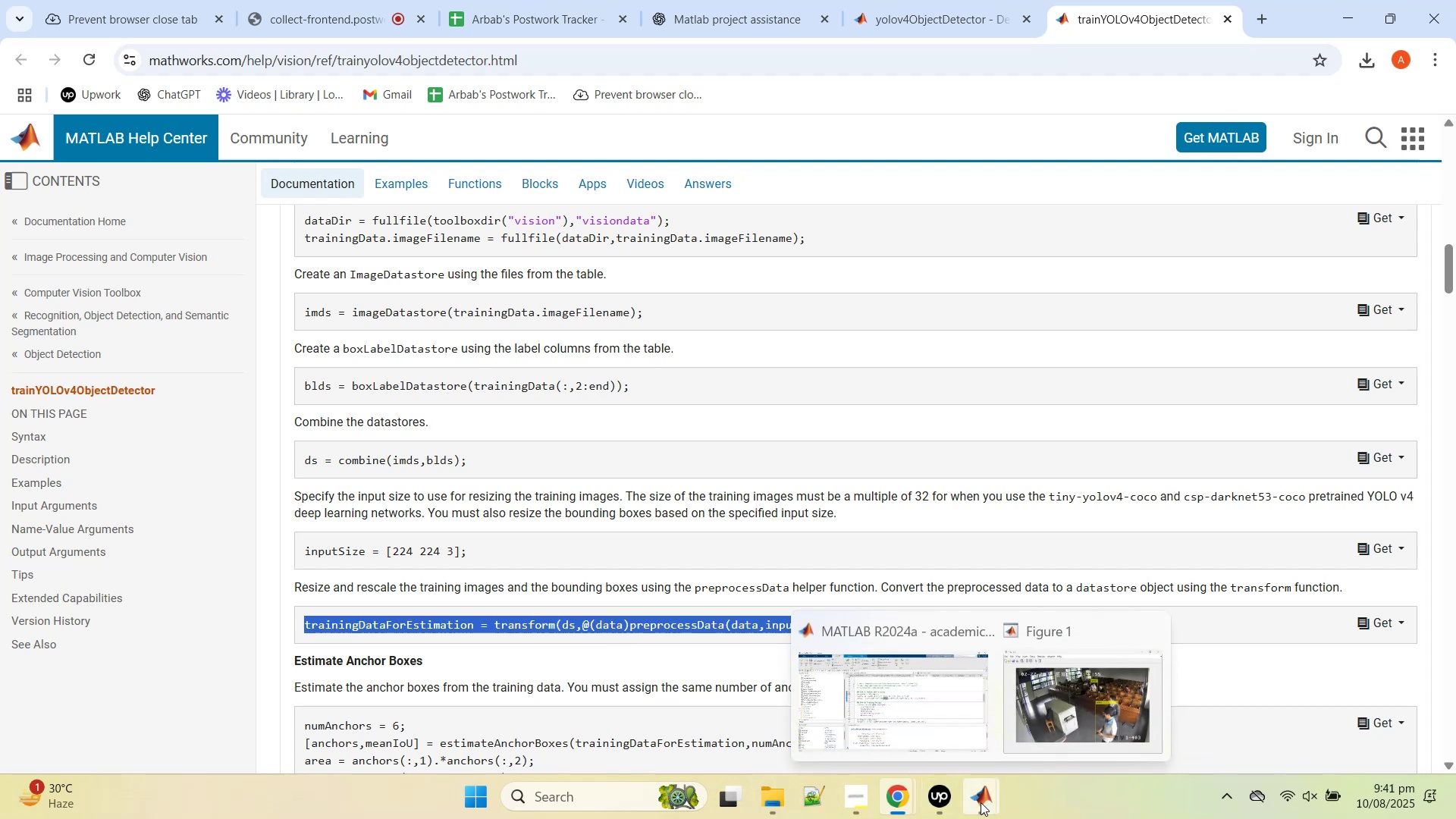 
left_click([880, 718])
 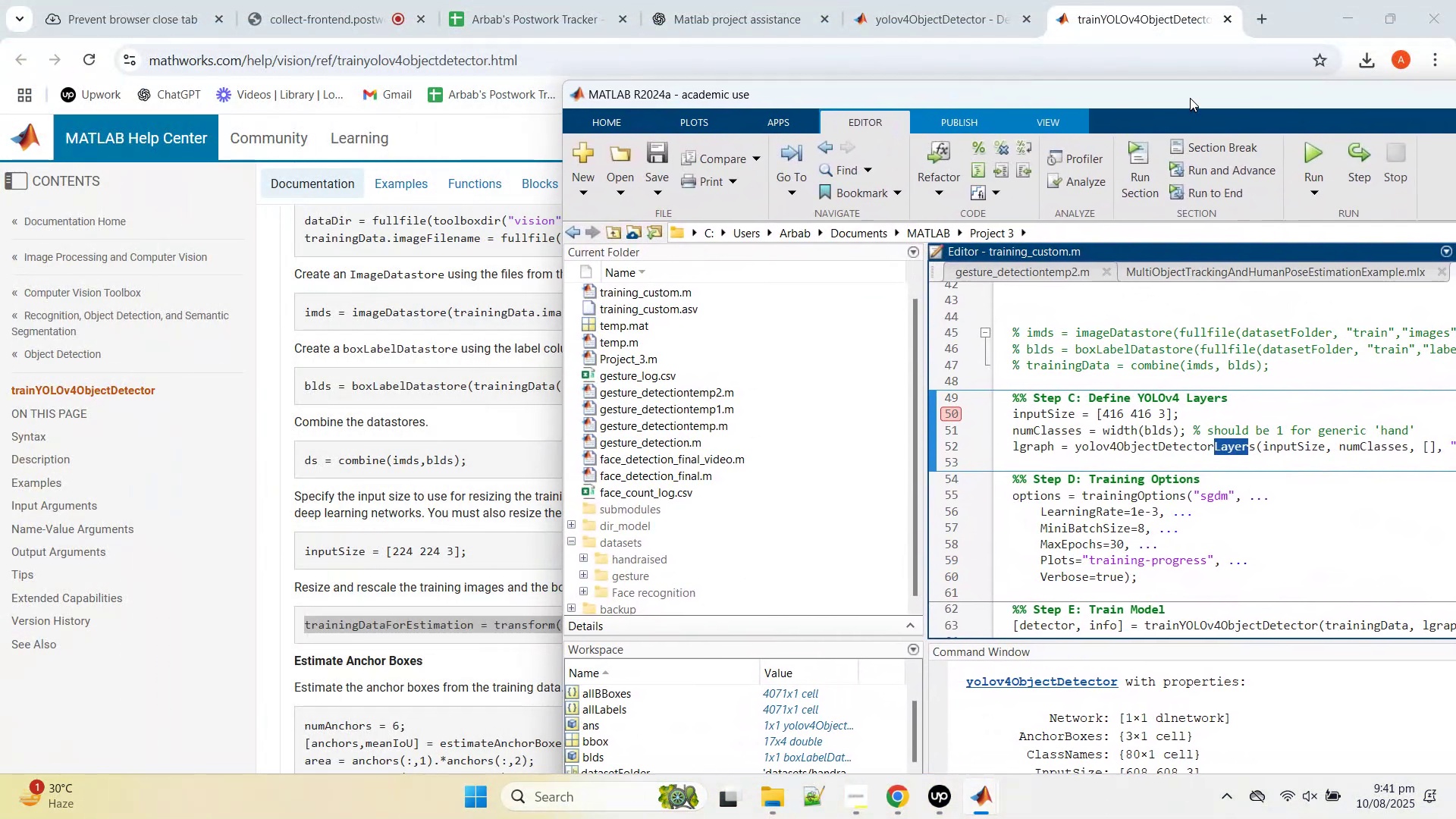 
wait(6.34)
 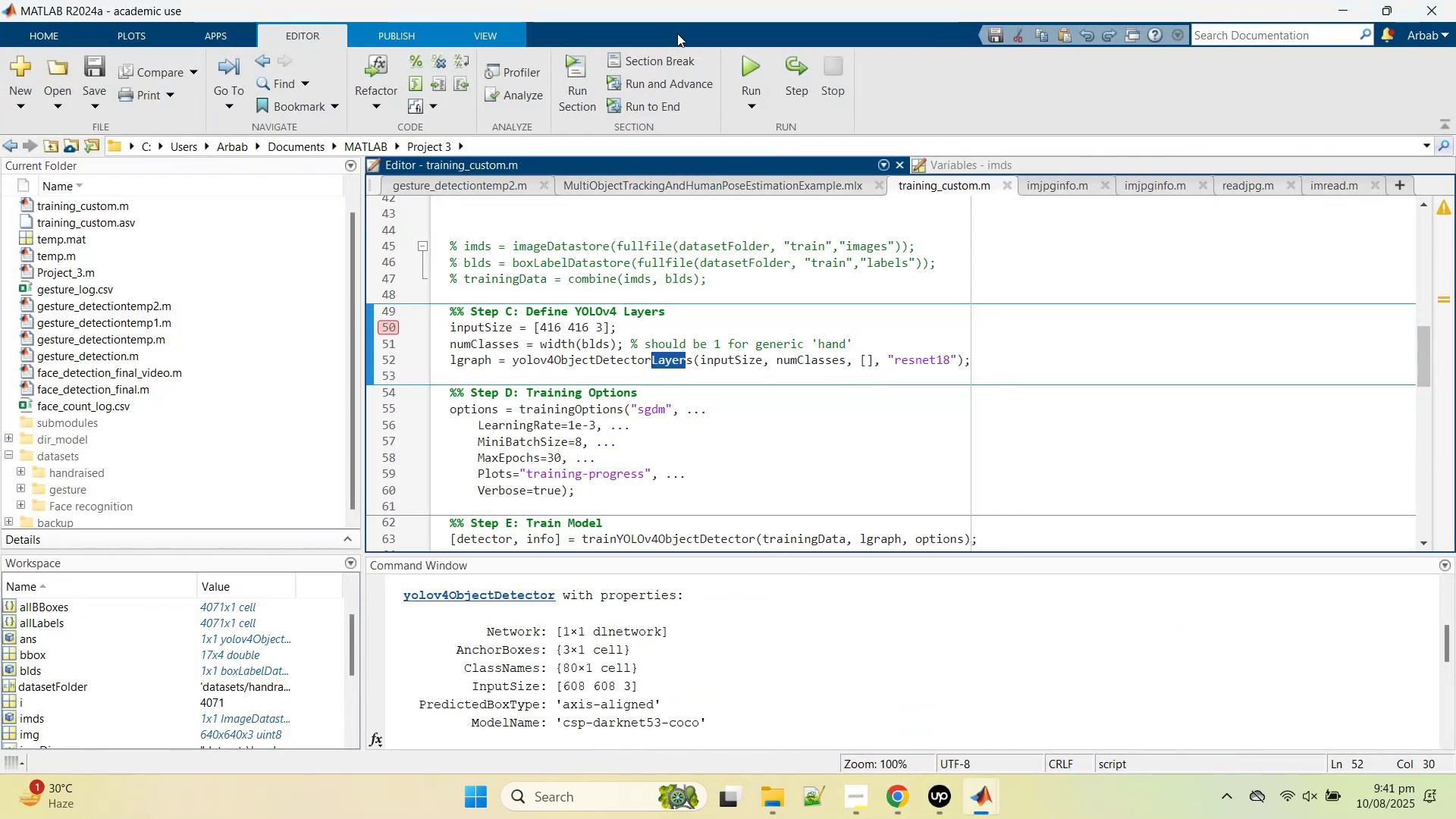 
mouse_move([864, 10])
 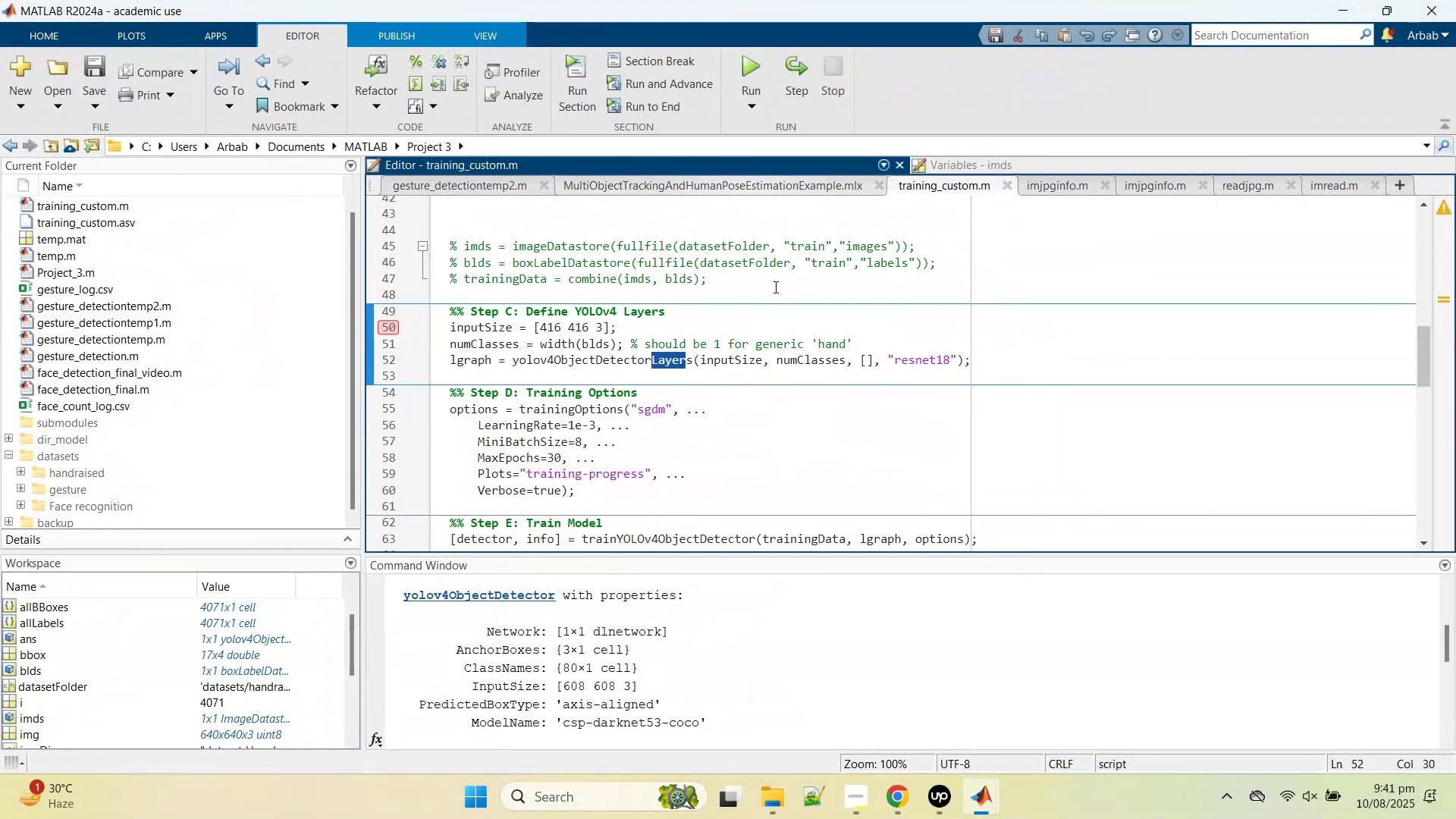 
left_click([885, 347])
 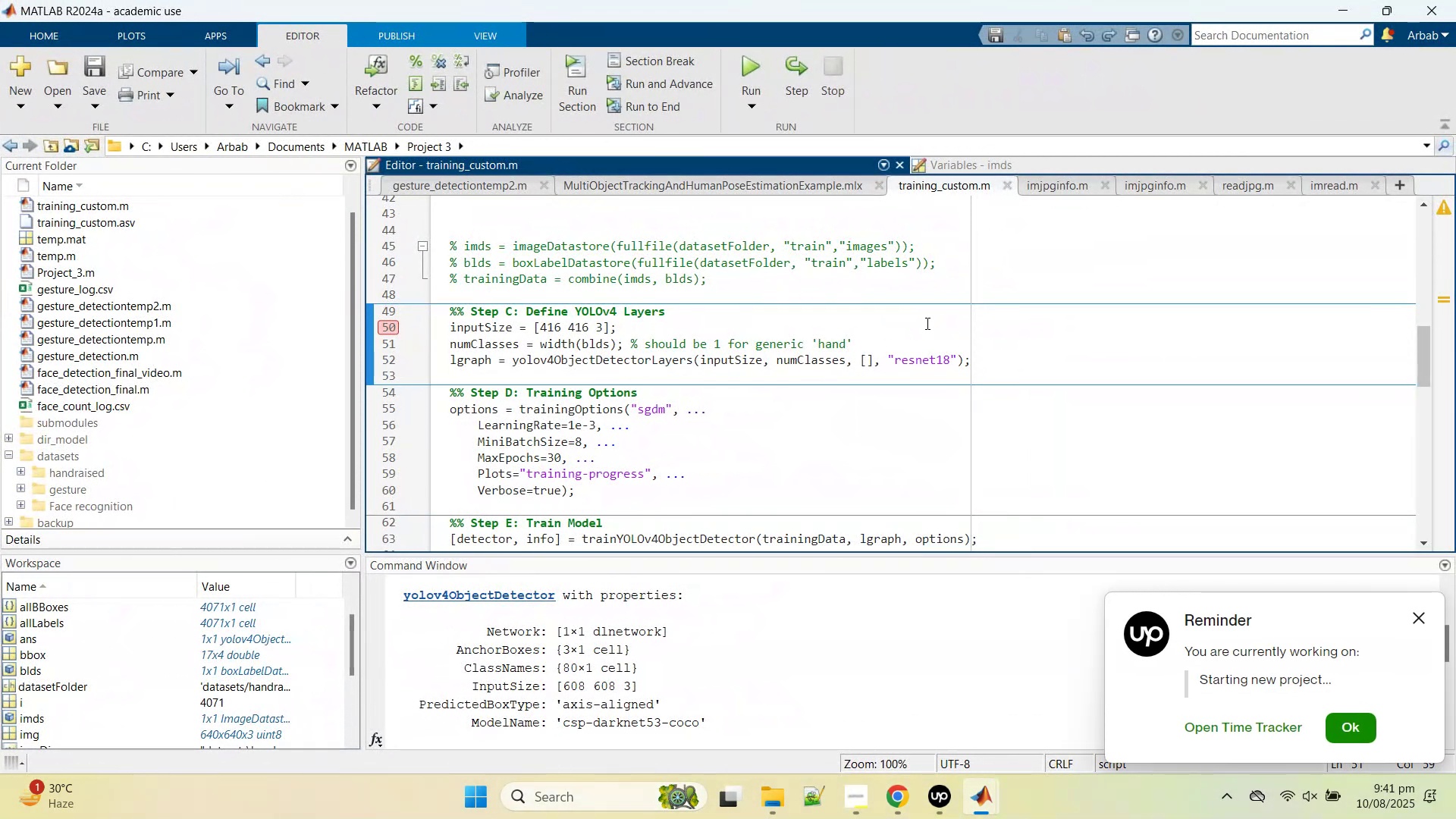 
key(Enter)
 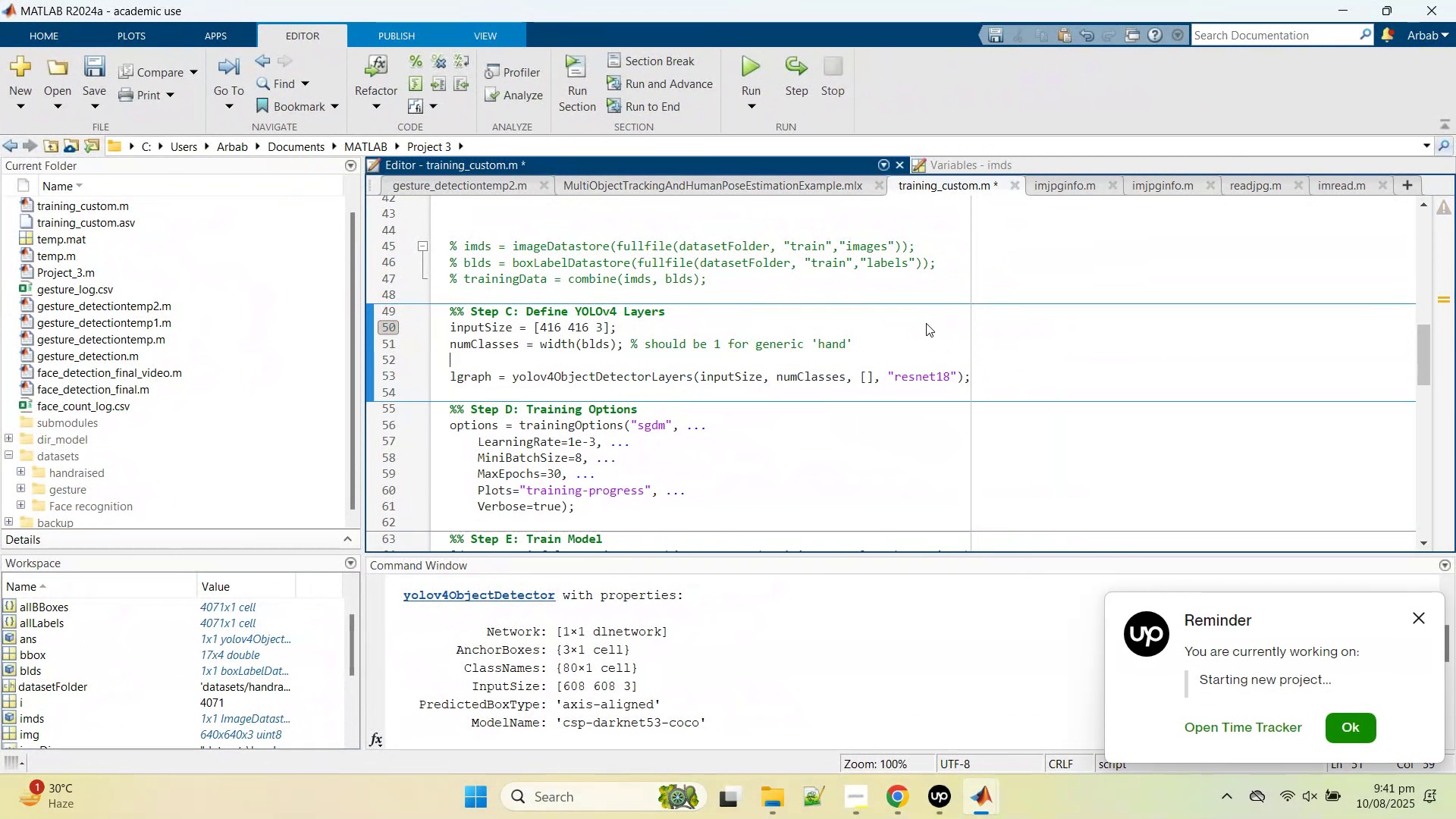 
key(Control+V)
 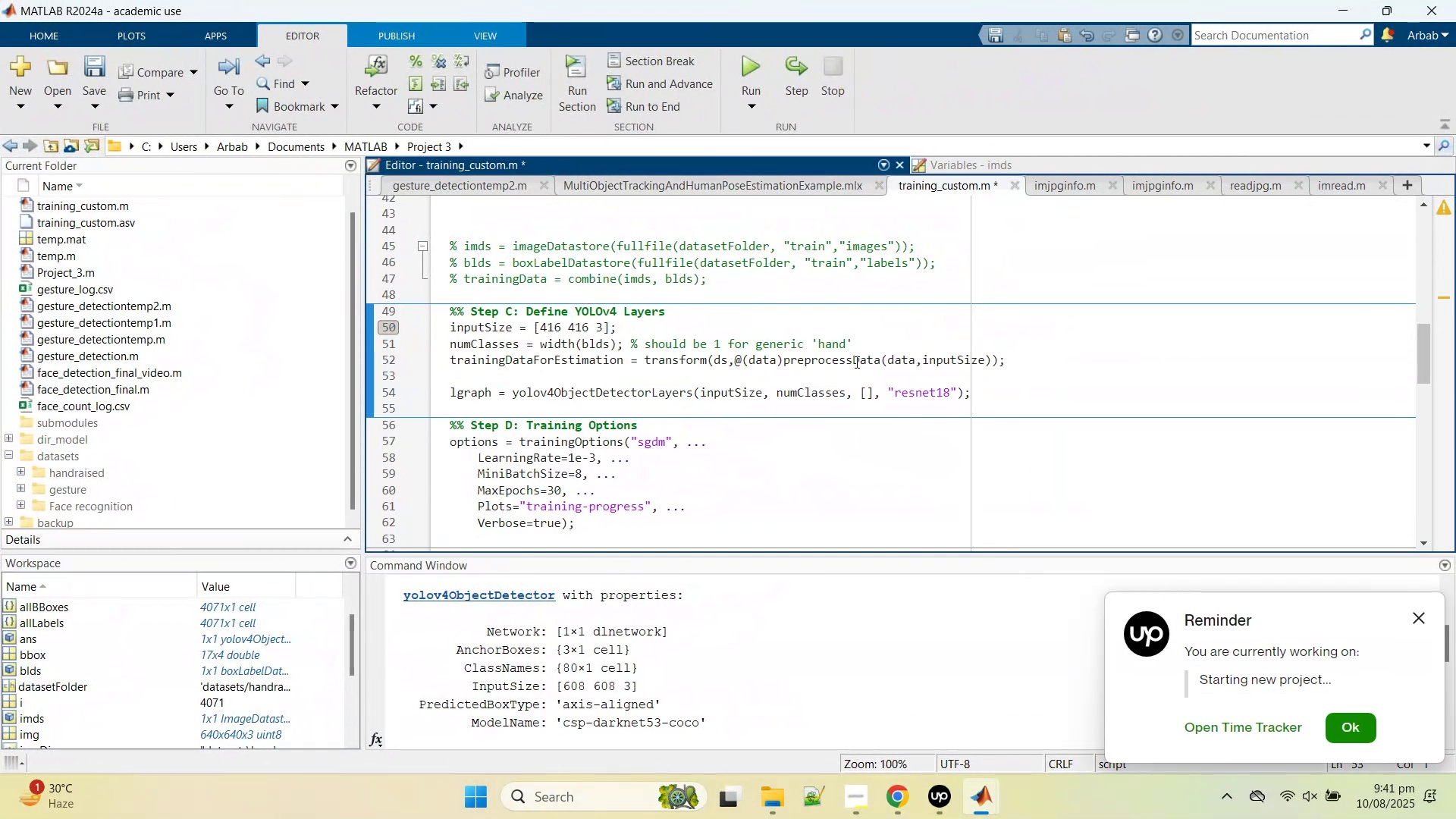 
double_click([855, 362])
 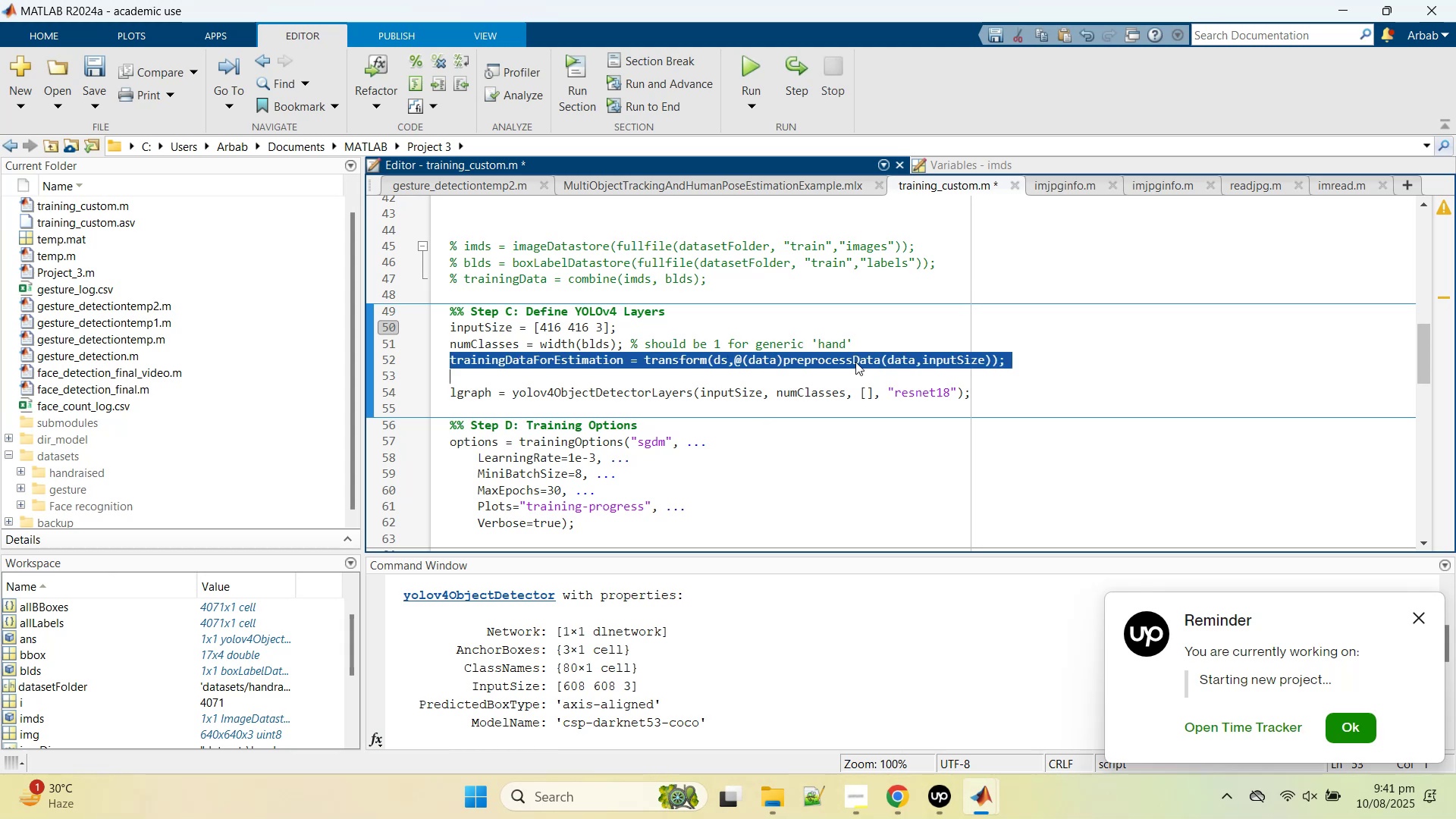 
triple_click([855, 362])
 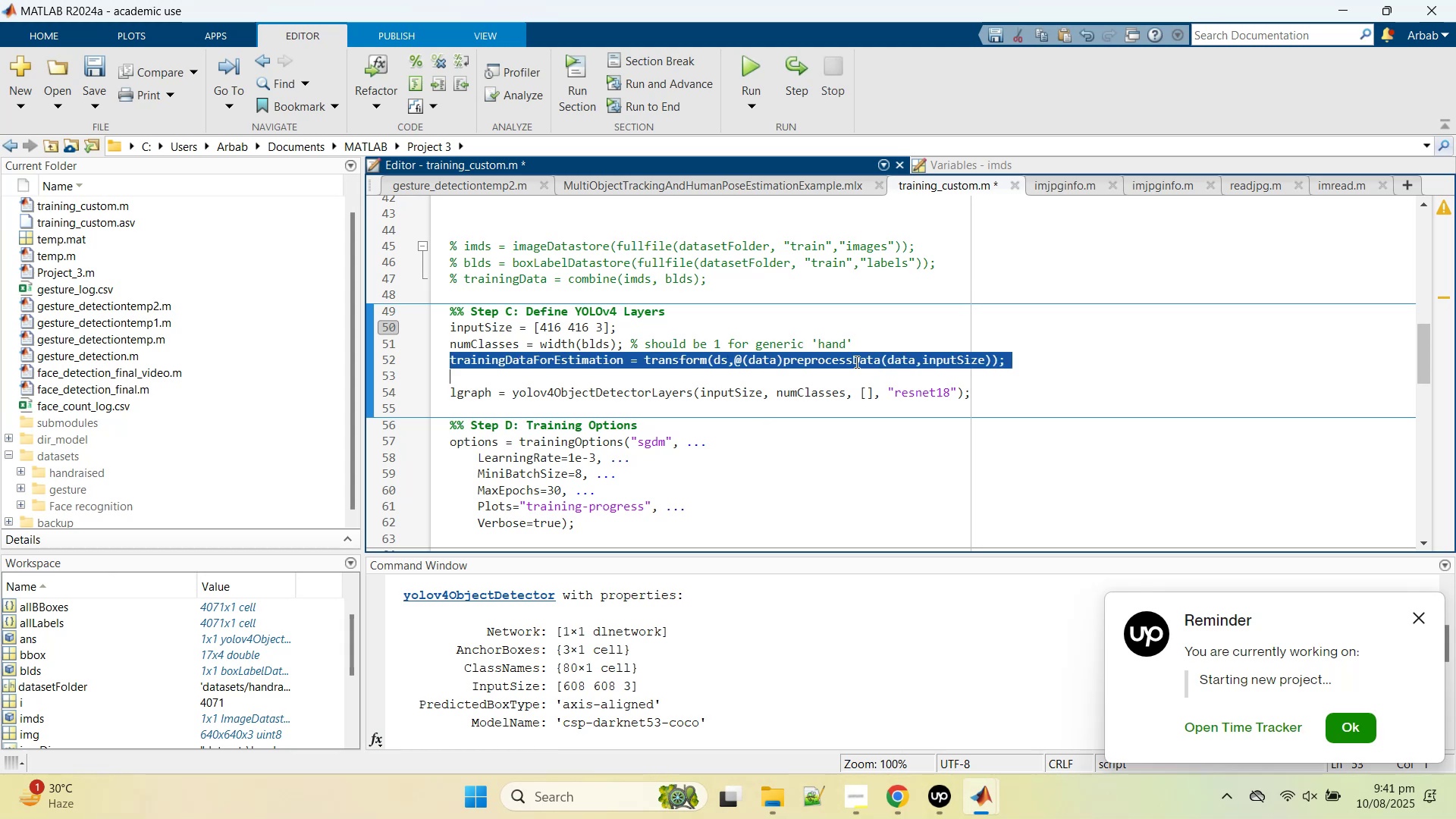 
right_click([855, 362])
 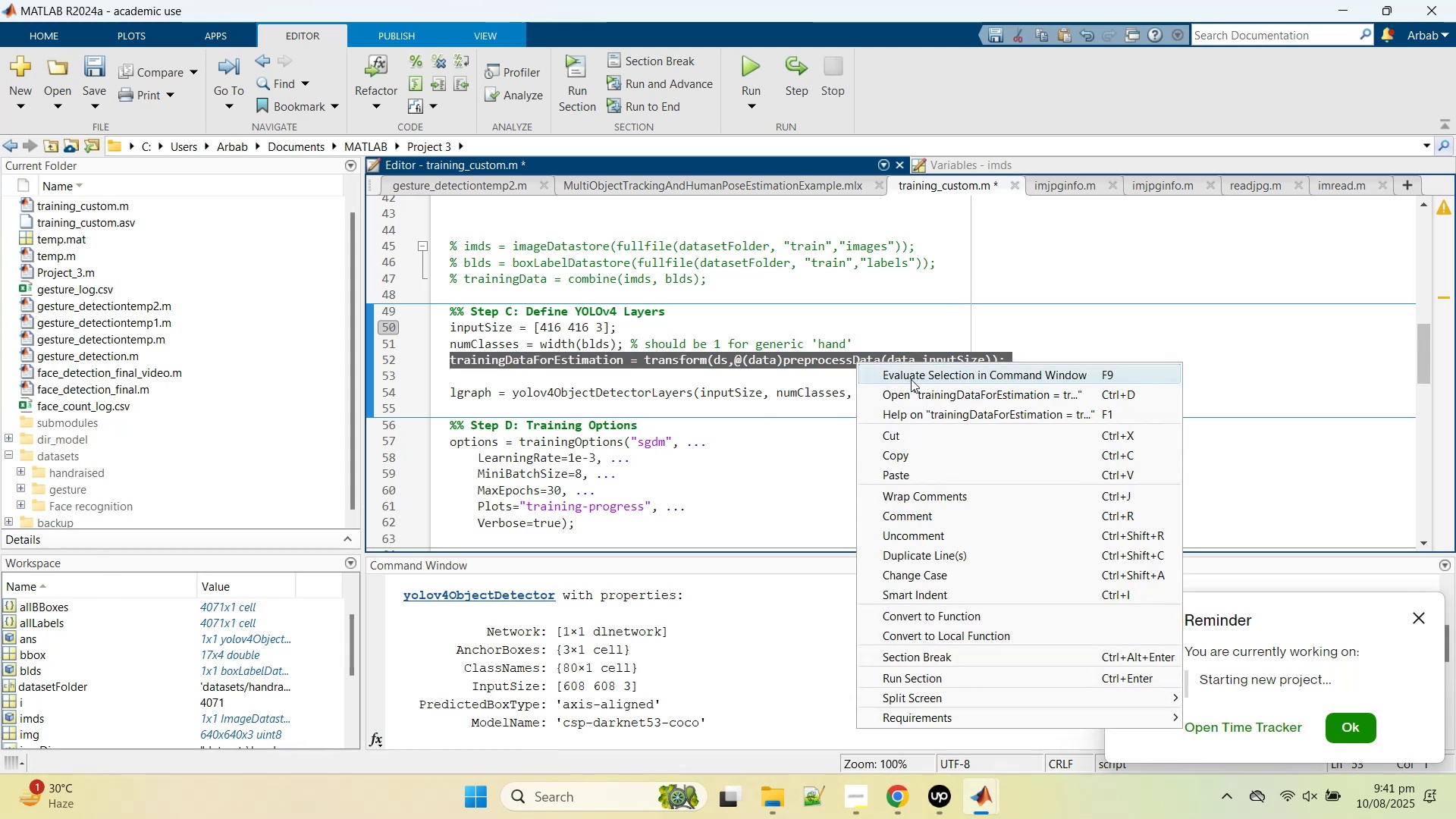 
left_click([911, 379])
 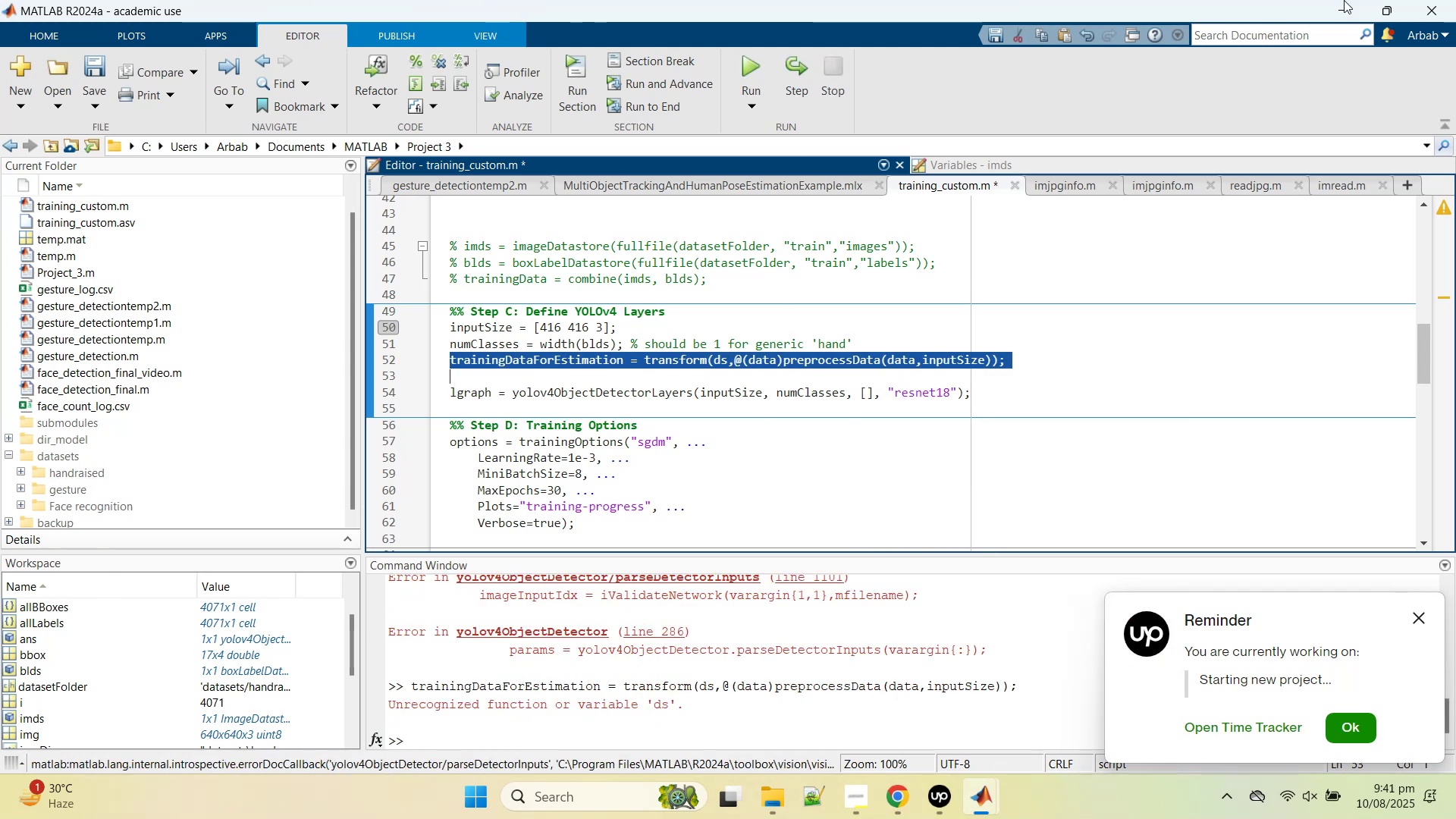 
left_click([1341, 5])
 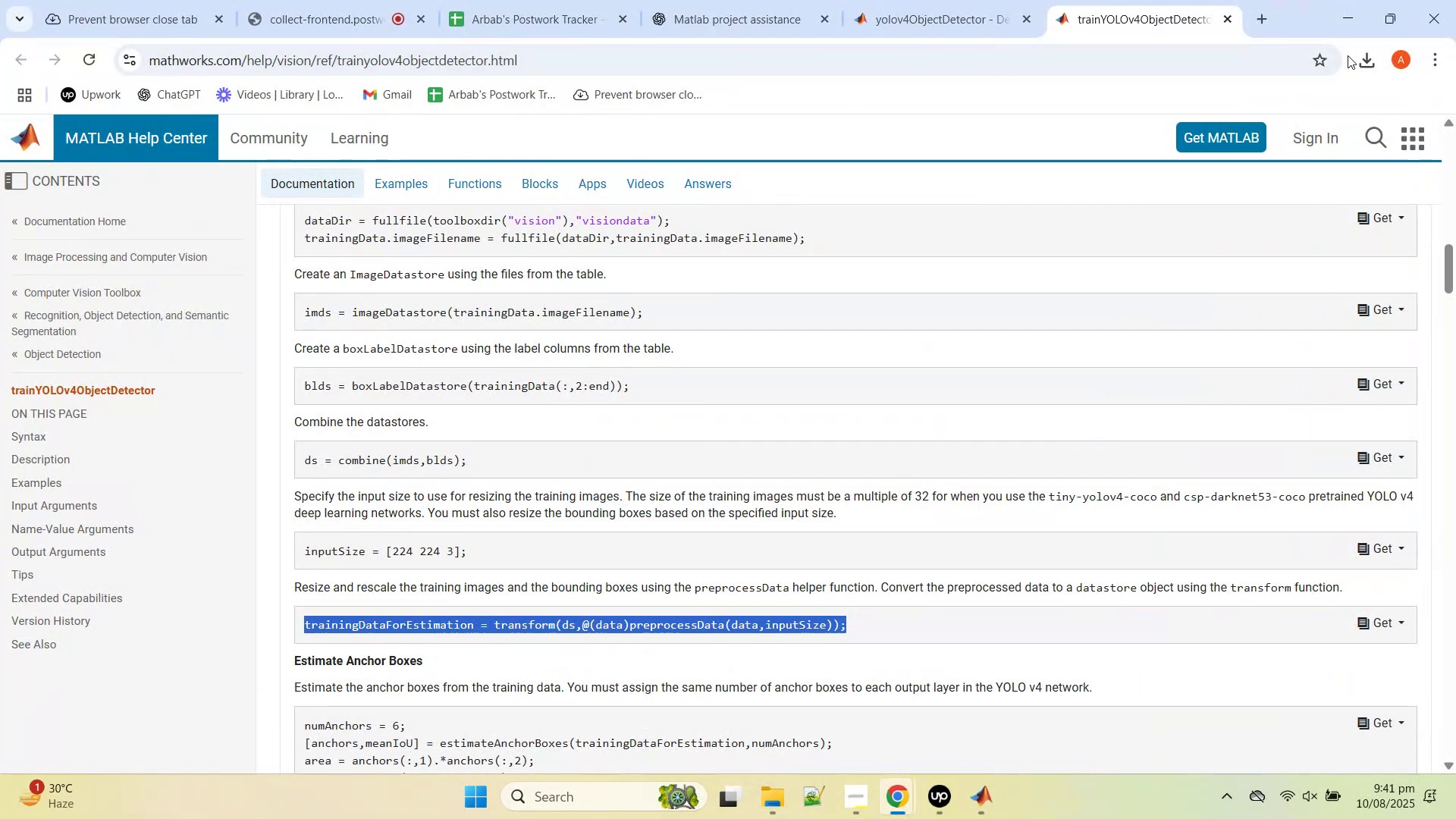 
left_click([998, 805])
 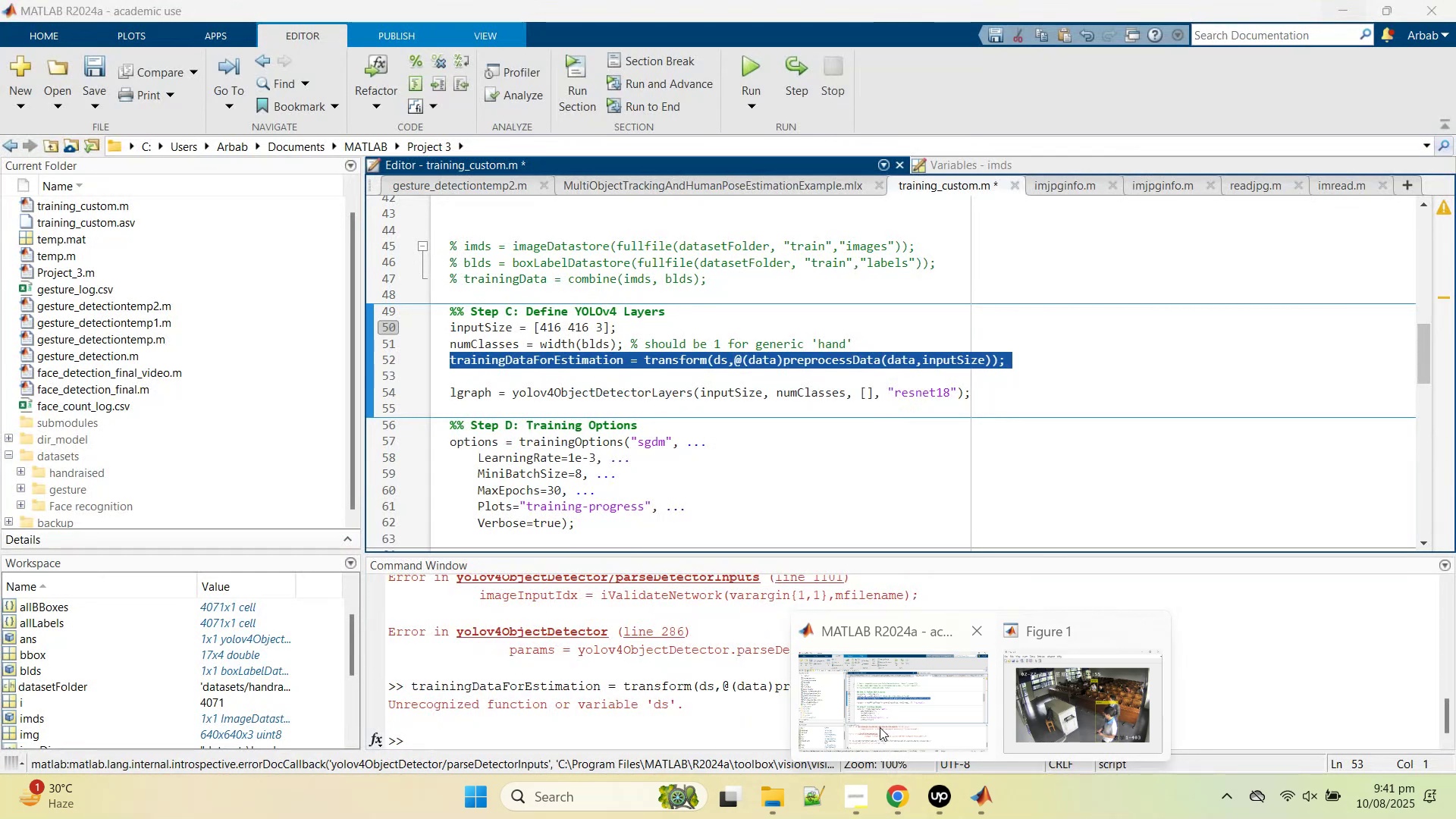 
left_click([880, 727])
 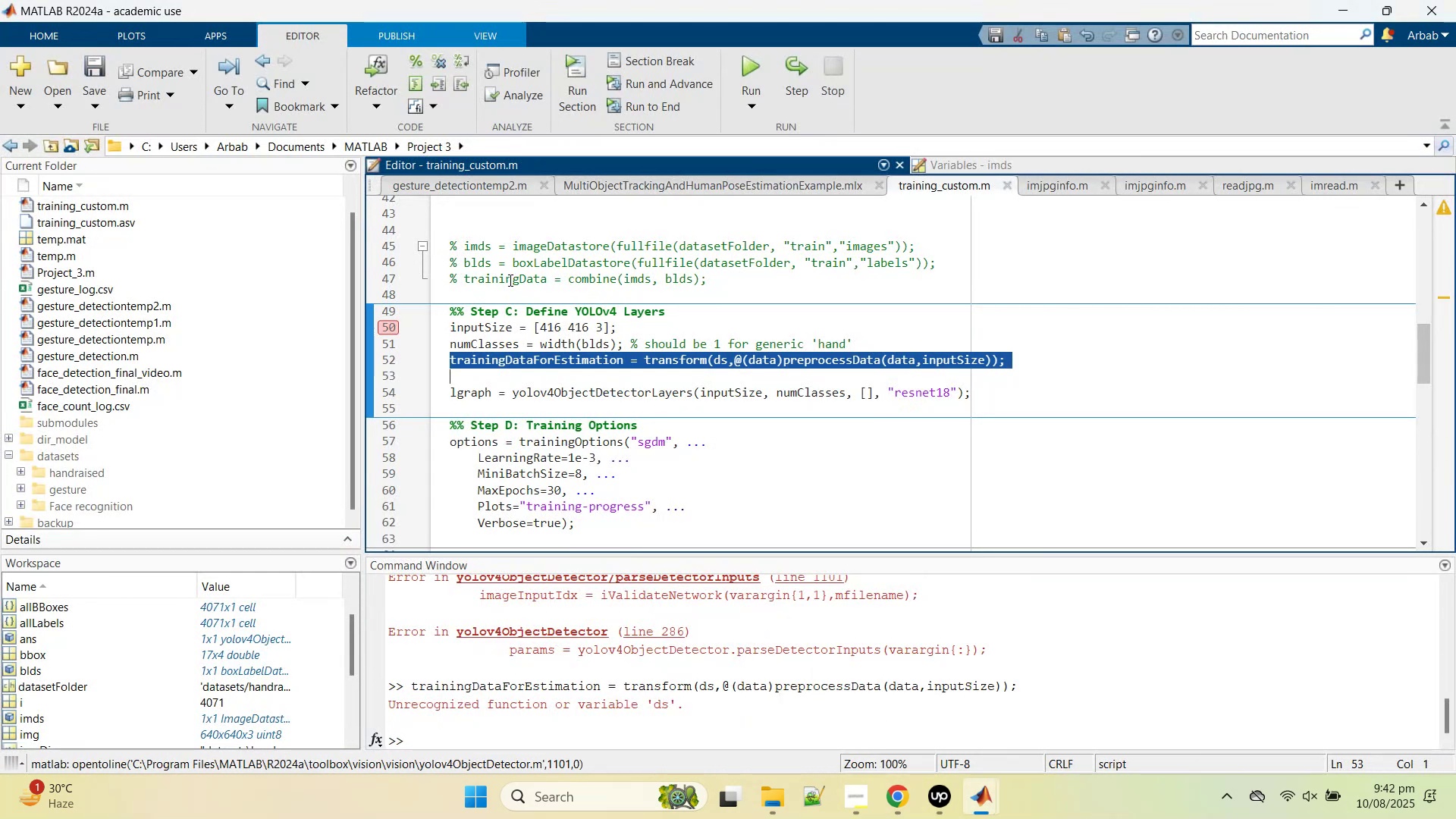 
double_click([508, 286])
 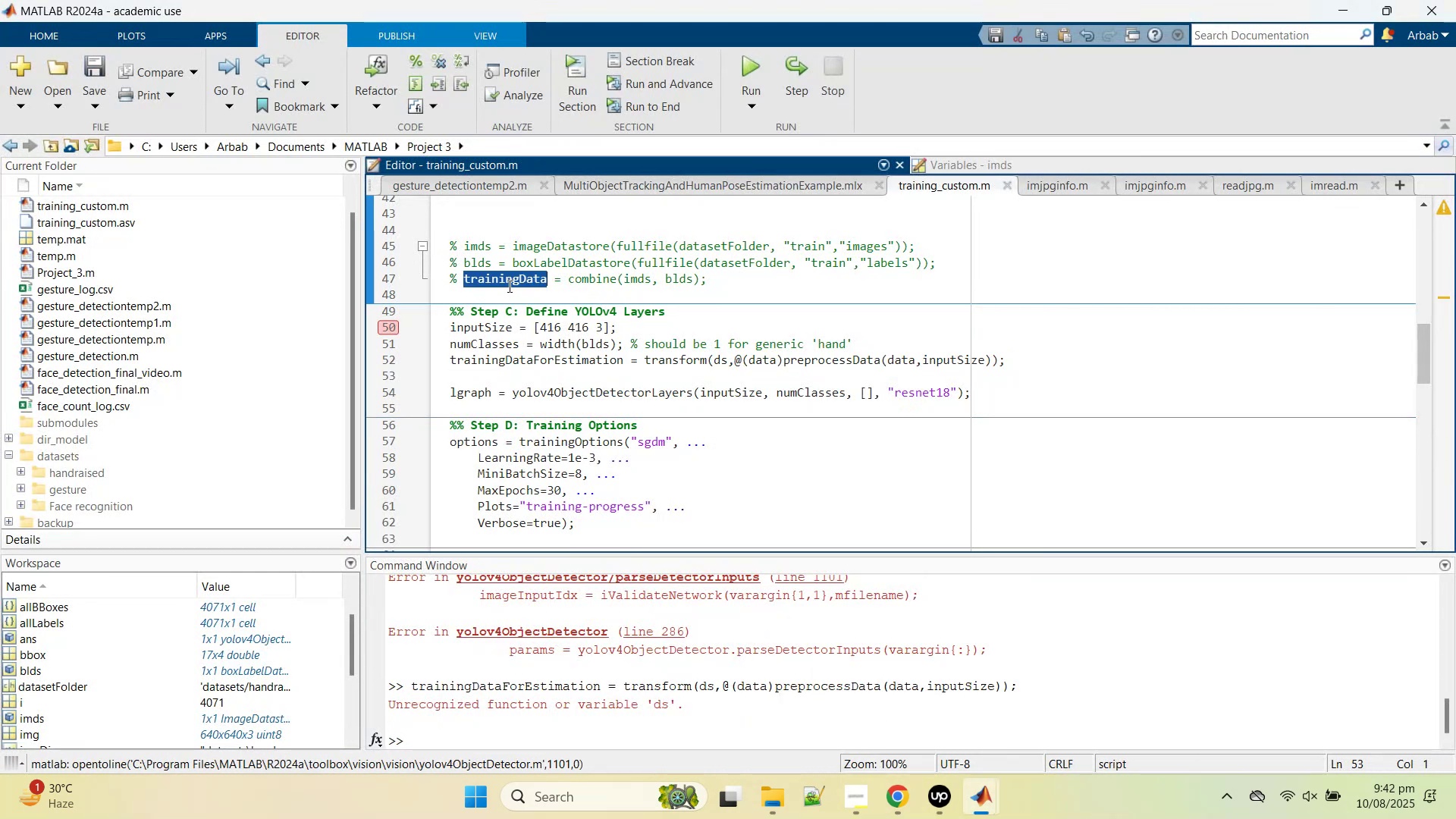 
key(Control+C)
 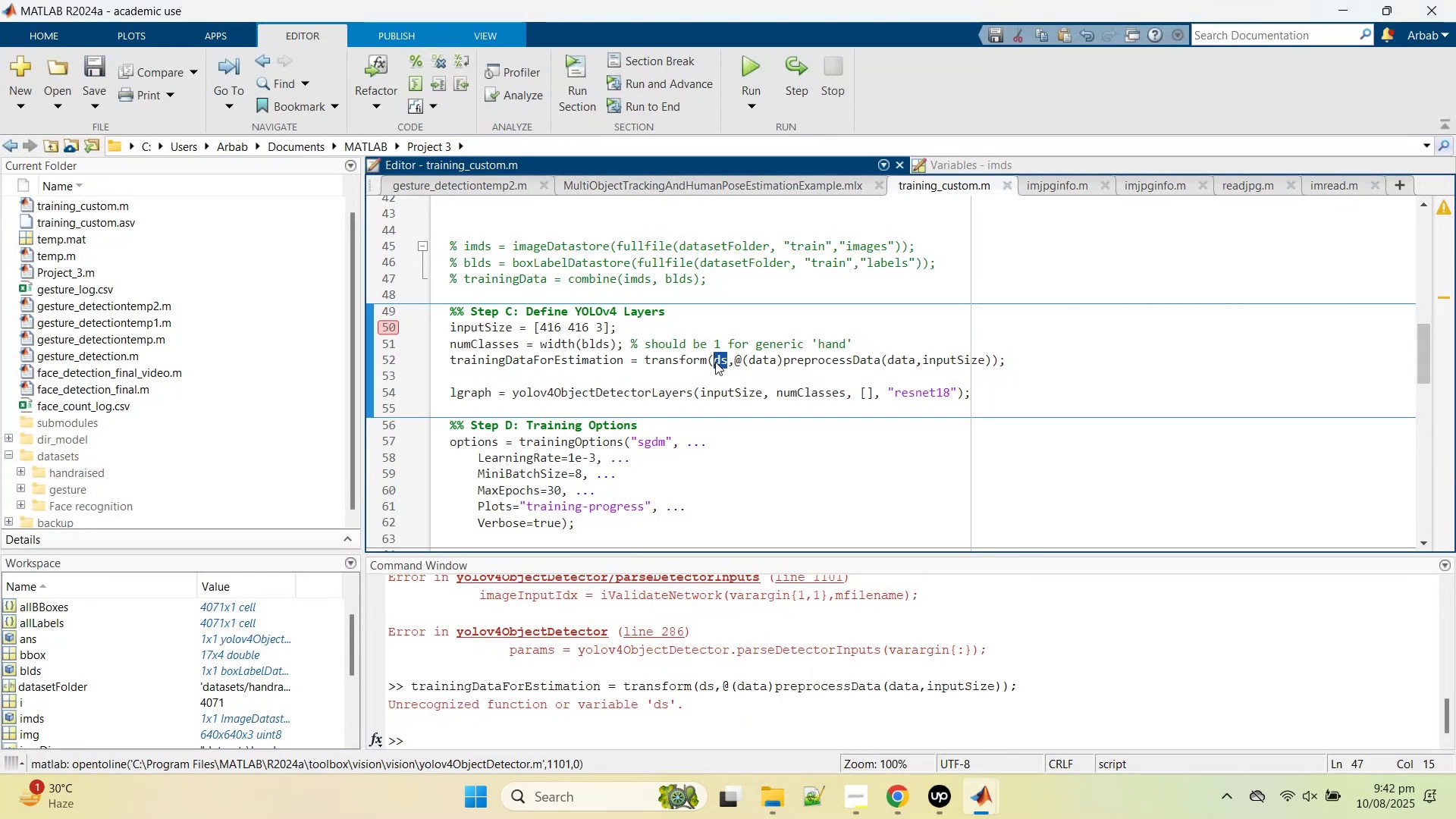 
key(Control+V)
 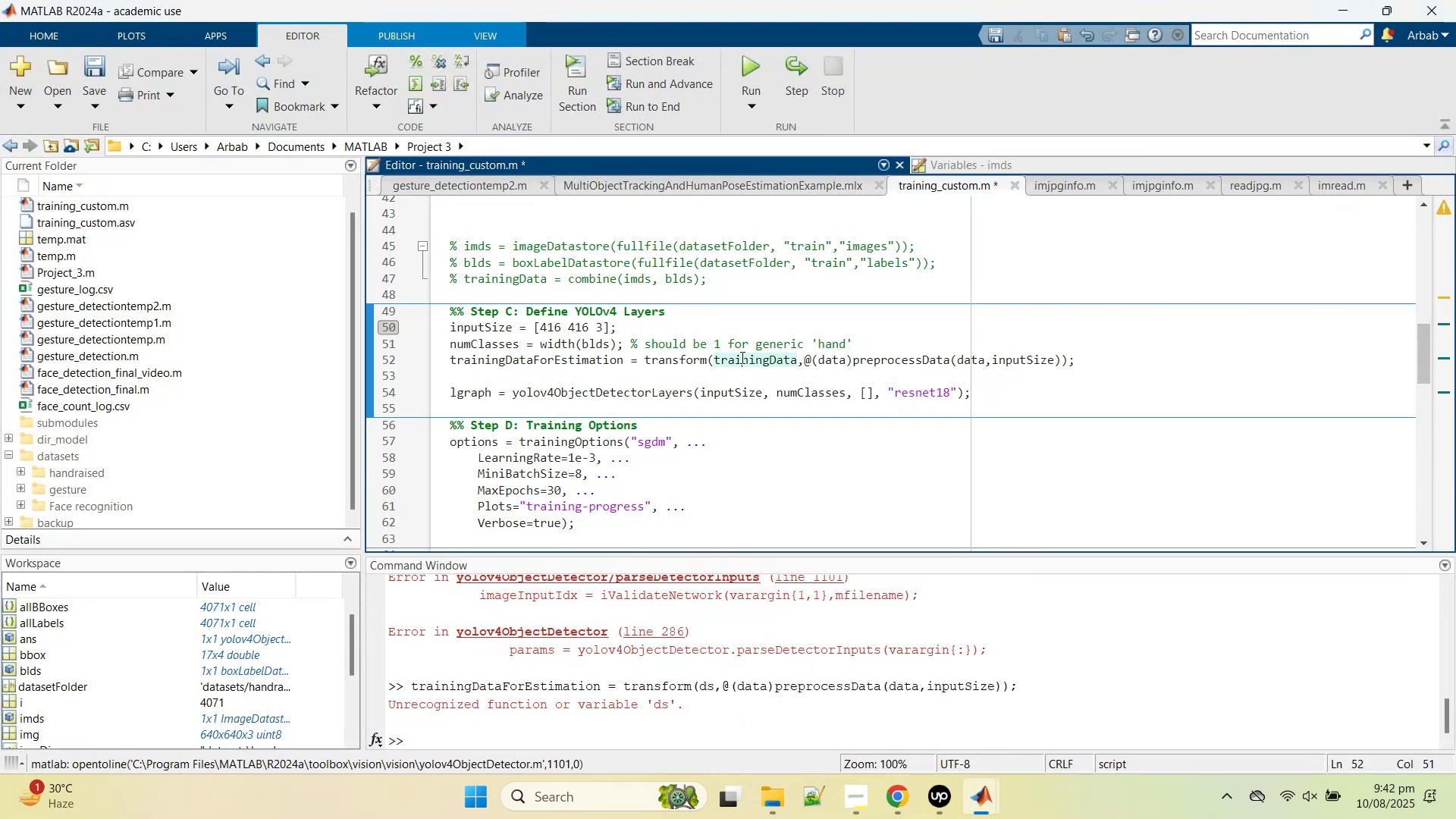 
double_click([741, 357])
 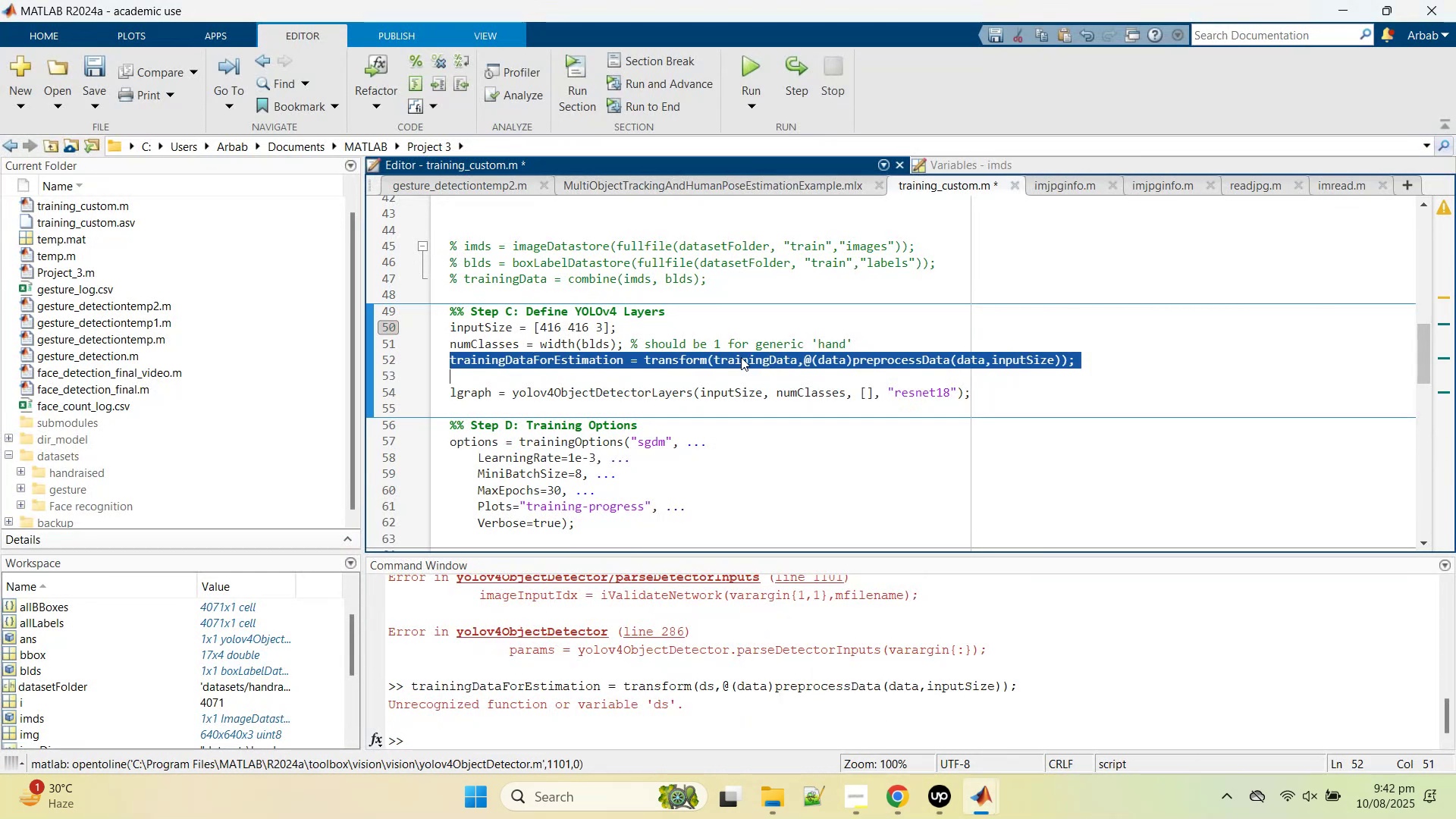 
triple_click([741, 357])
 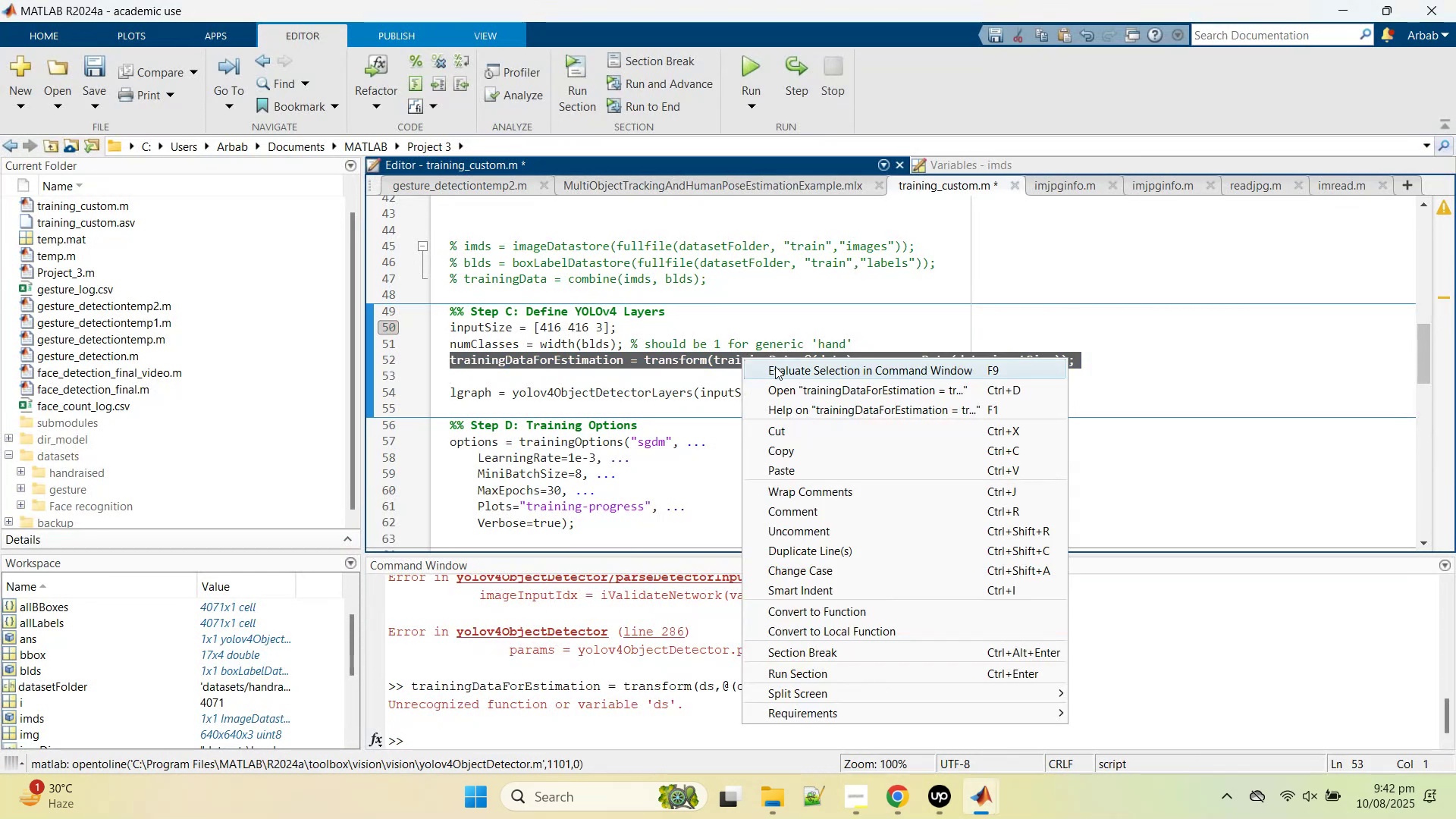 
left_click([775, 366])
 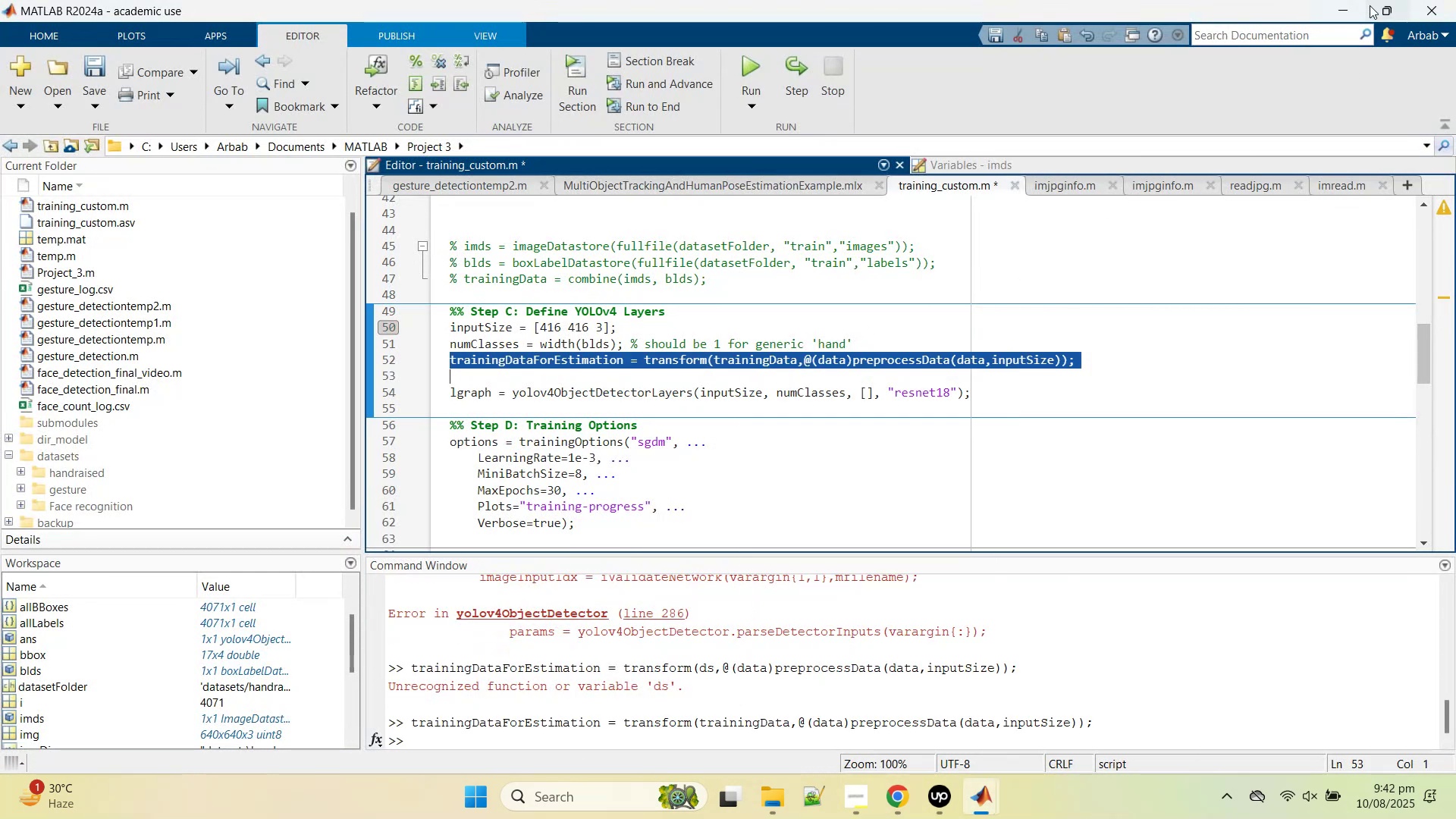 
left_click([1345, 11])
 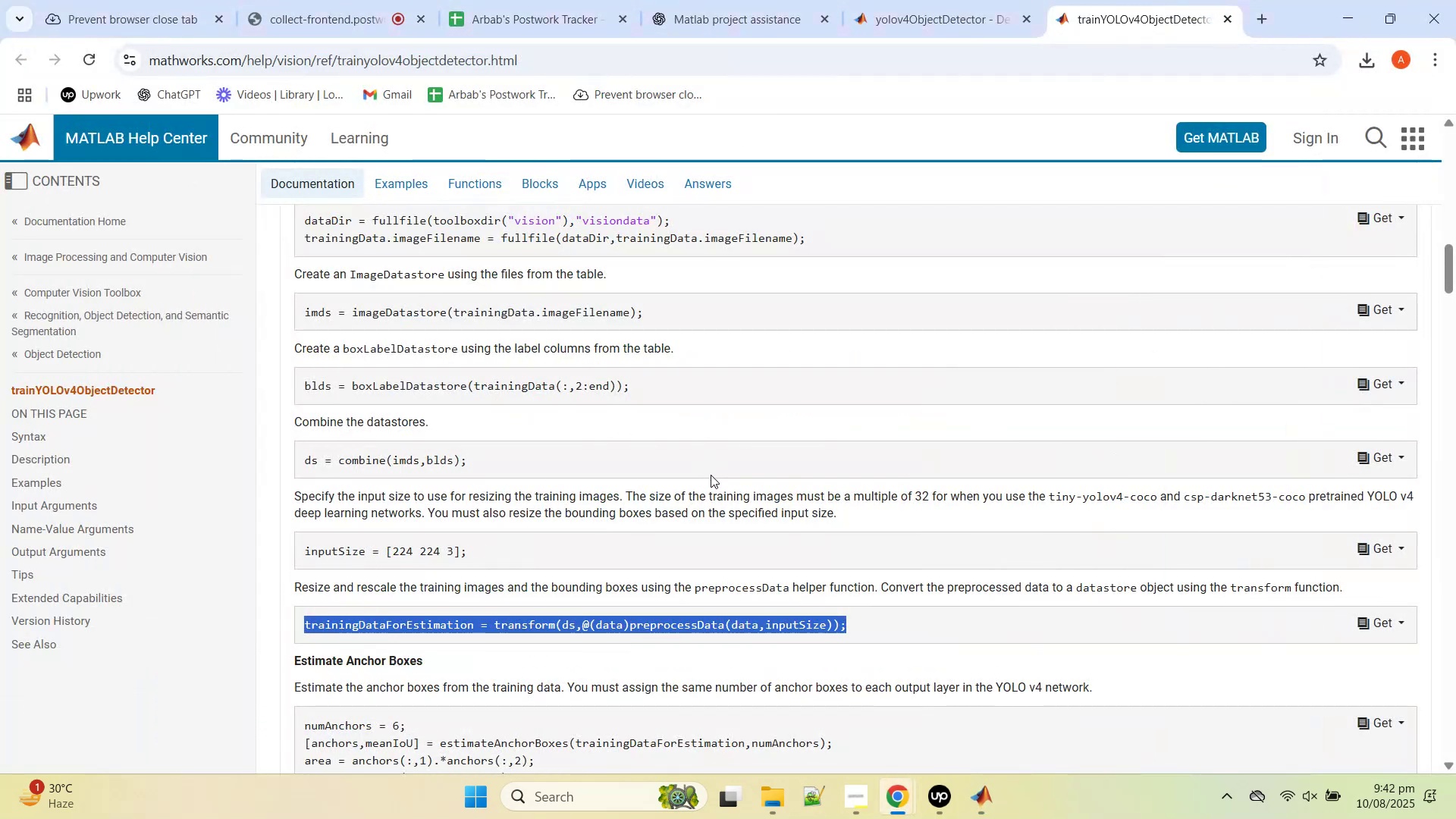 
scroll: coordinate [717, 472], scroll_direction: down, amount: 4.0
 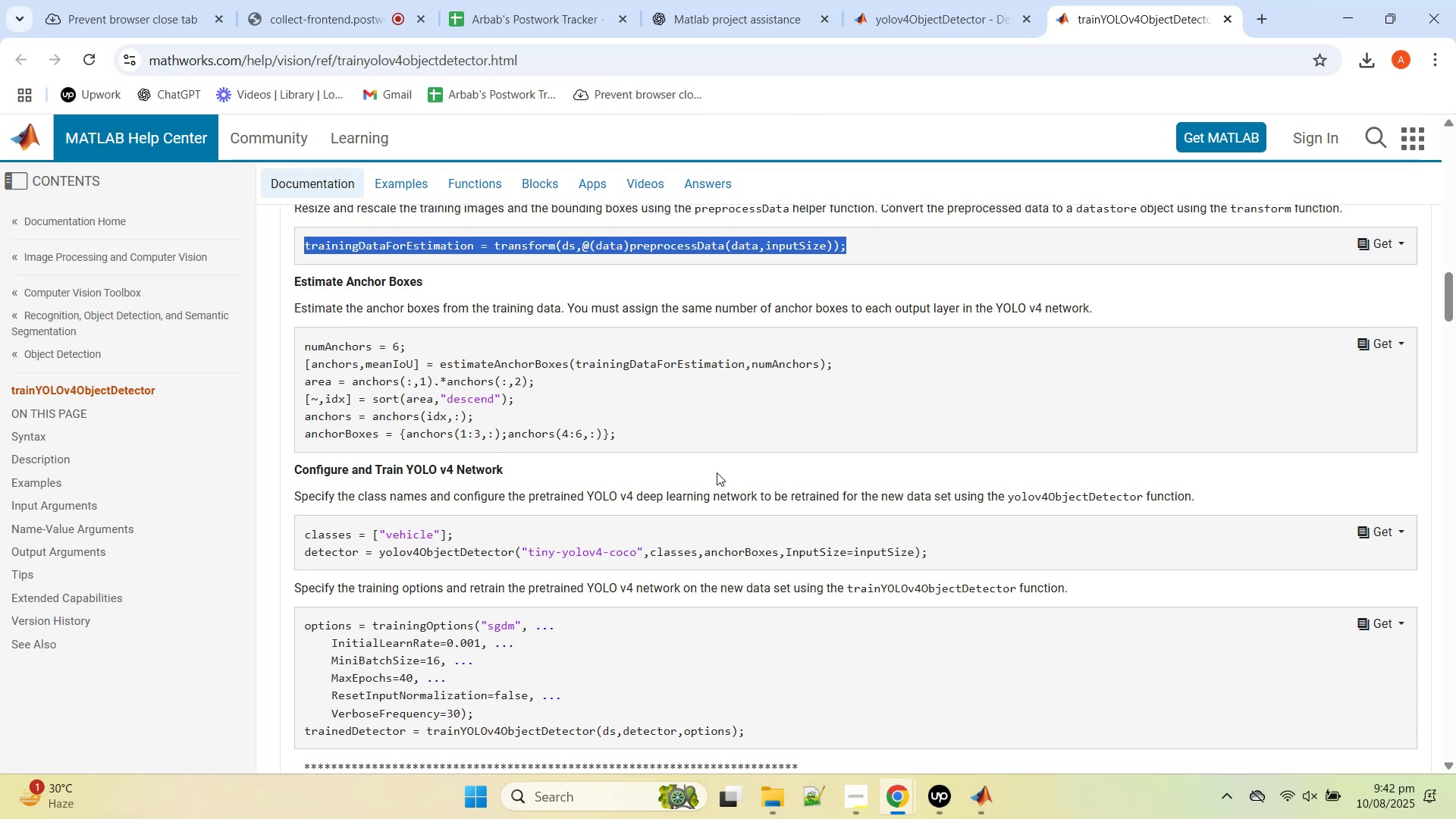 
wait(10.64)
 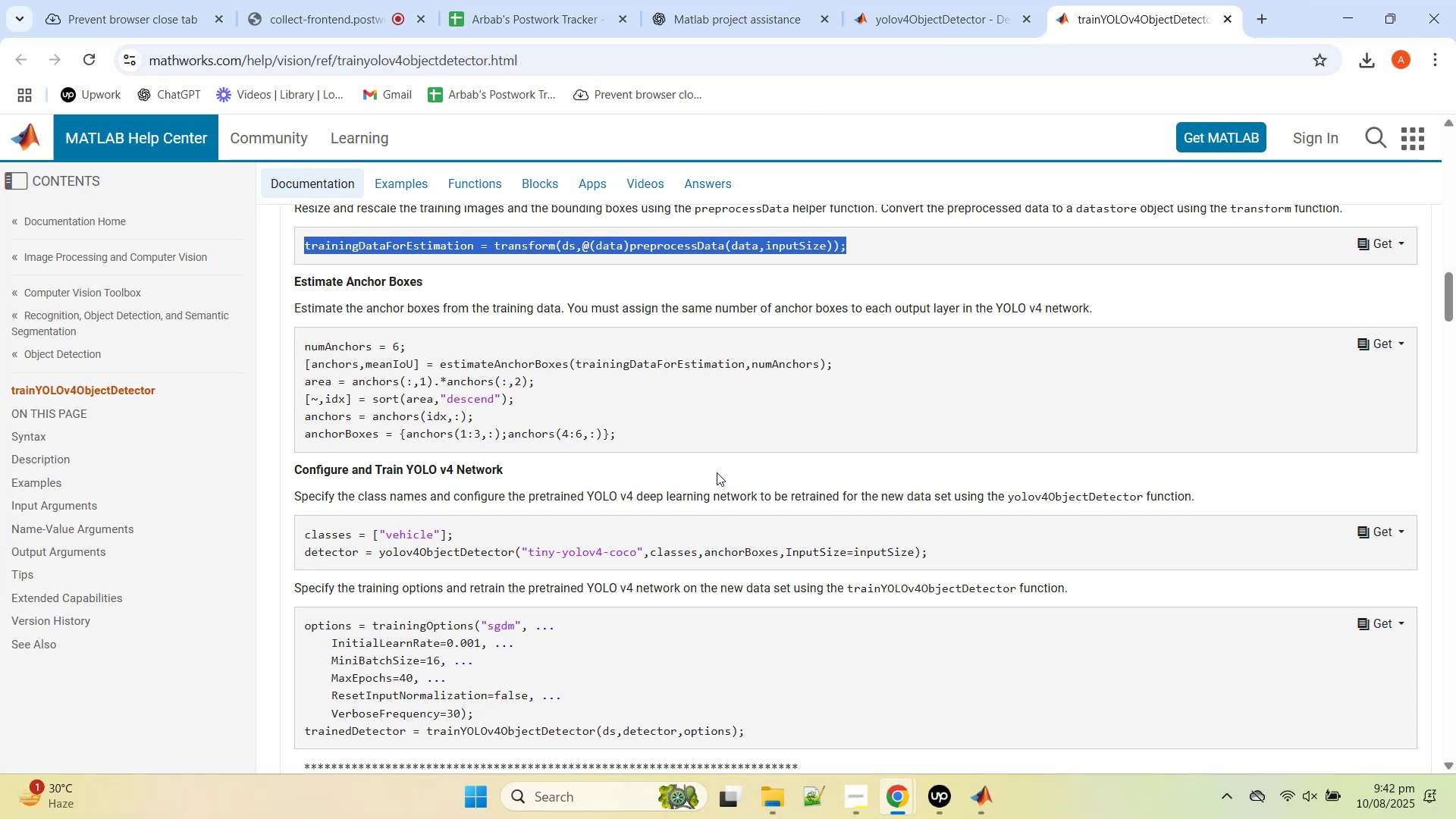 
key(Control+C)
 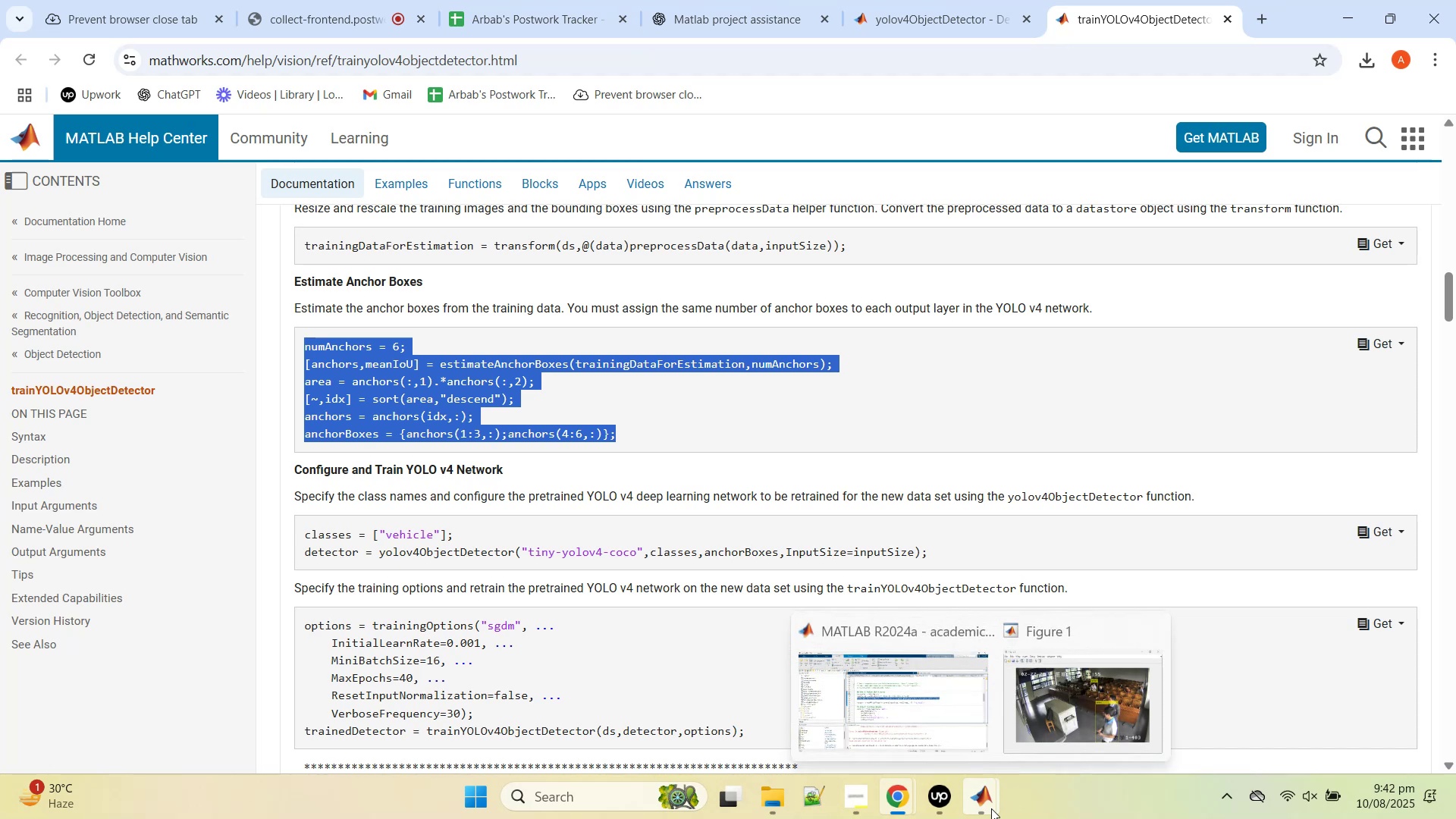 
left_click([956, 748])
 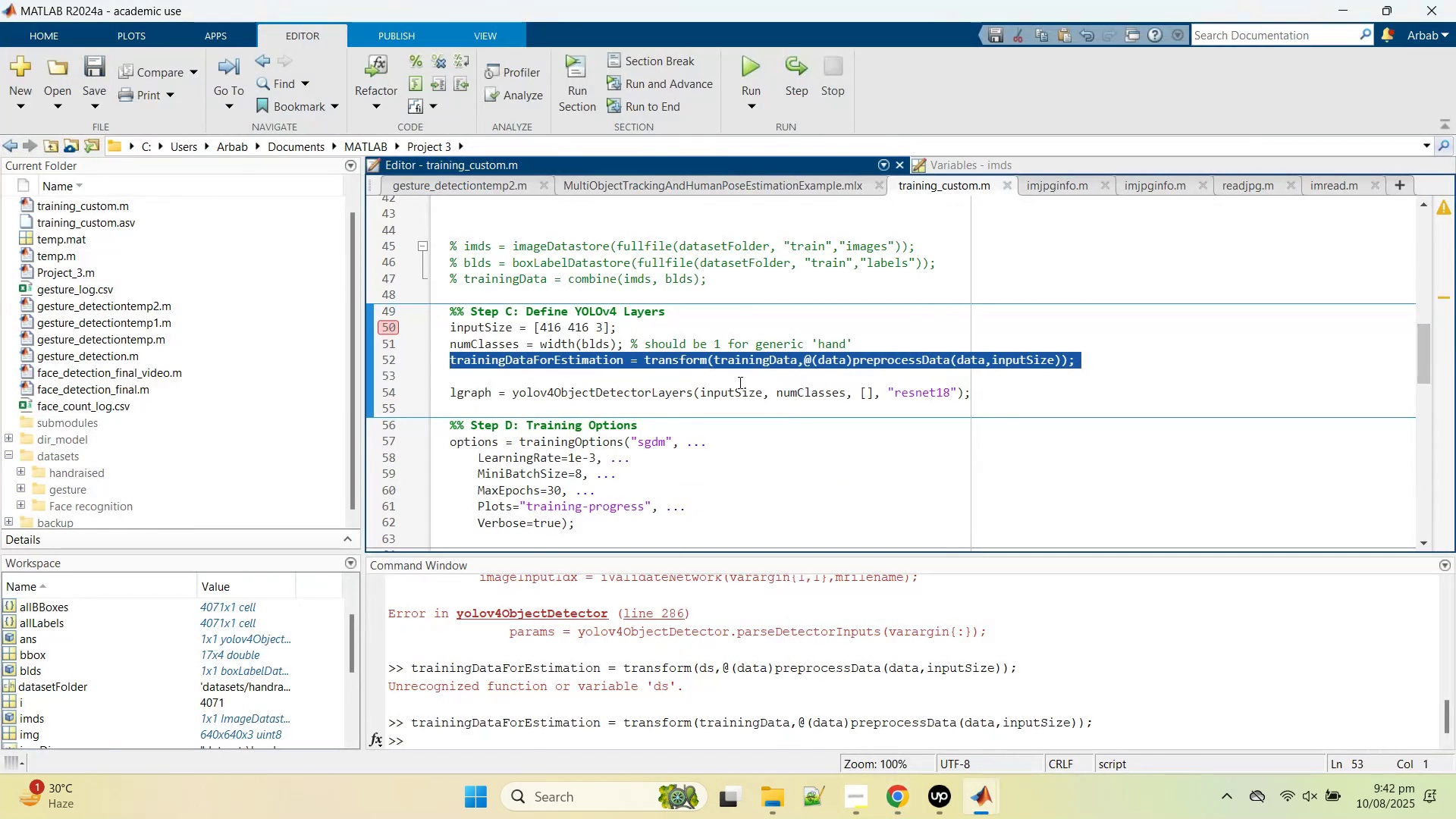 
left_click([737, 382])
 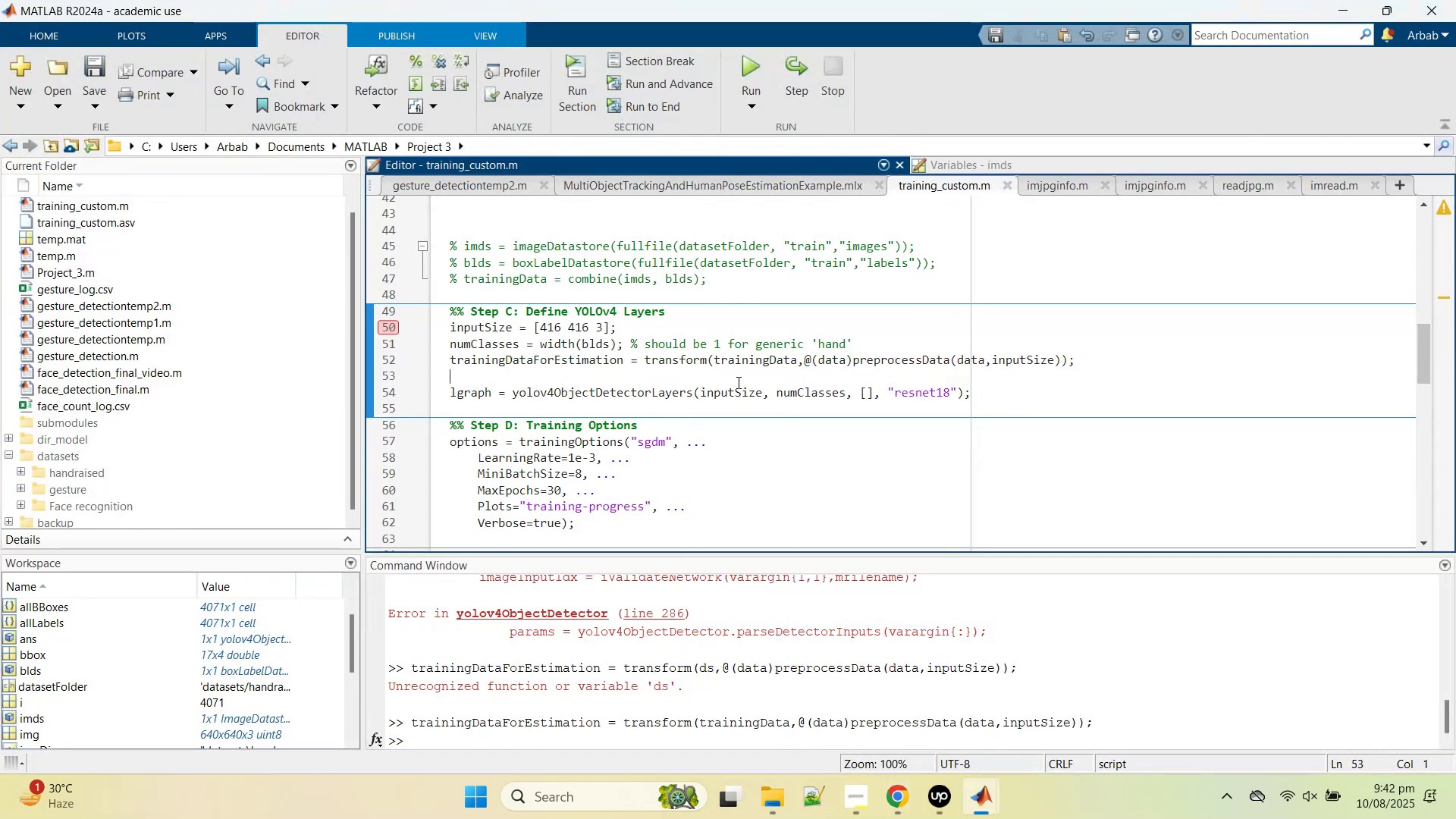 
key(Control+V)
 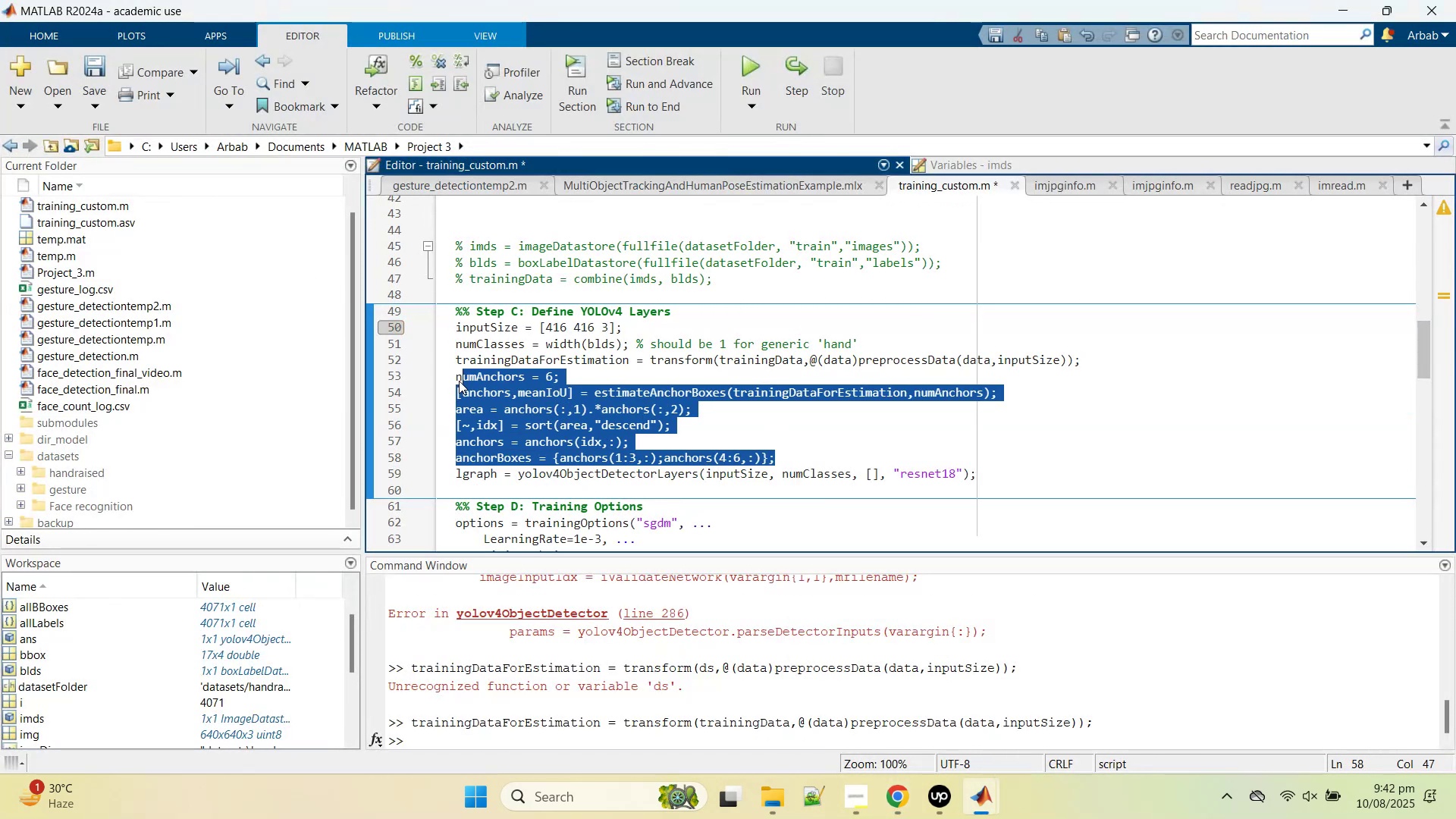 
right_click([457, 375])
 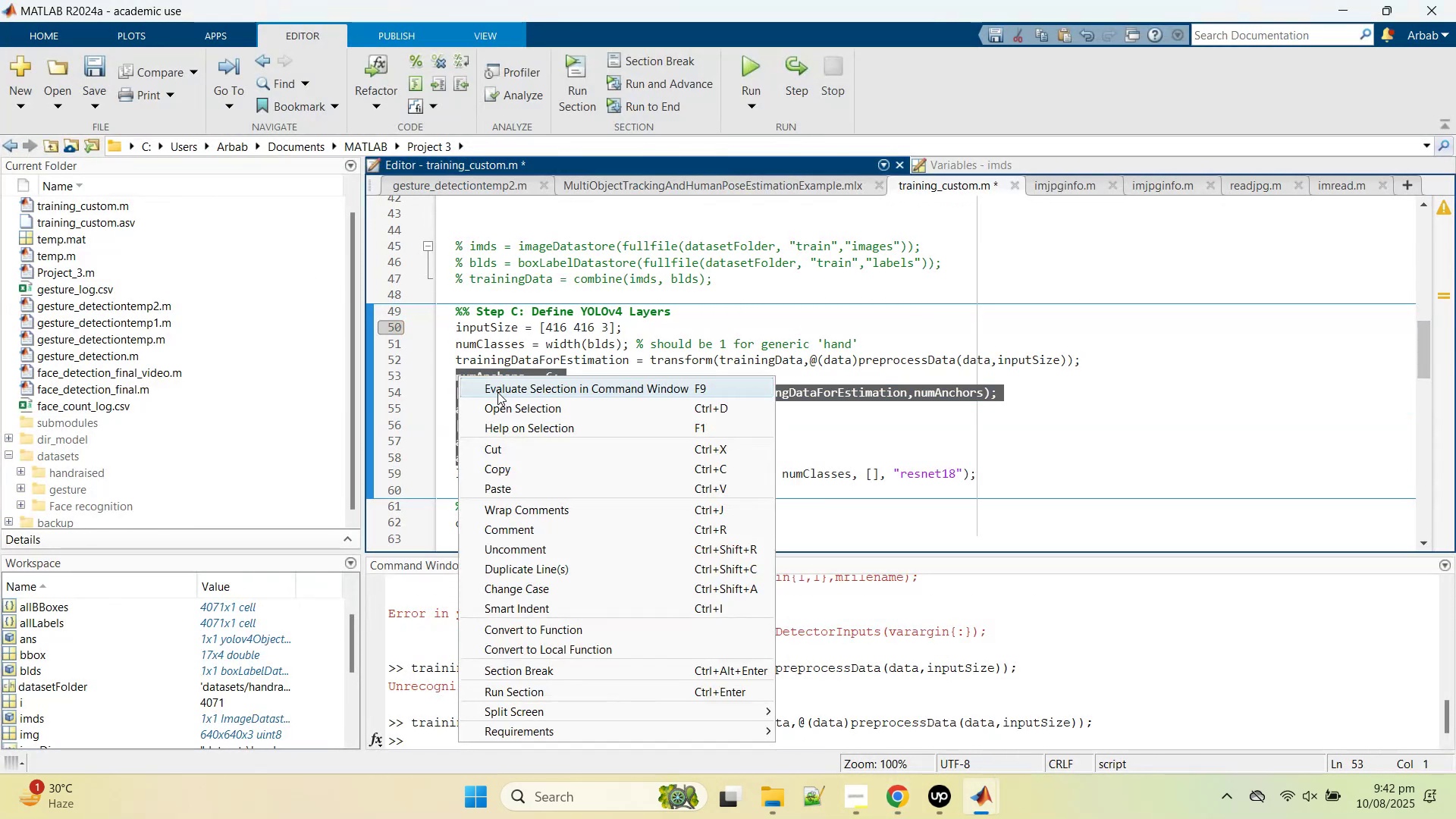 
left_click([497, 392])
 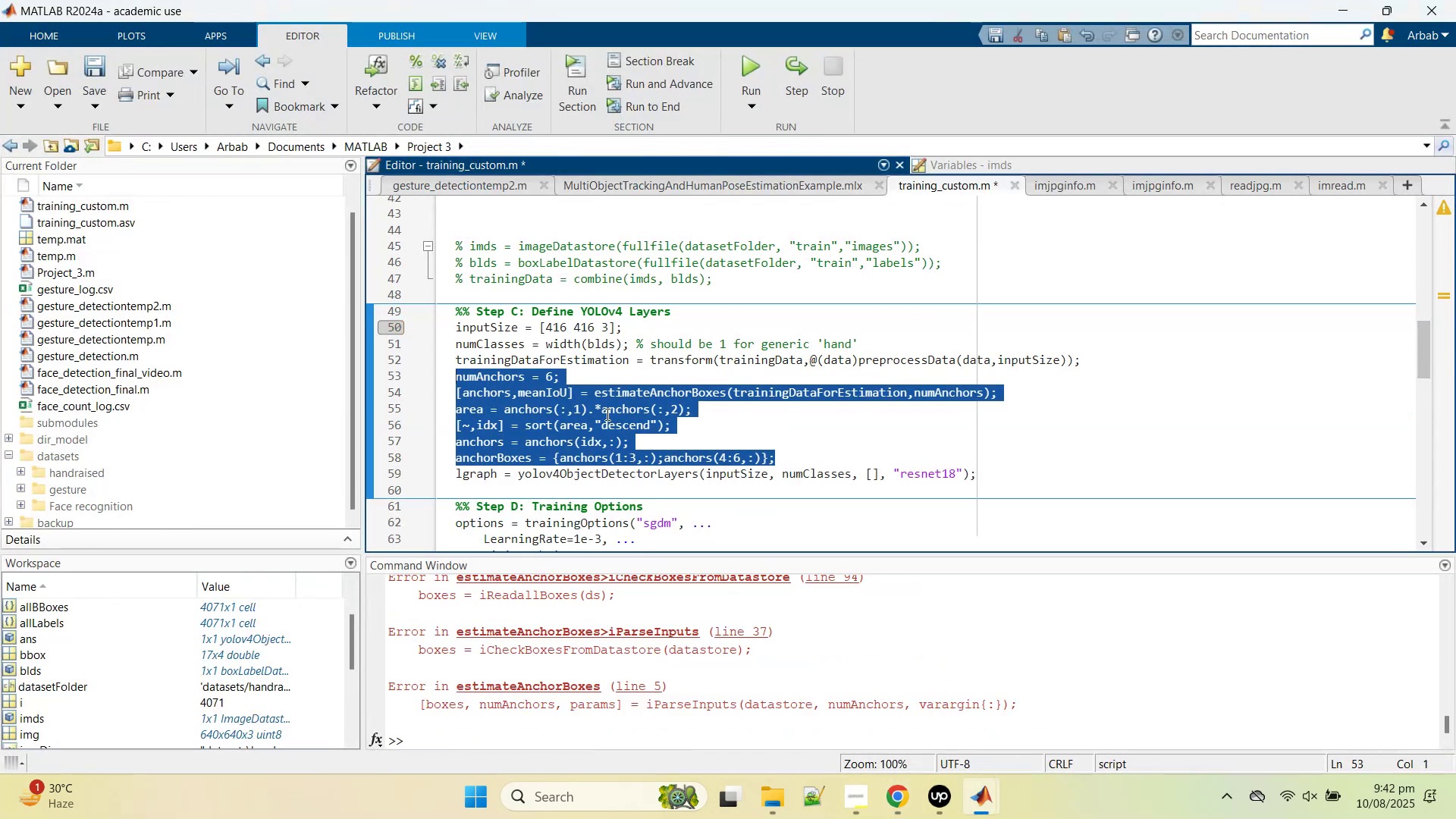 
scroll: coordinate [774, 661], scroll_direction: up, amount: 7.0
 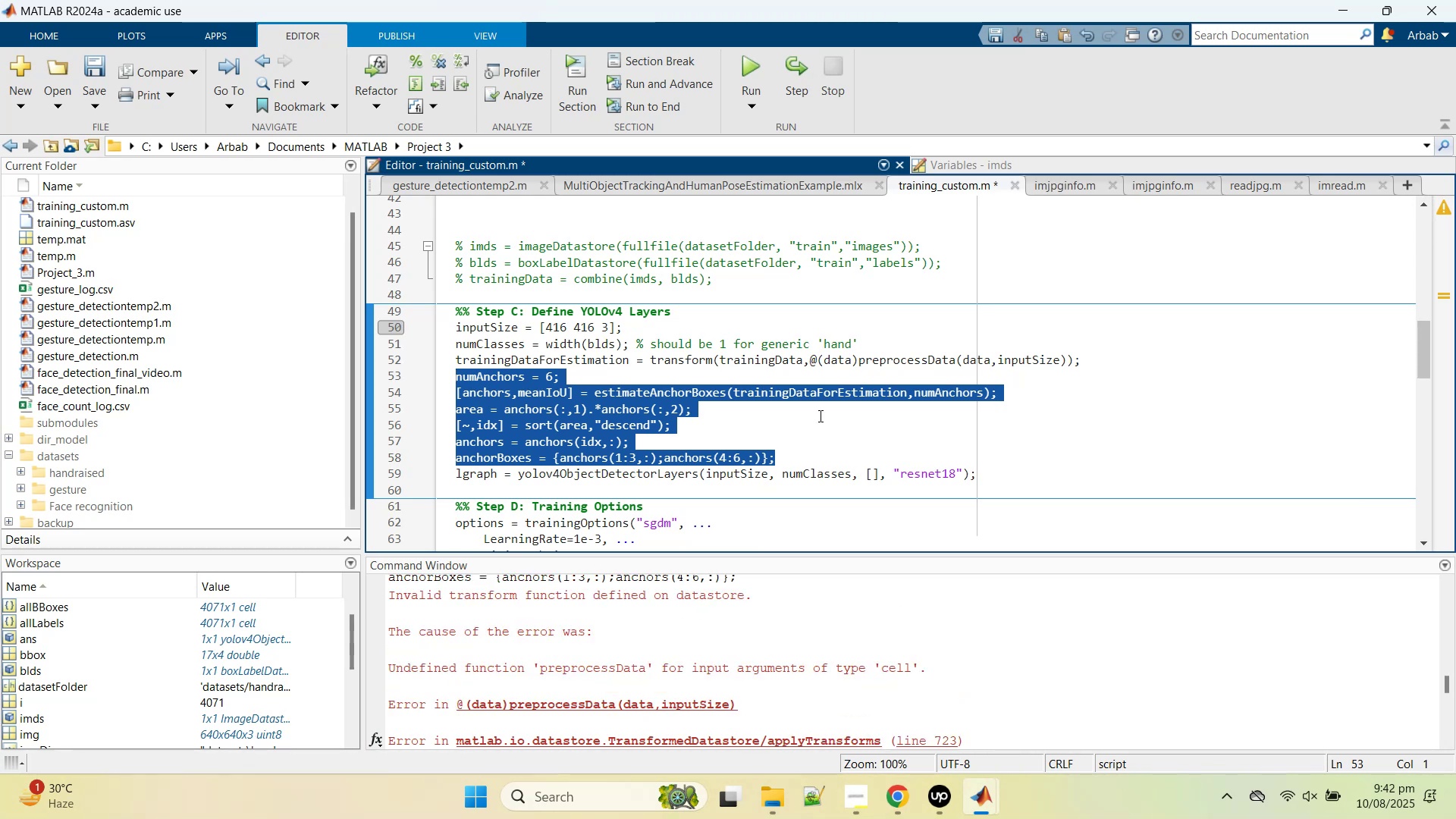 
left_click([819, 416])
 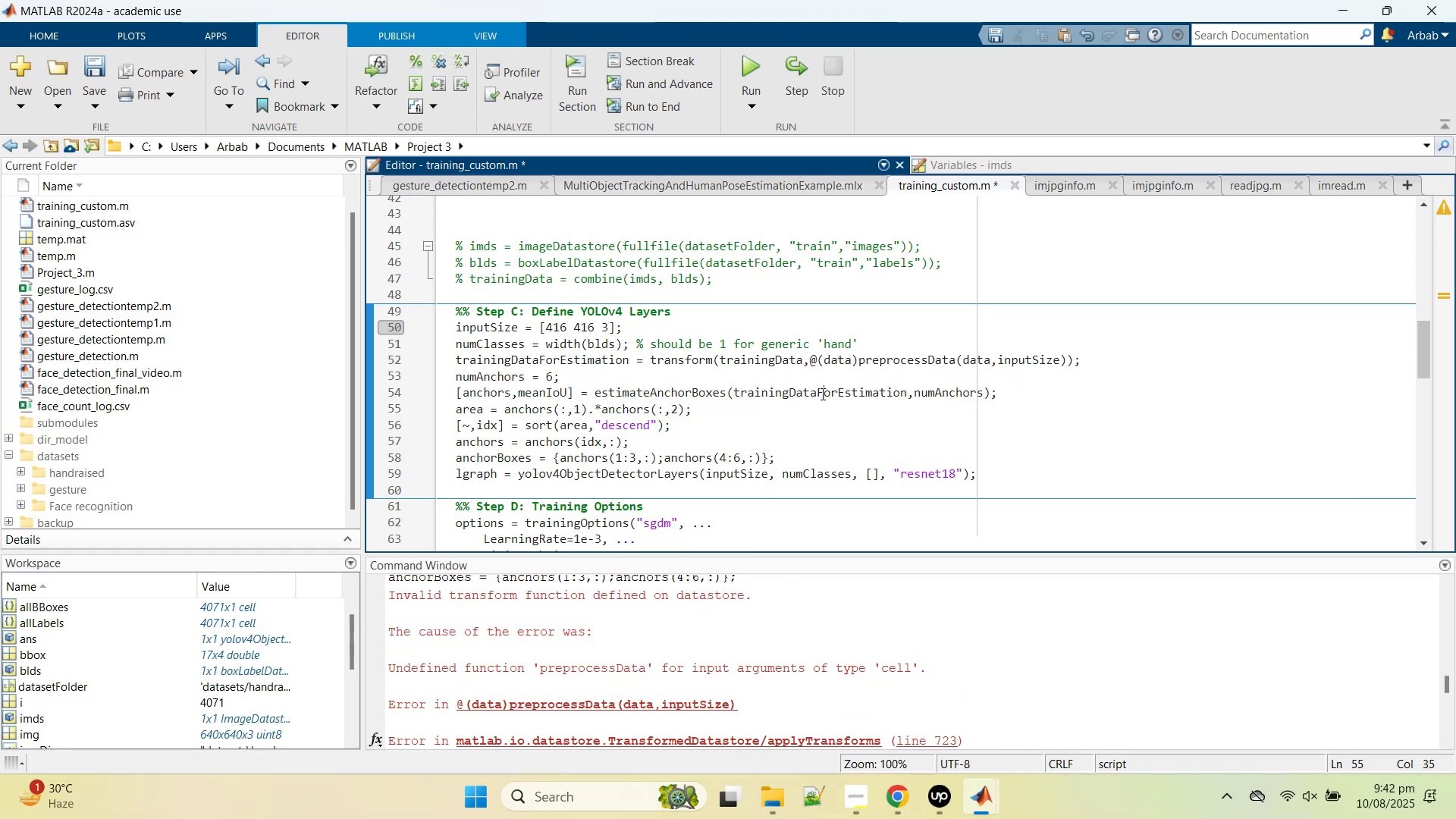 
double_click([821, 394])
 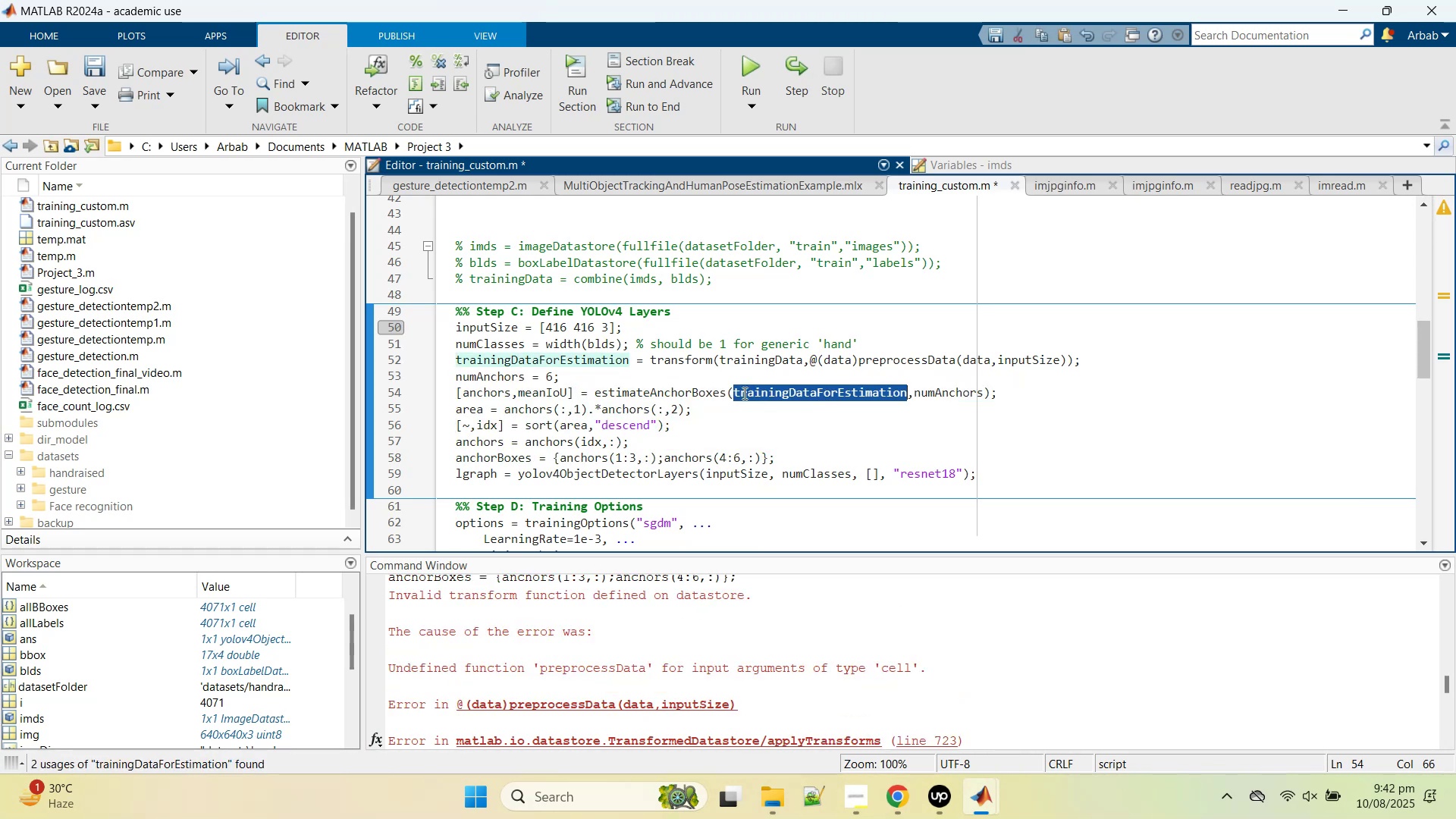 
double_click([700, 400])
 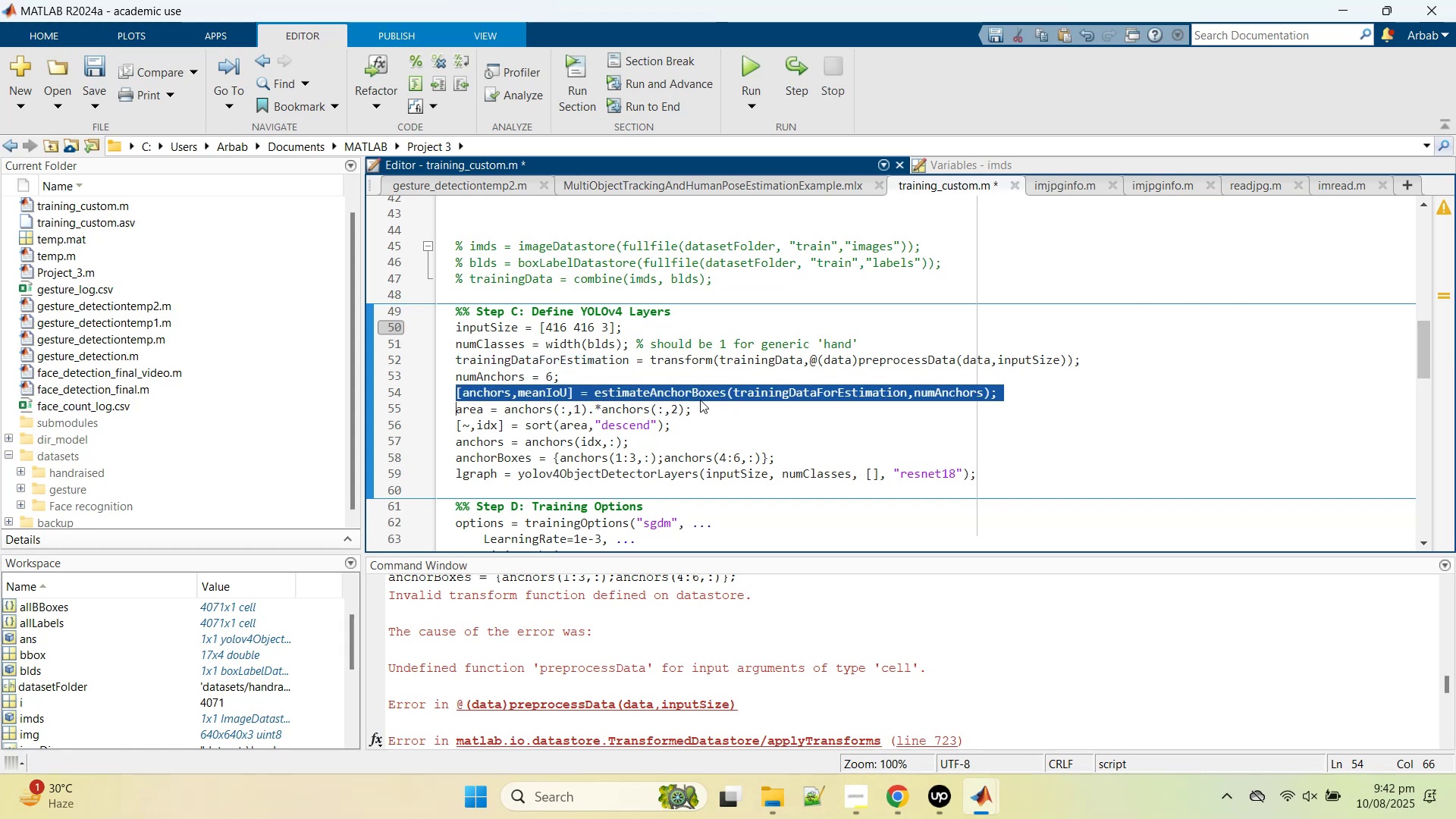 
triple_click([700, 400])
 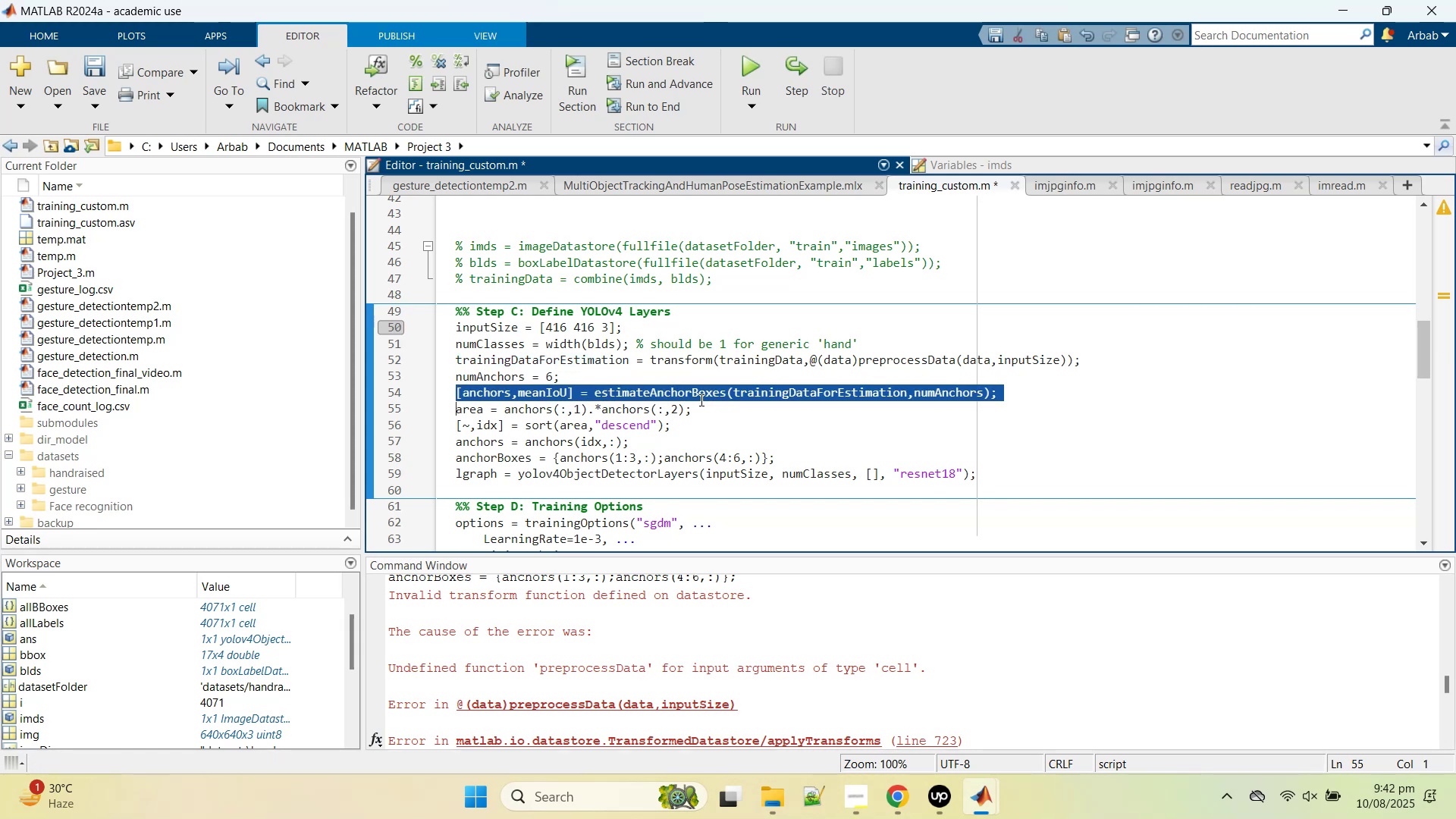 
right_click([700, 400])
 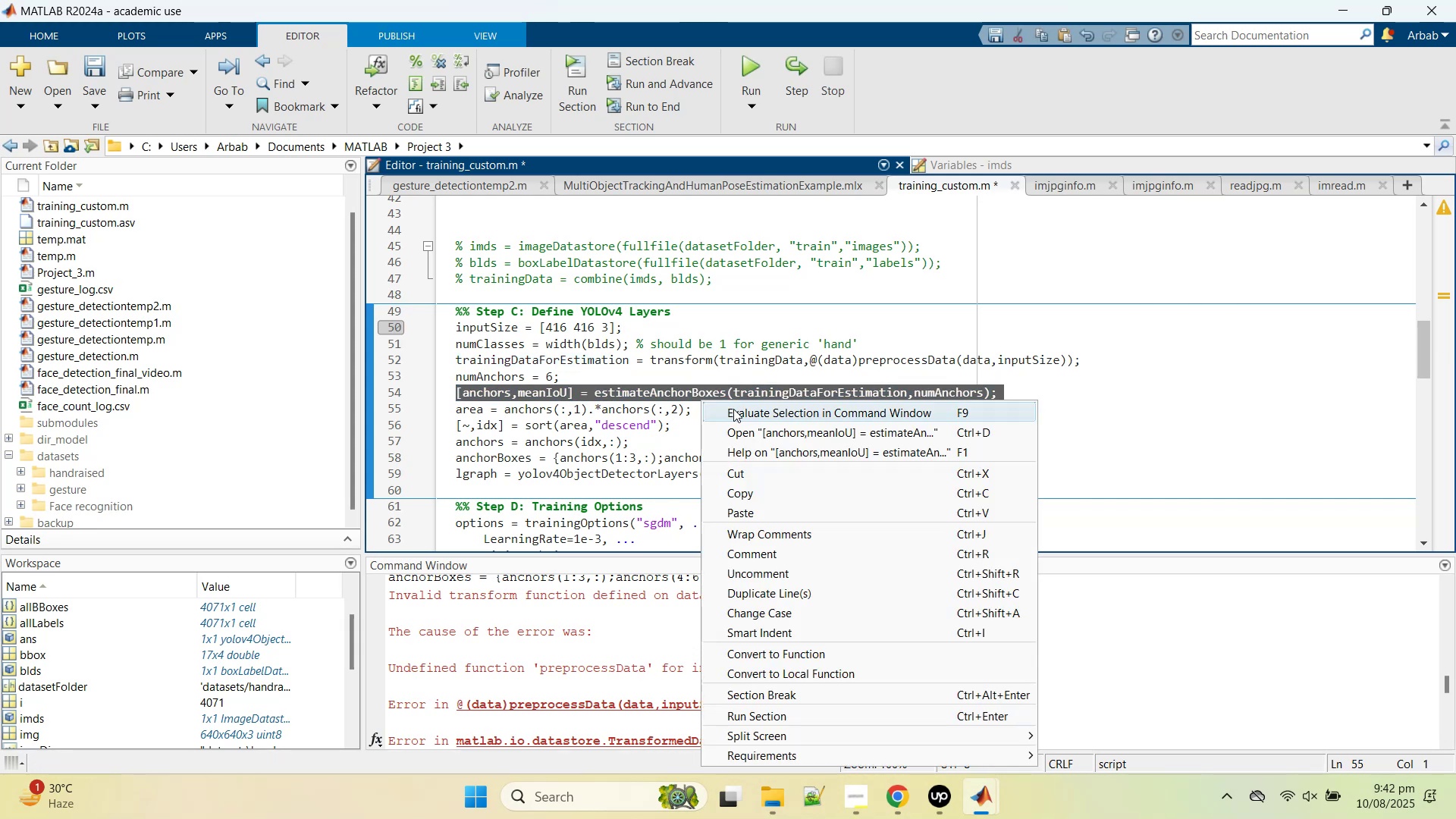 
left_click([733, 409])
 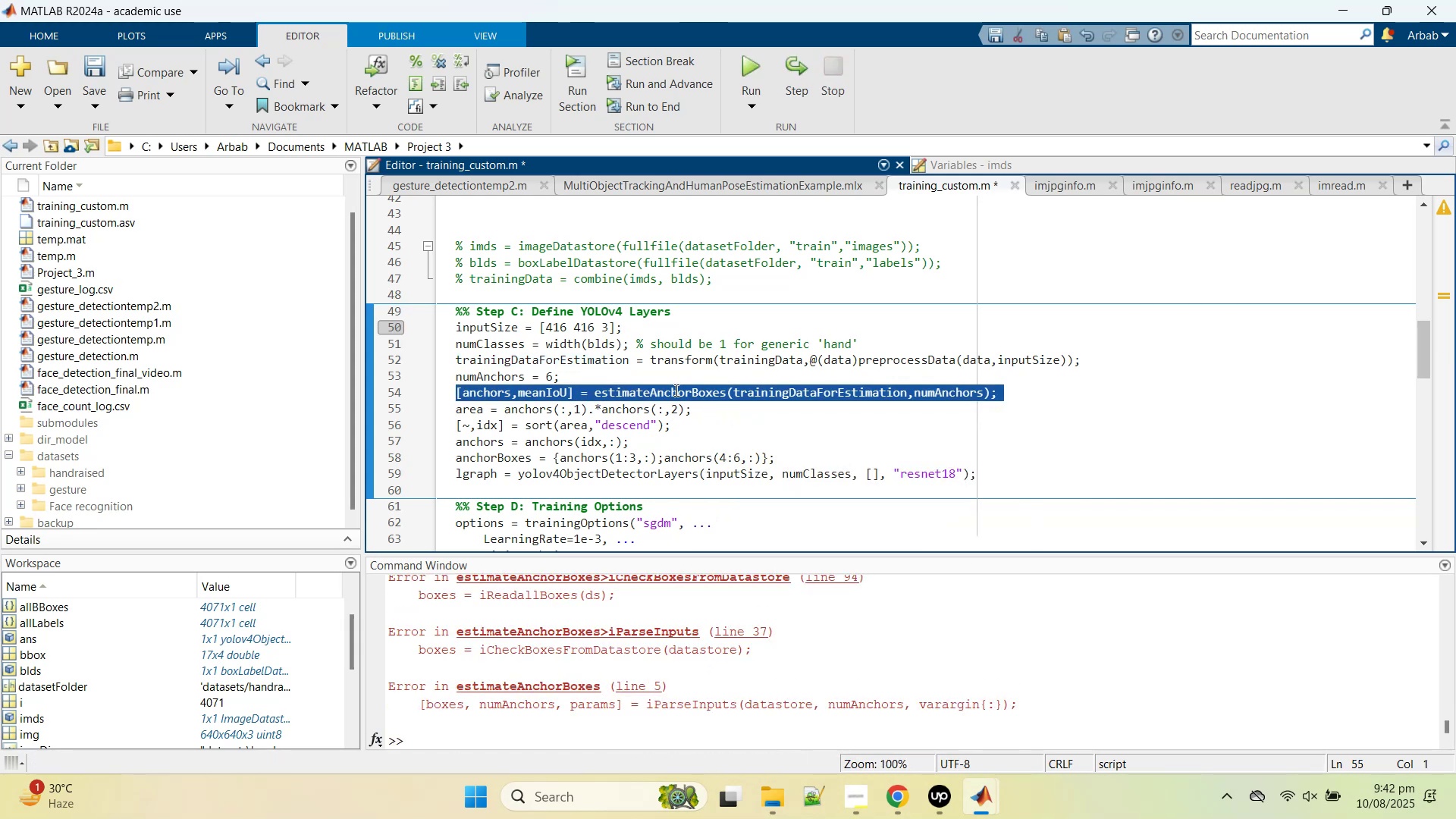 
double_click([675, 390])
 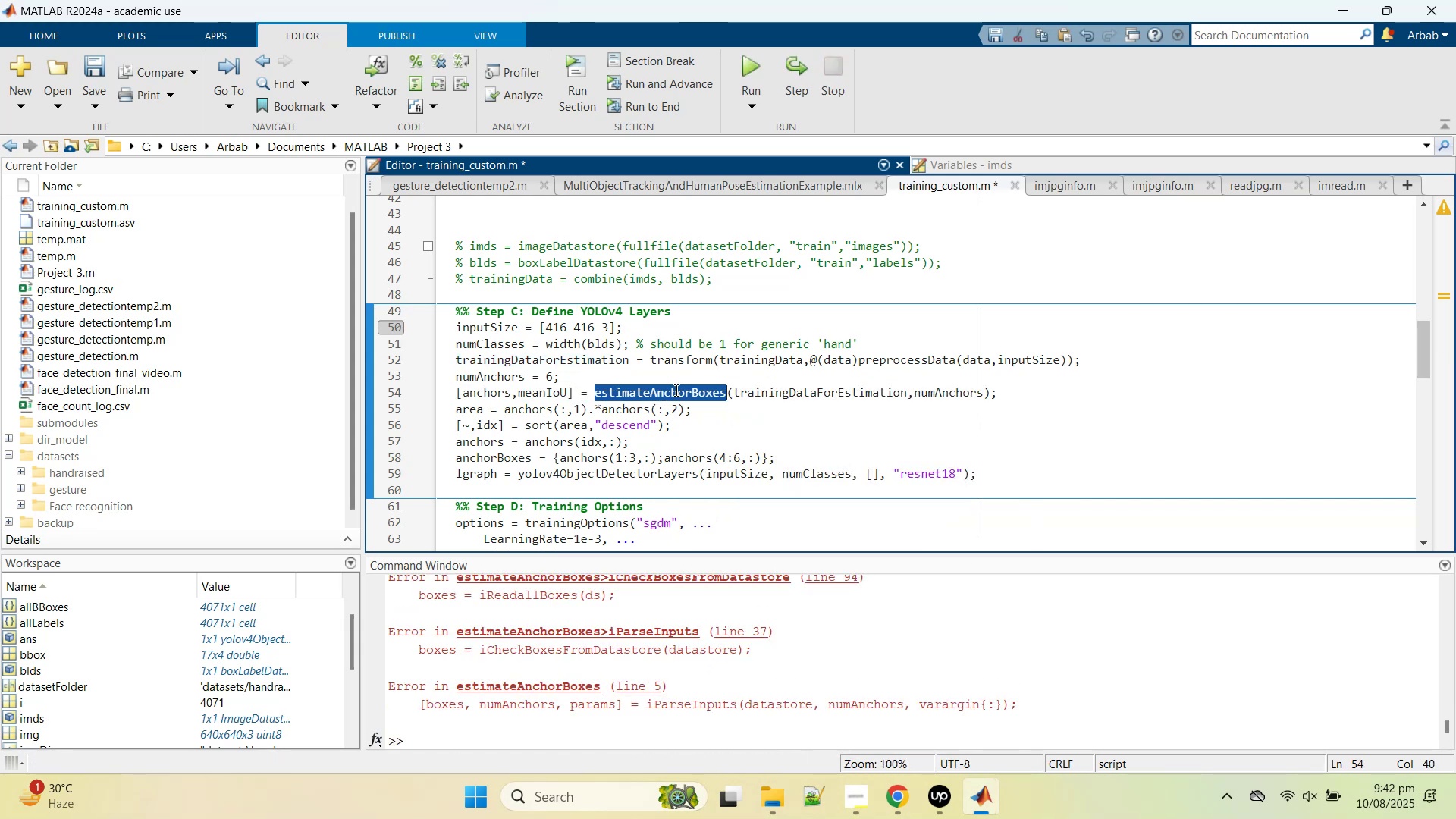 
right_click([675, 390])
 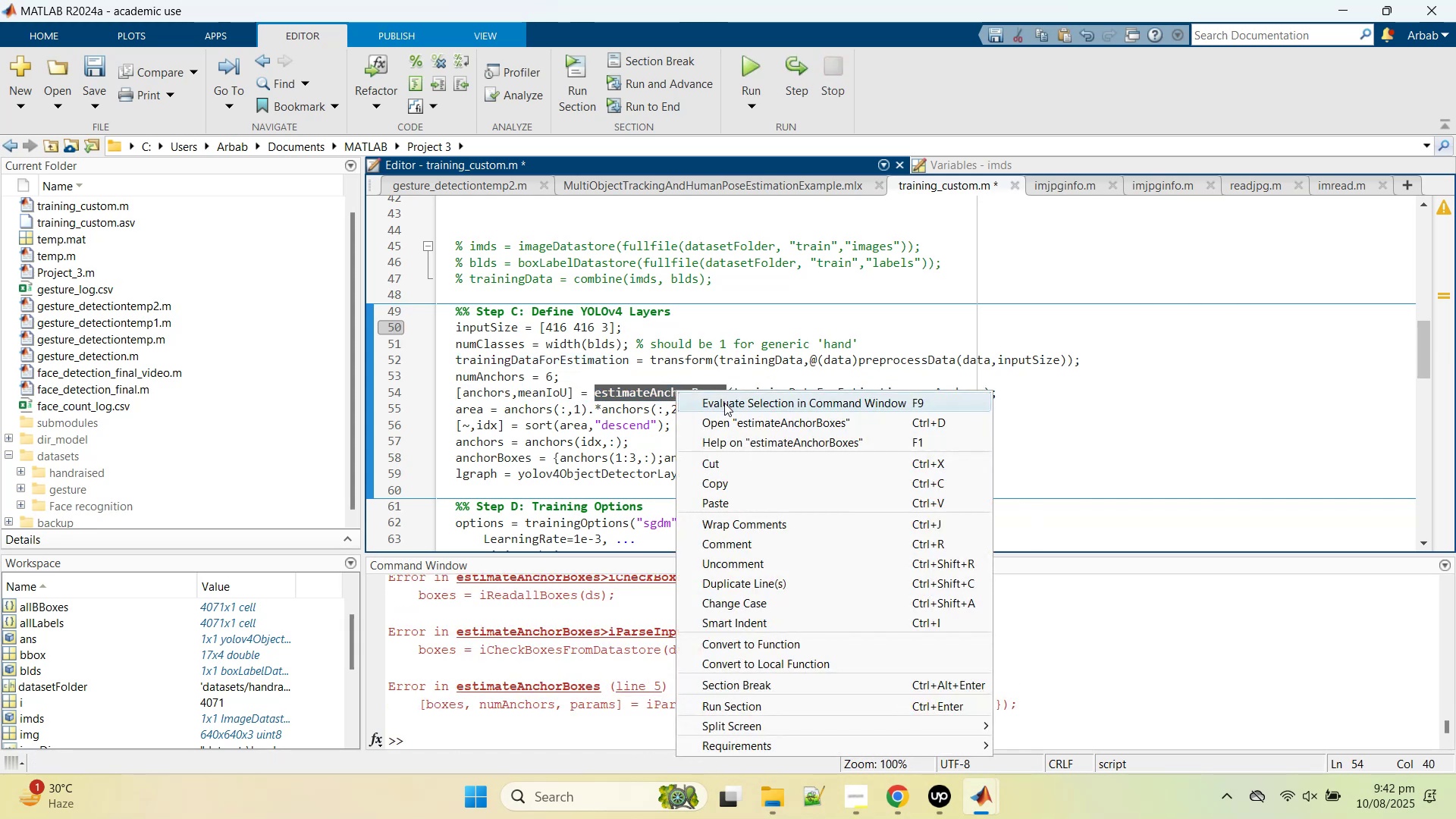 
left_click([724, 403])
 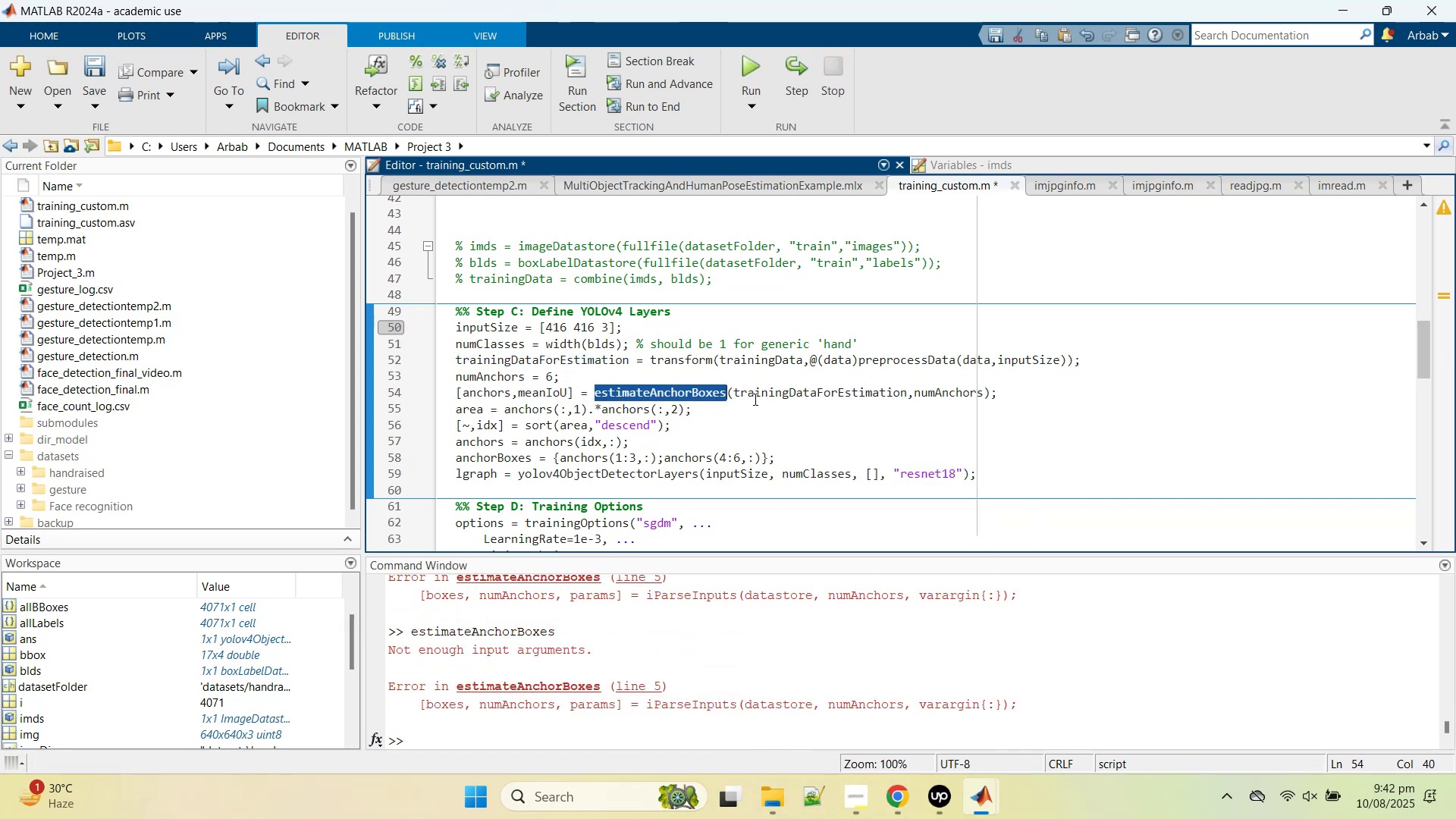 
double_click([761, 400])
 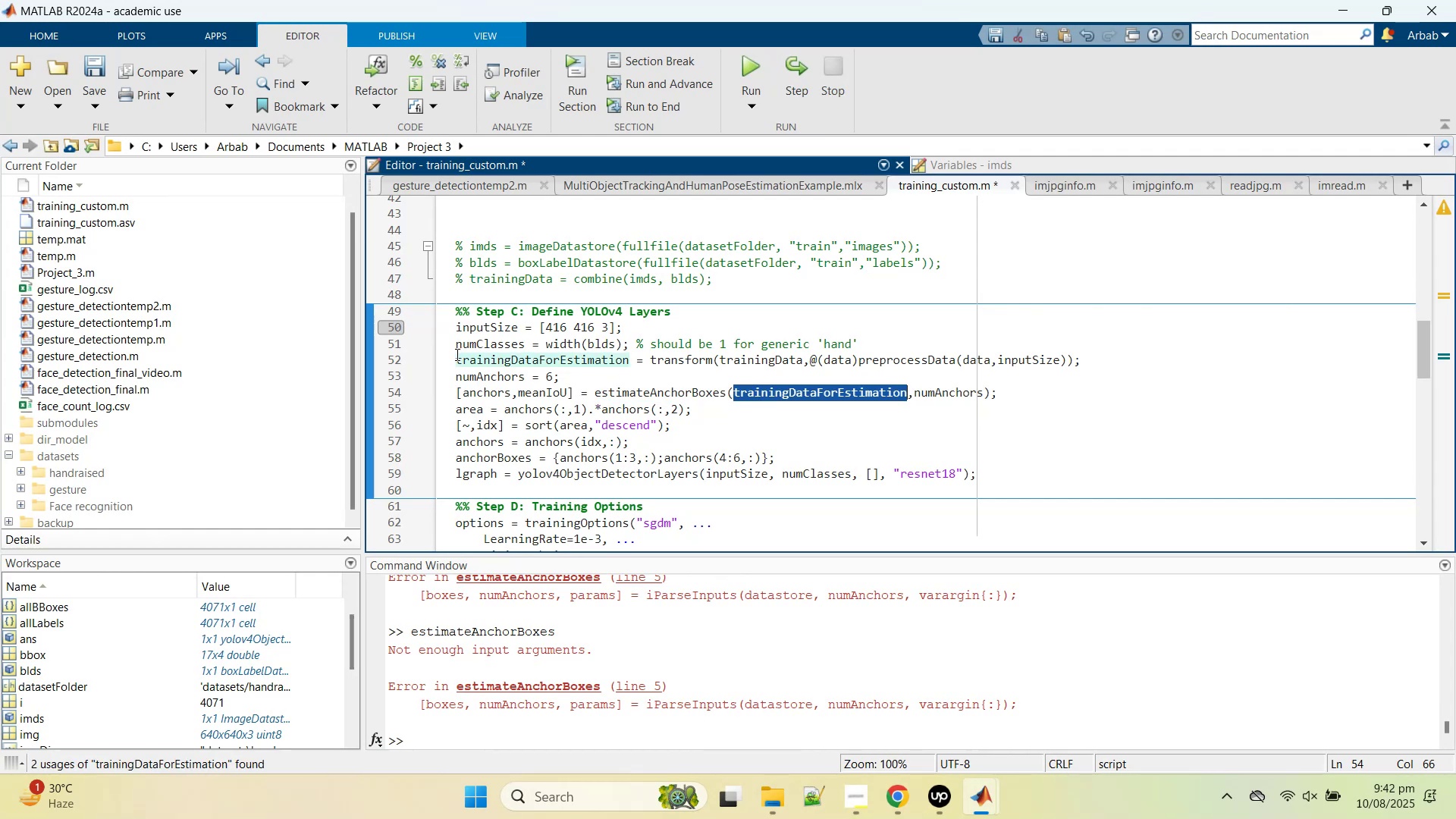 
left_click([456, 354])
 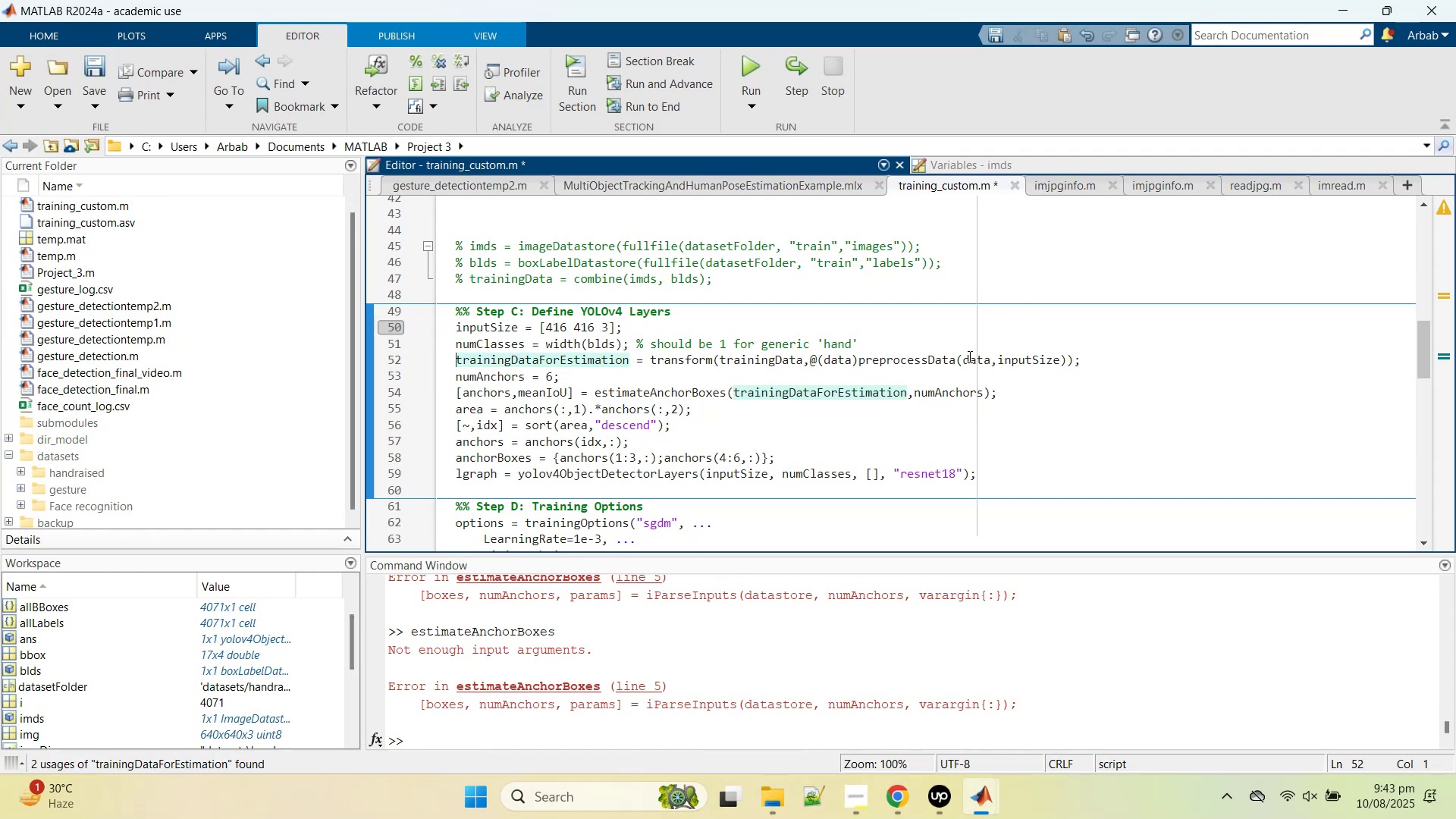 
double_click([987, 358])
 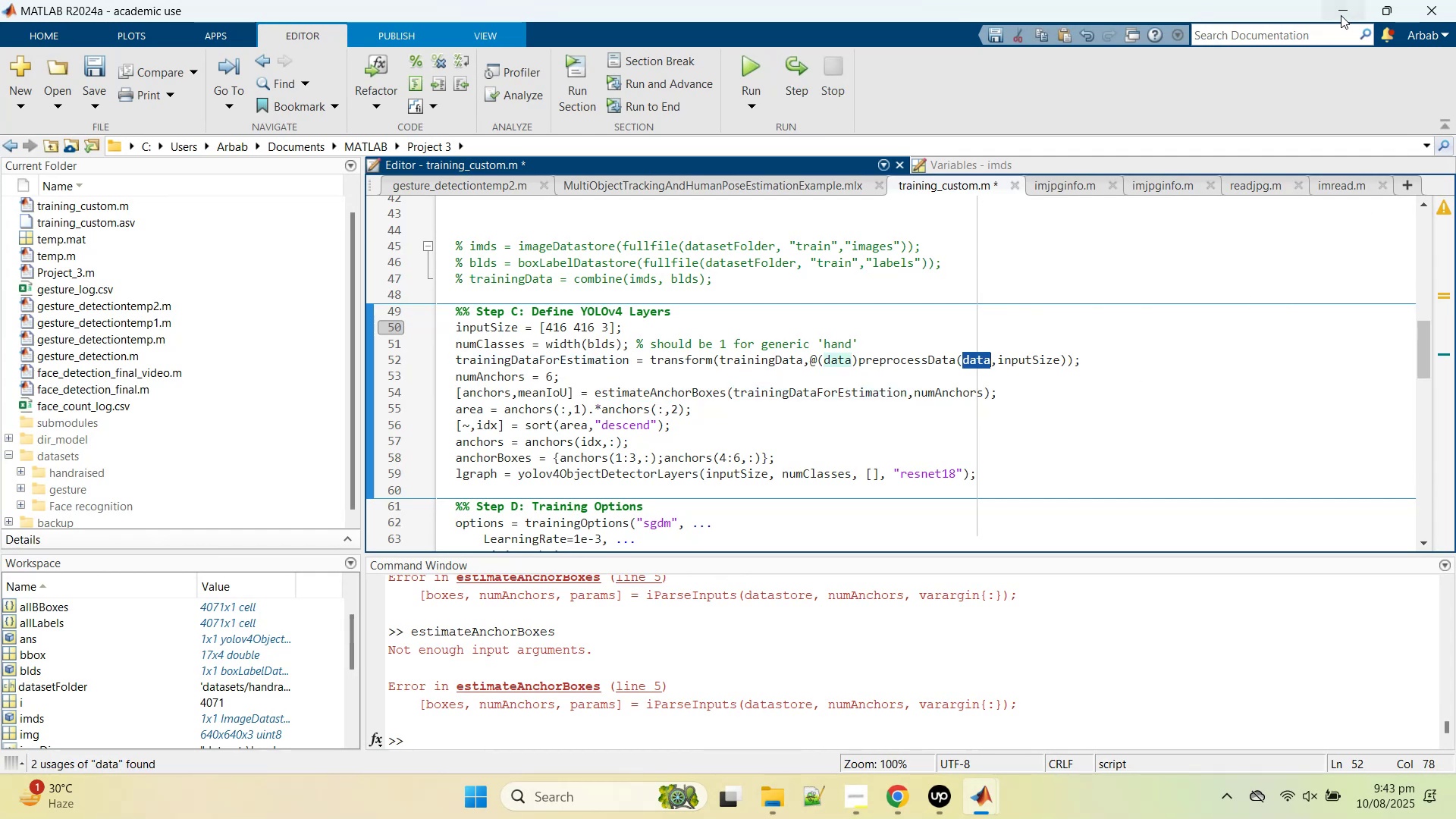 
left_click([1341, 14])
 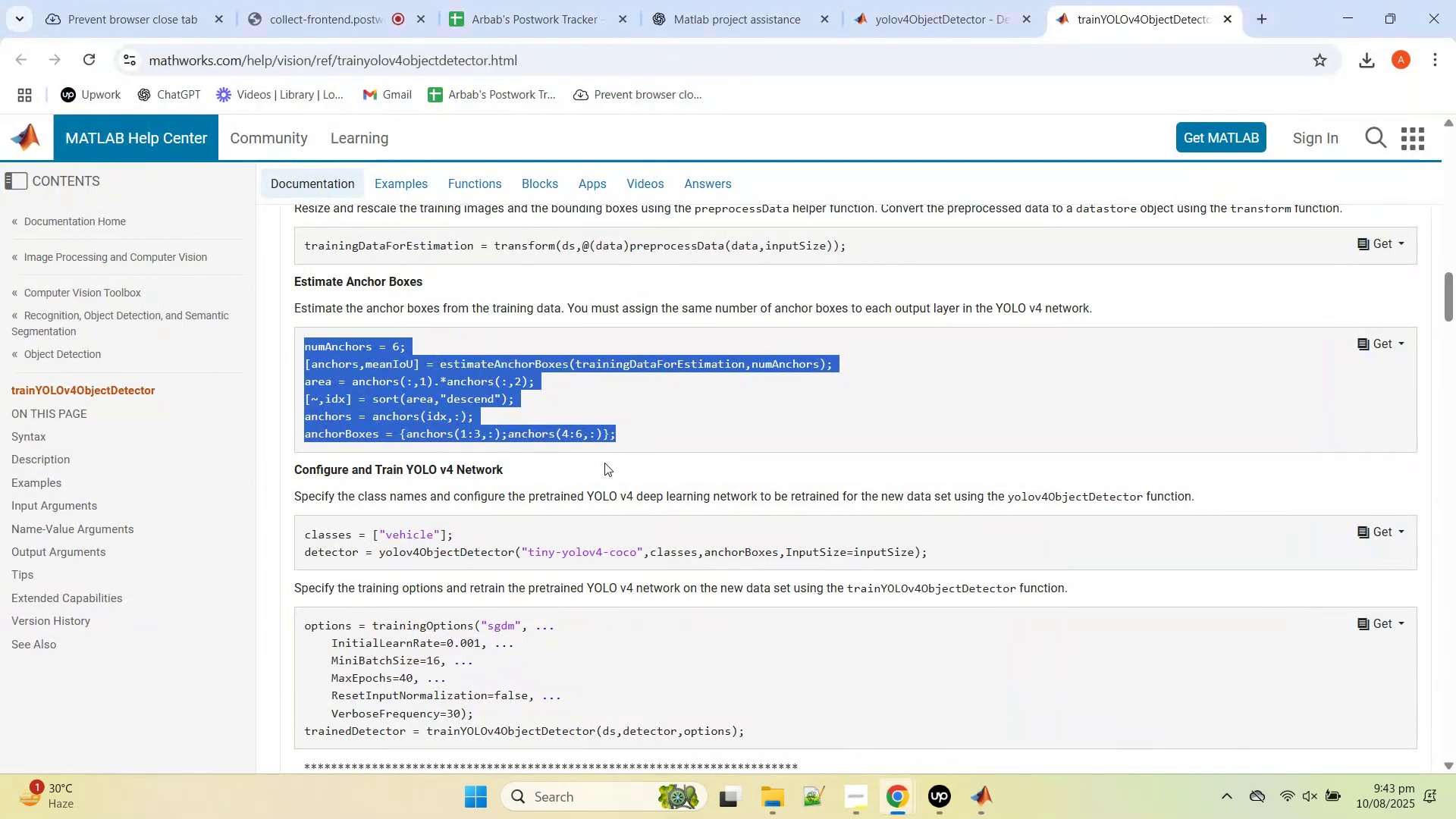 
scroll: coordinate [604, 460], scroll_direction: up, amount: 4.0
 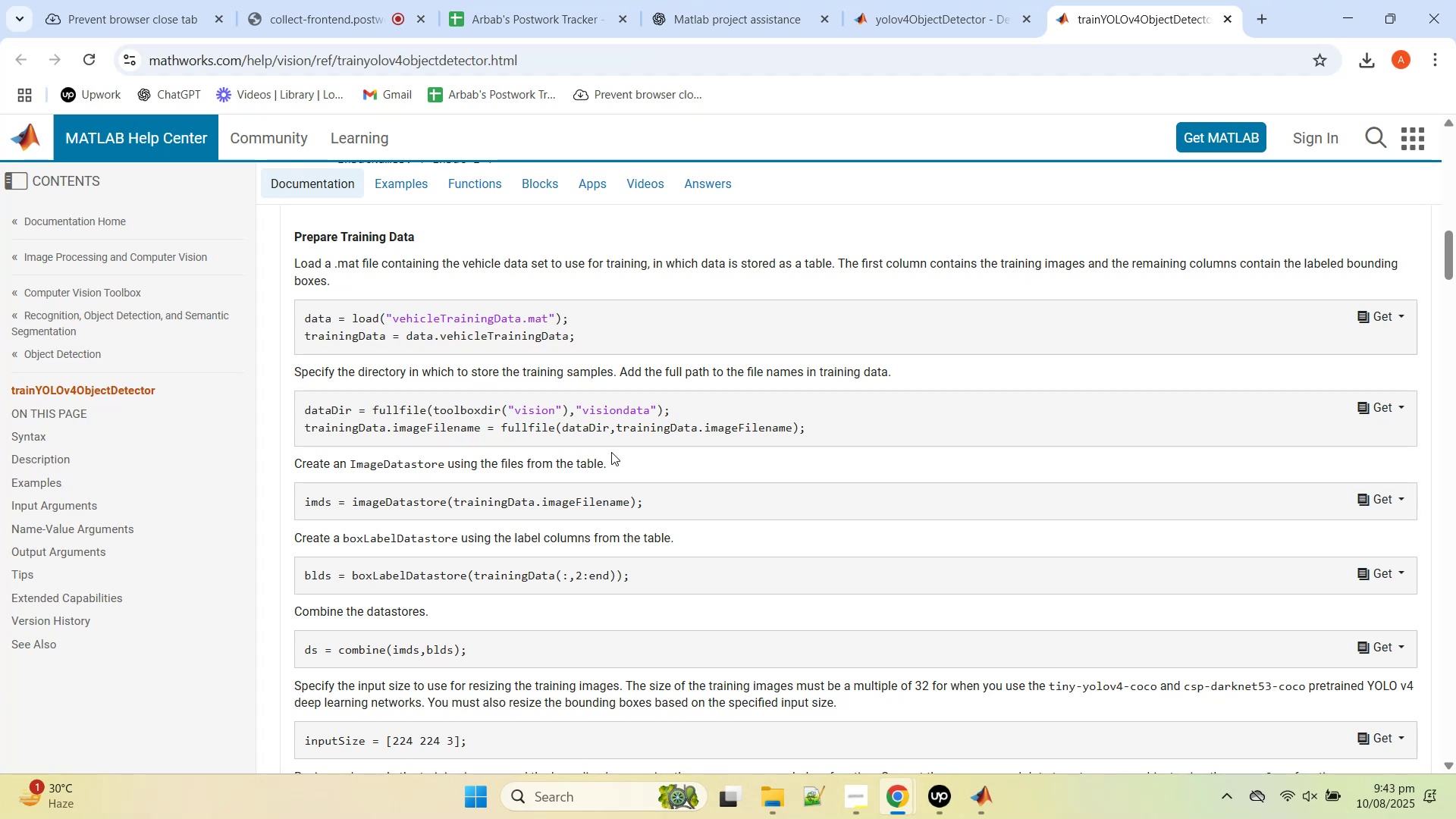 
wait(18.34)
 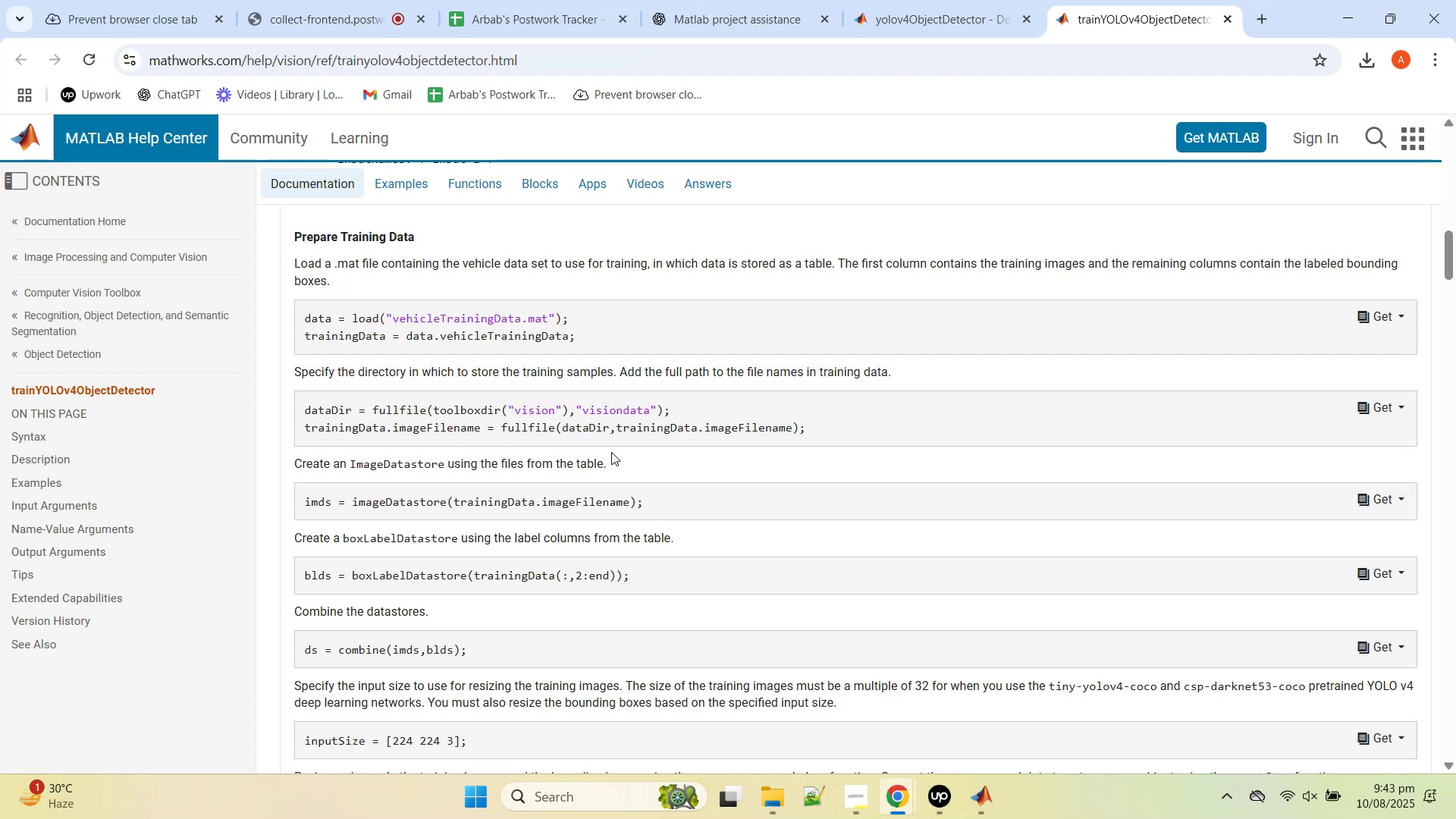 
scroll: coordinate [771, 366], scroll_direction: down, amount: 7.0
 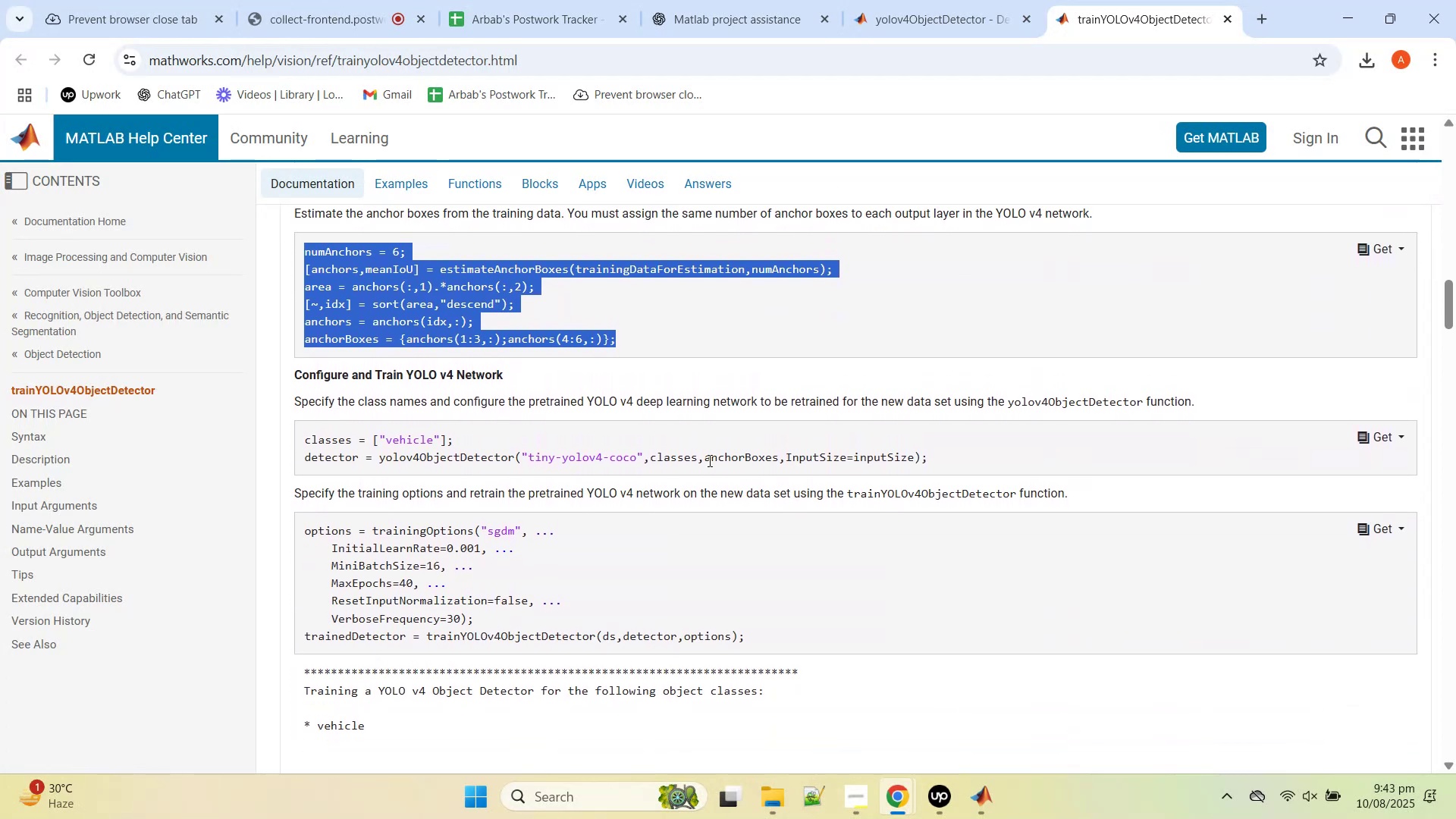 
double_click([708, 460])
 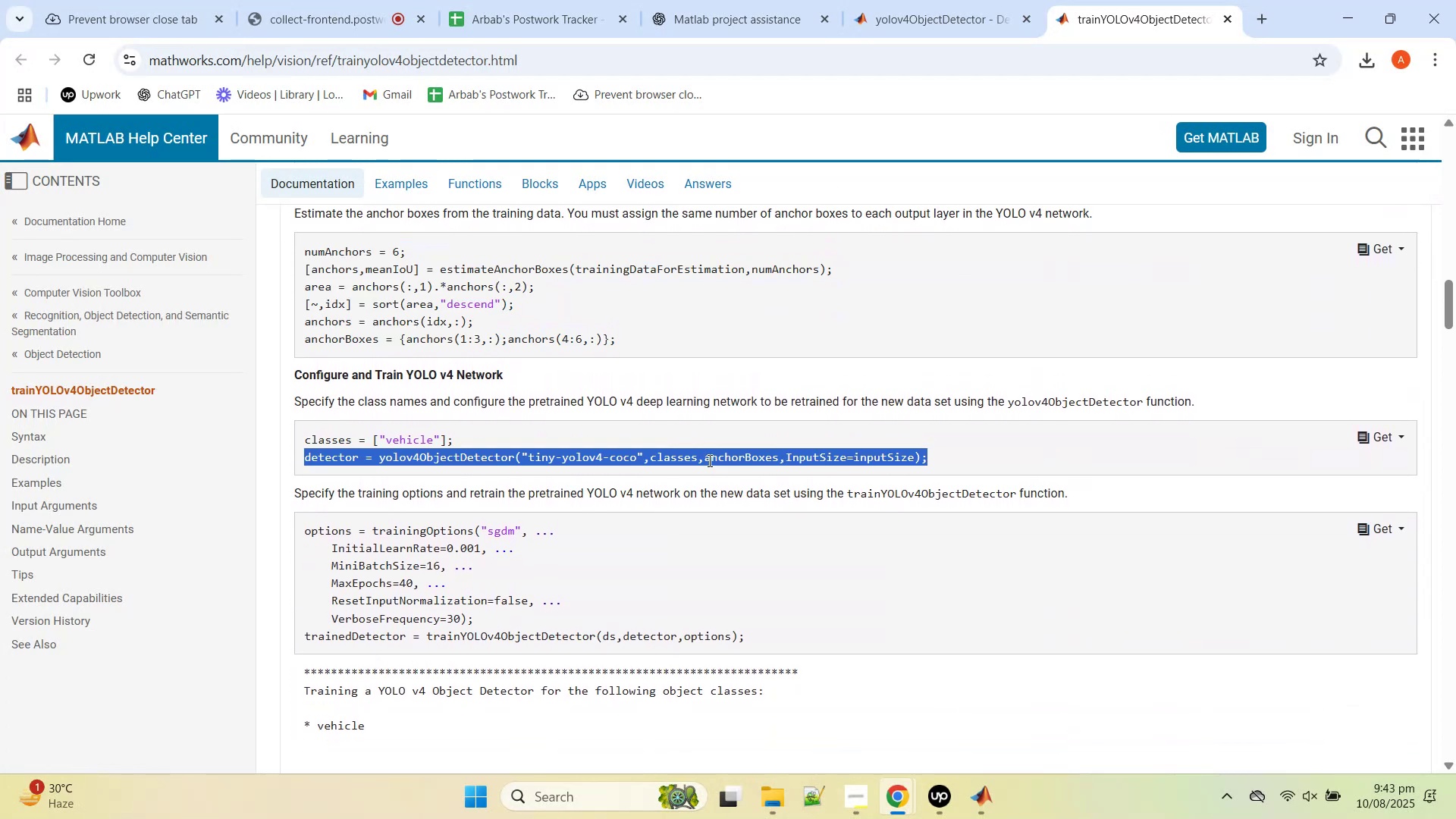 
triple_click([708, 460])
 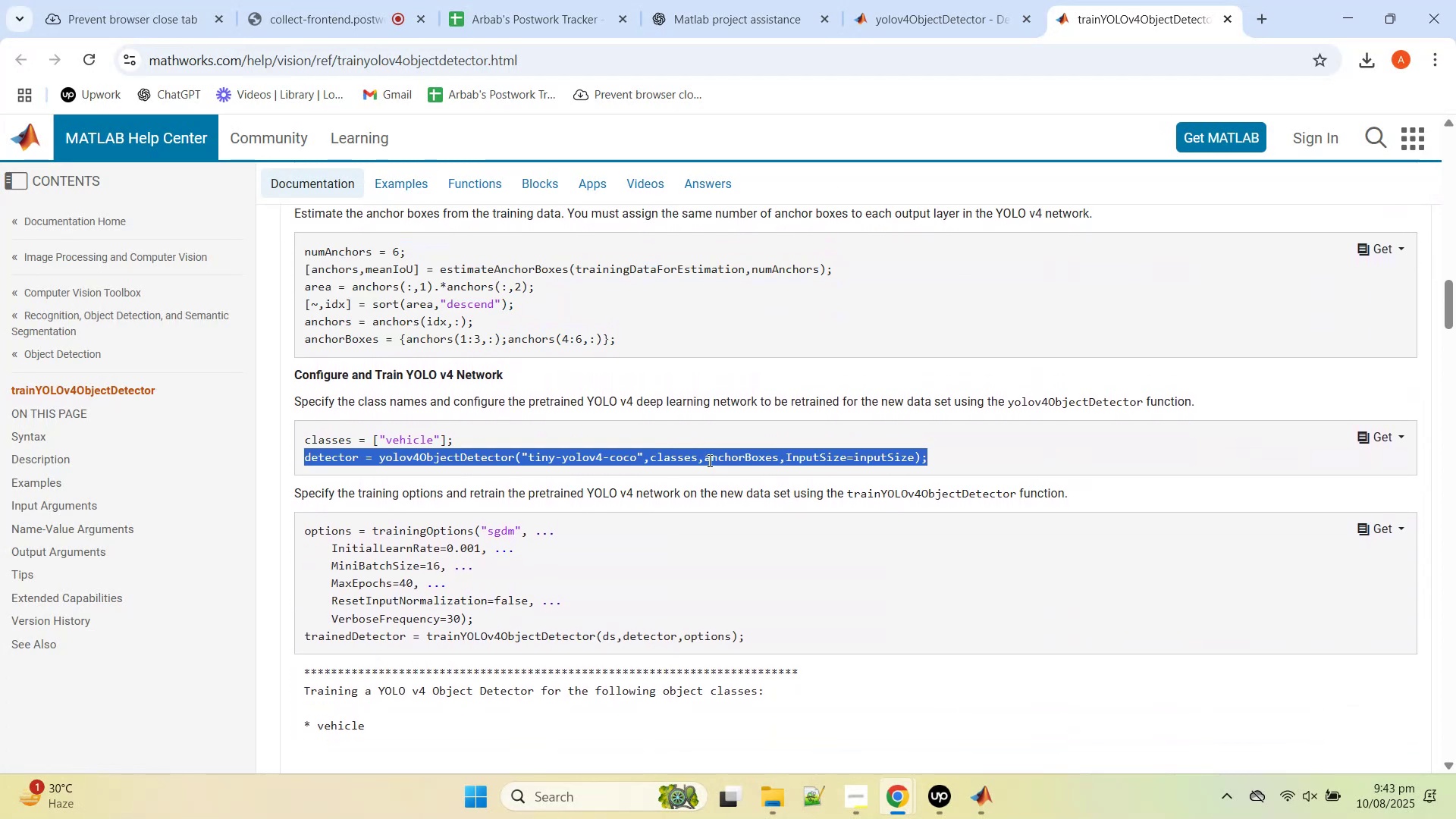 
right_click([708, 460])
 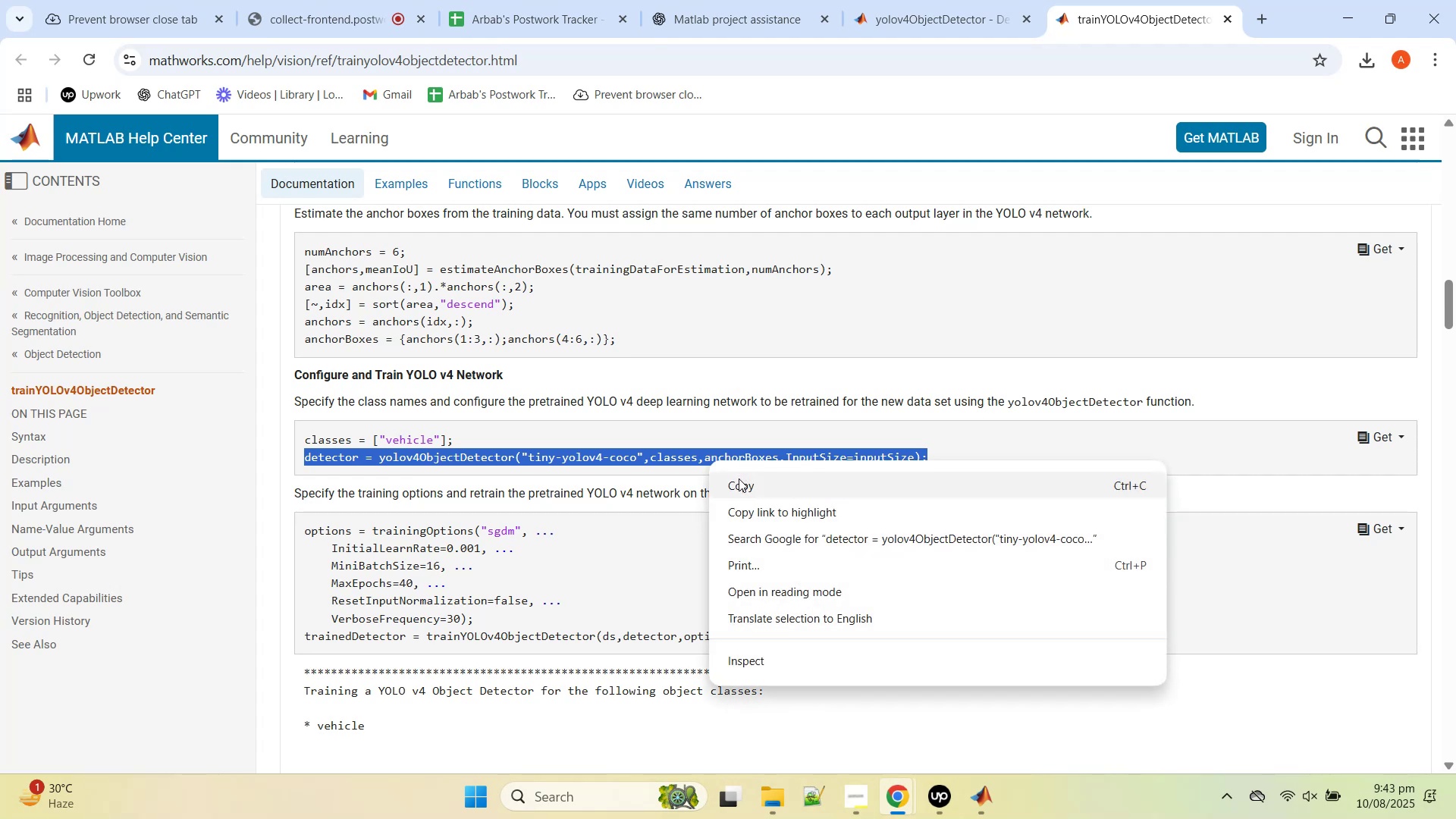 
left_click([739, 479])
 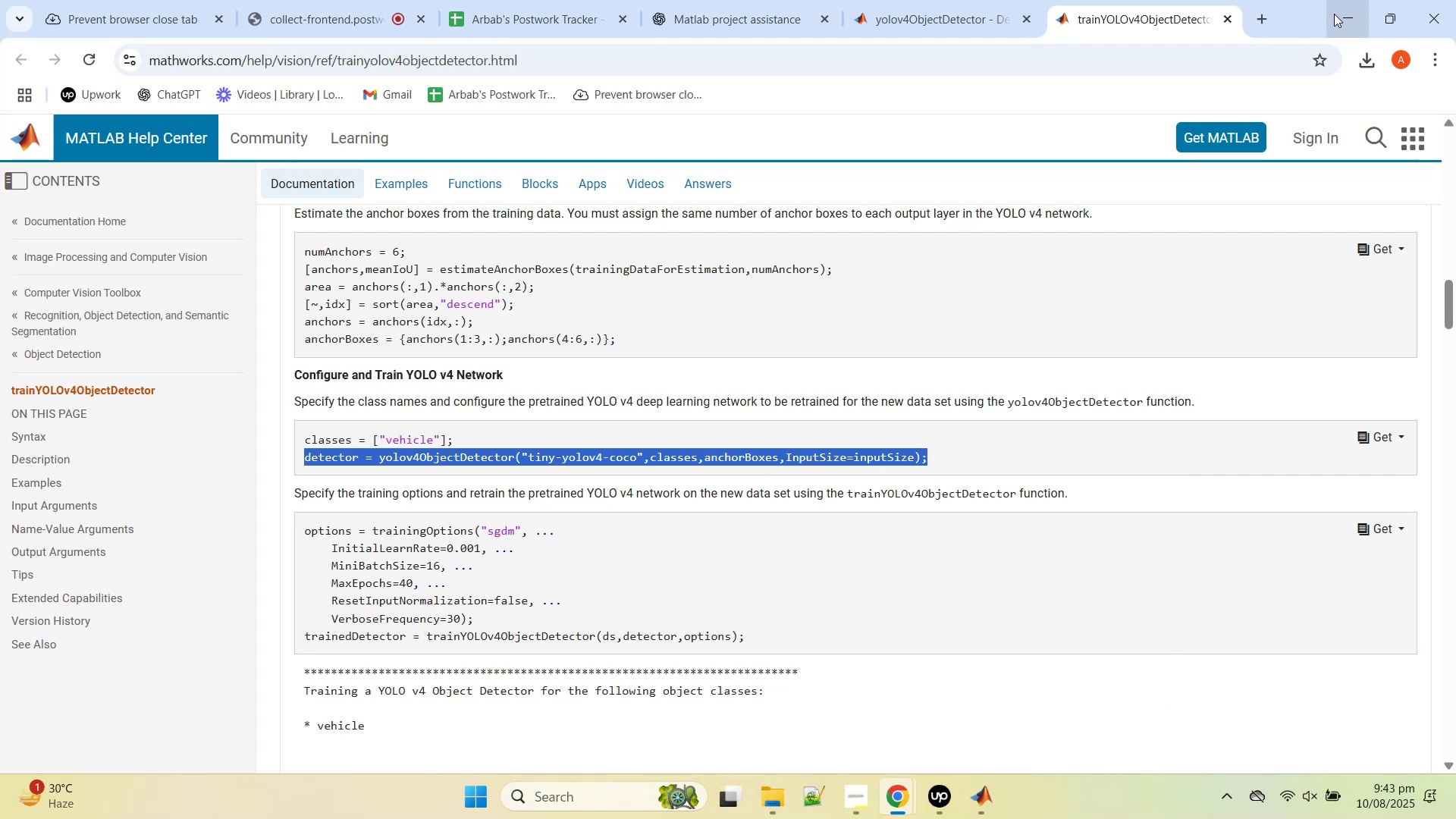 
left_click([1334, 14])
 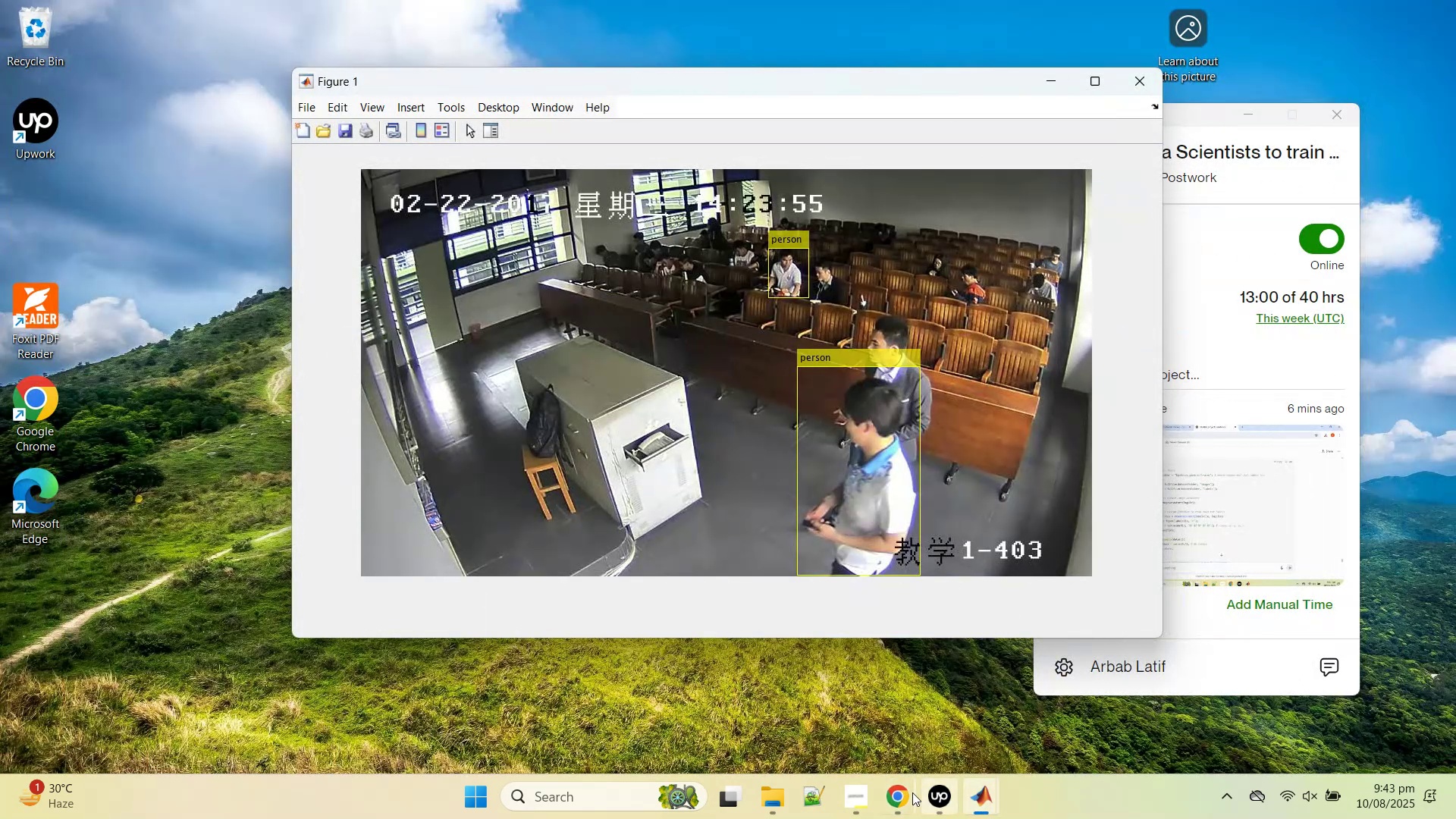 
left_click([902, 799])
 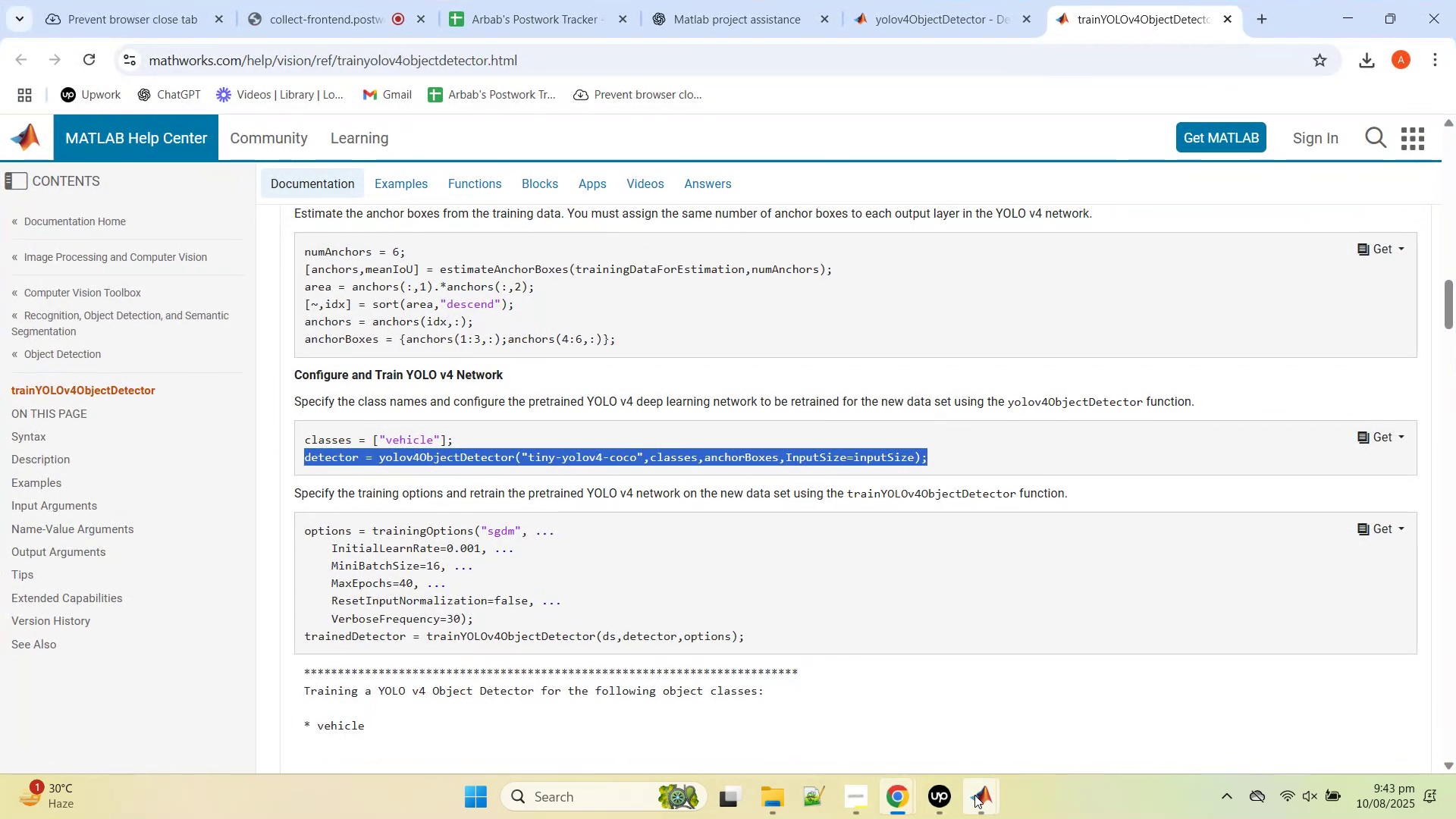 
left_click([889, 701])
 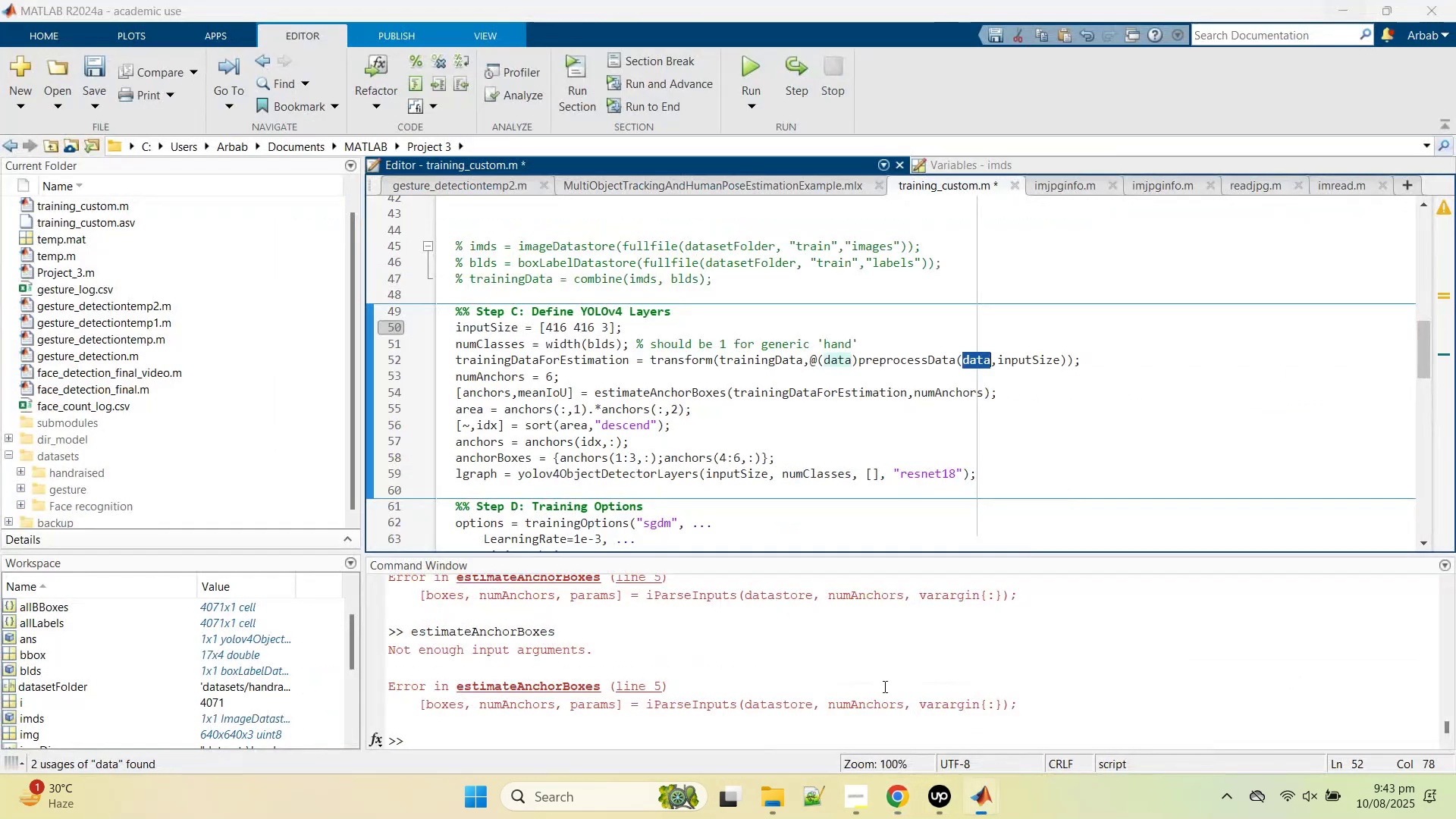 
key(Control+Z)
 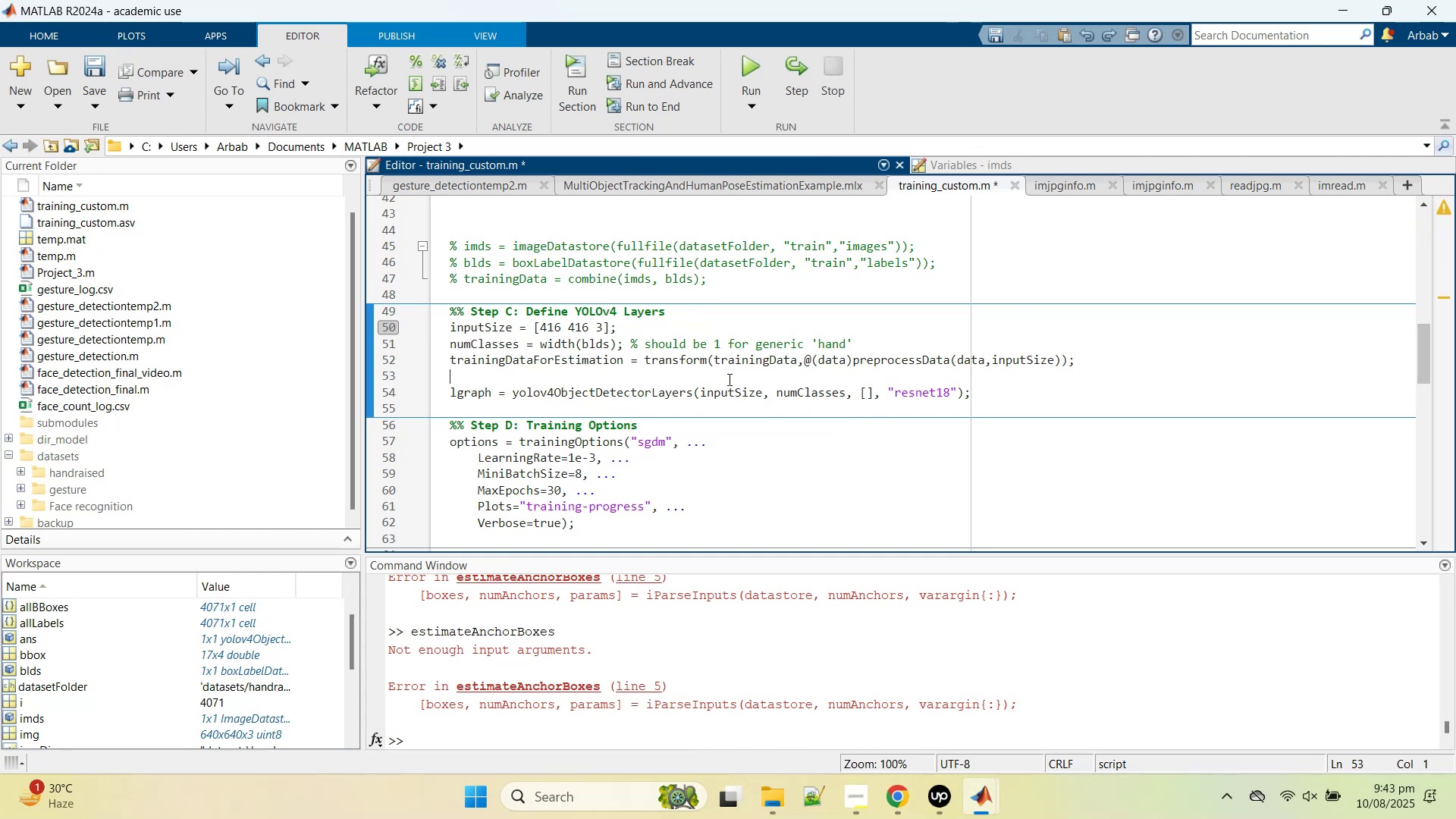 
left_click([731, 375])
 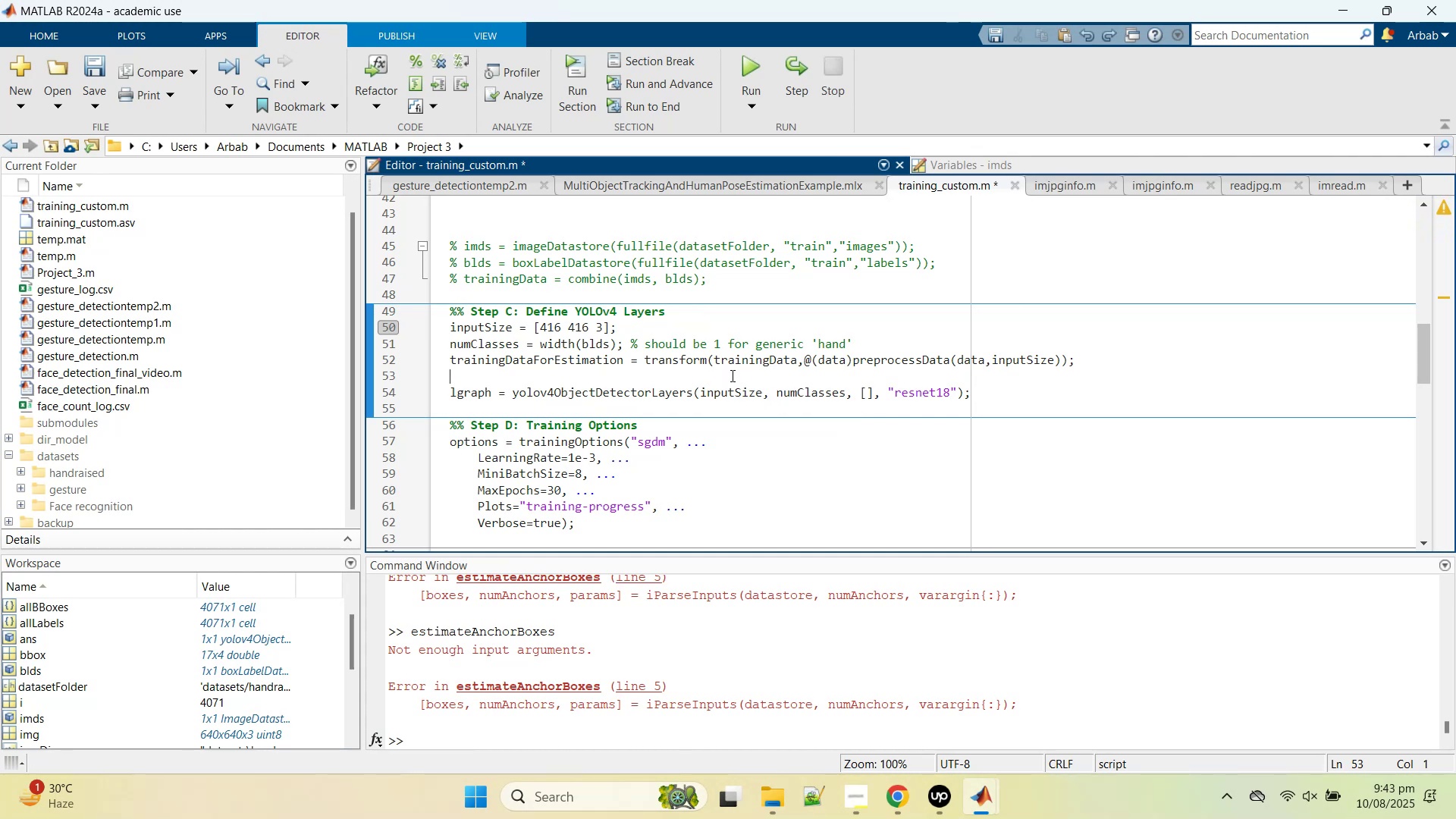 
key(Control+V)
 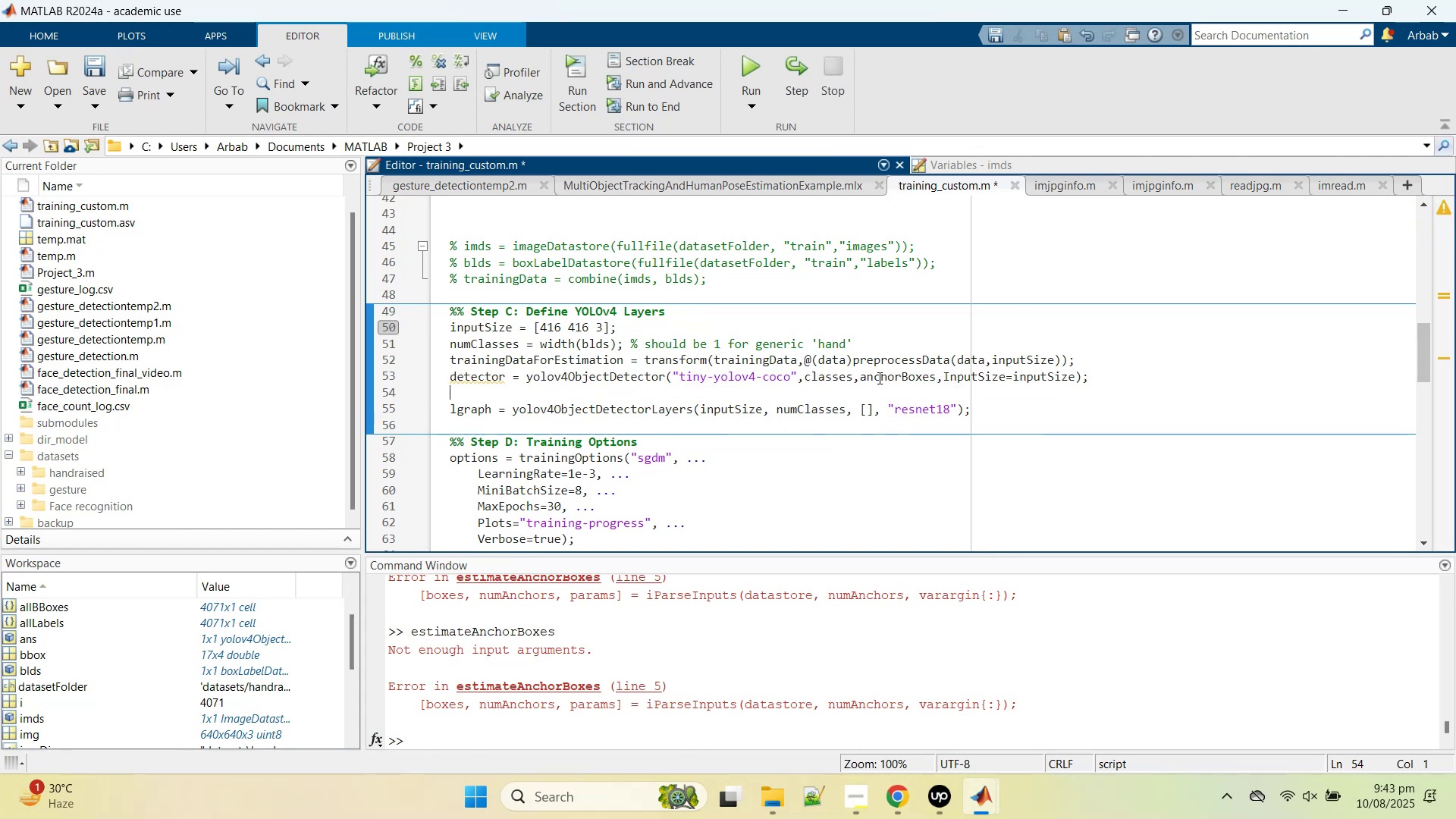 
double_click([910, 375])
 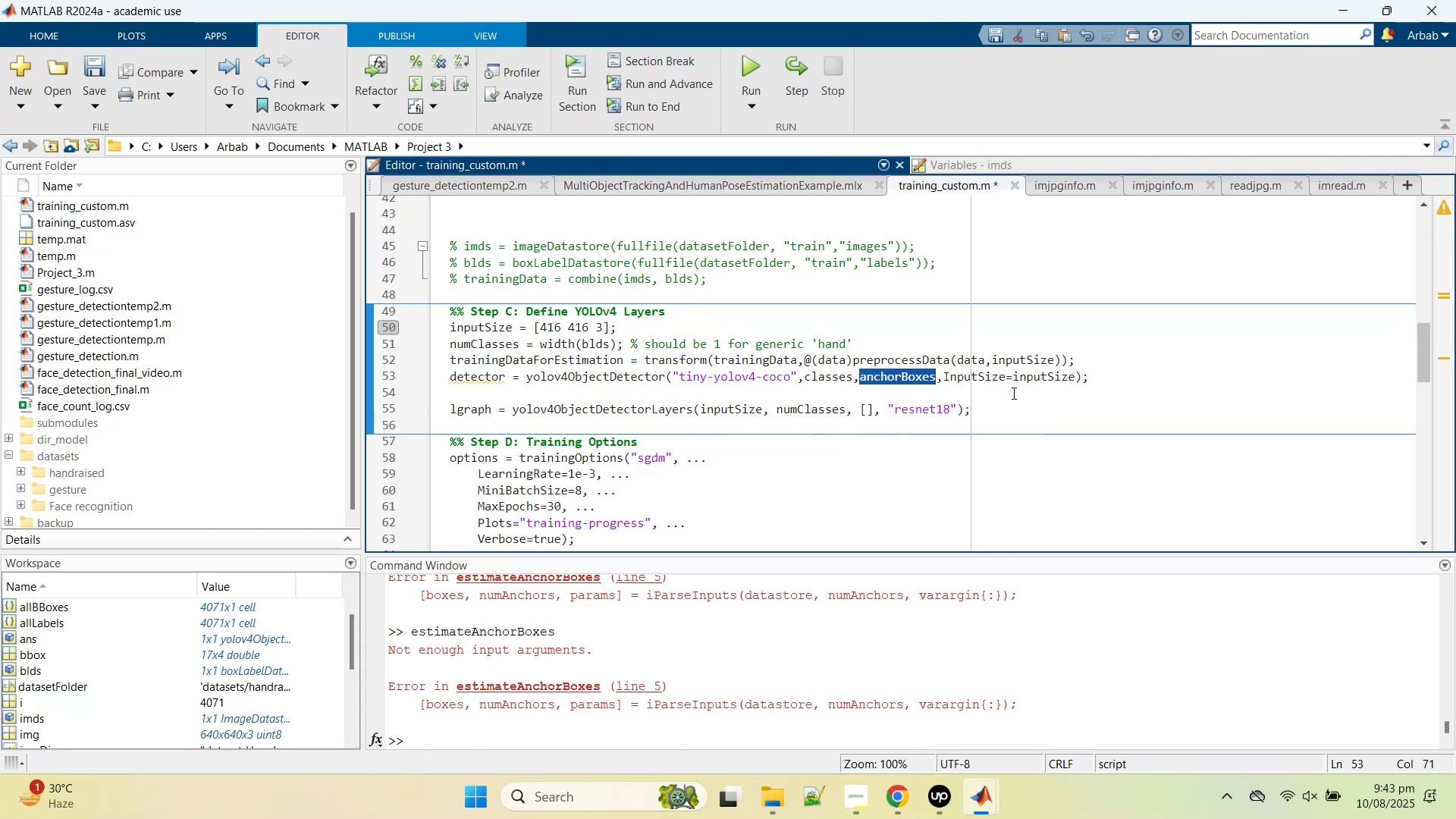 
key(Backspace)
 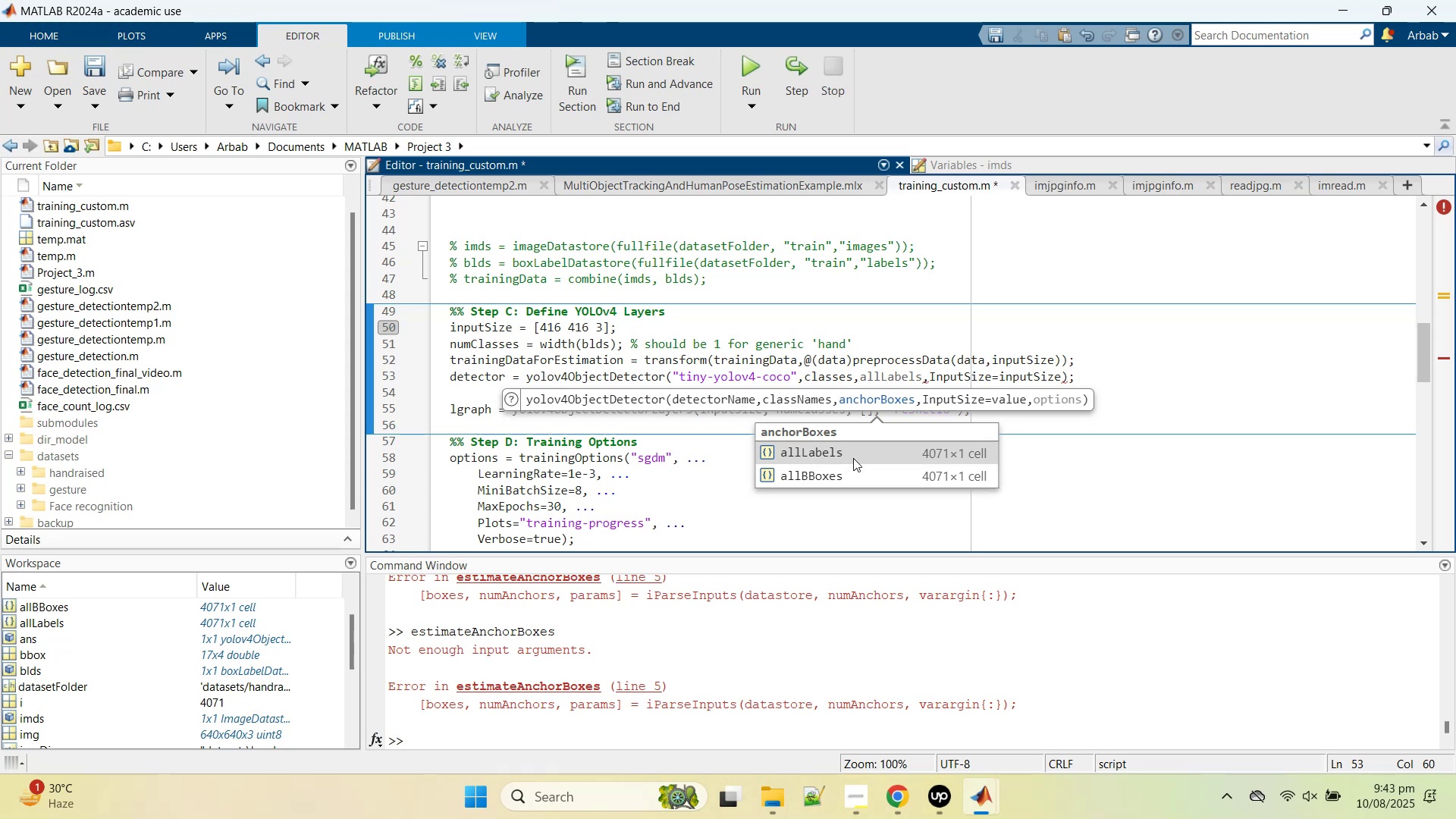 
wait(9.79)
 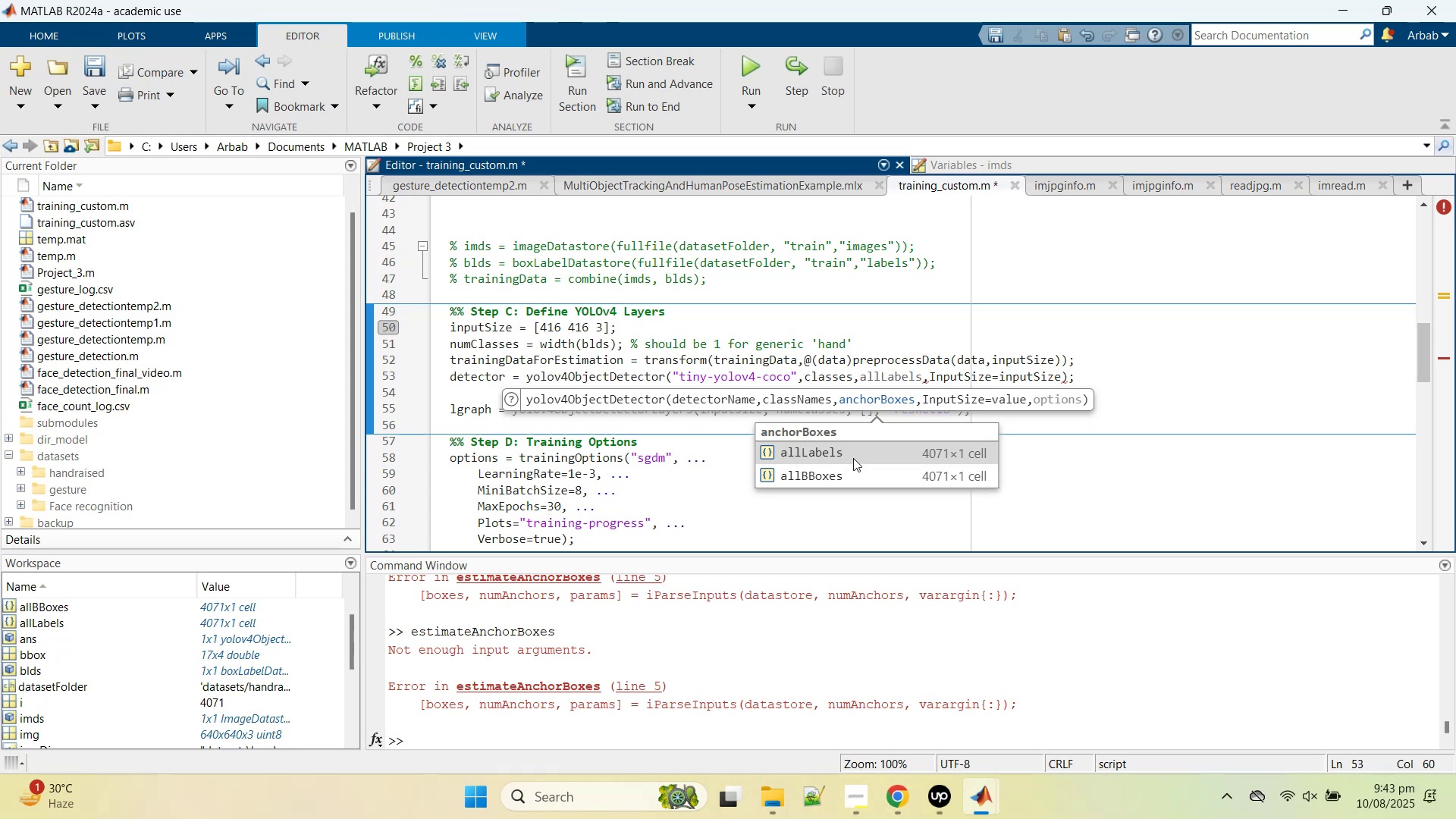 
left_click([853, 458])
 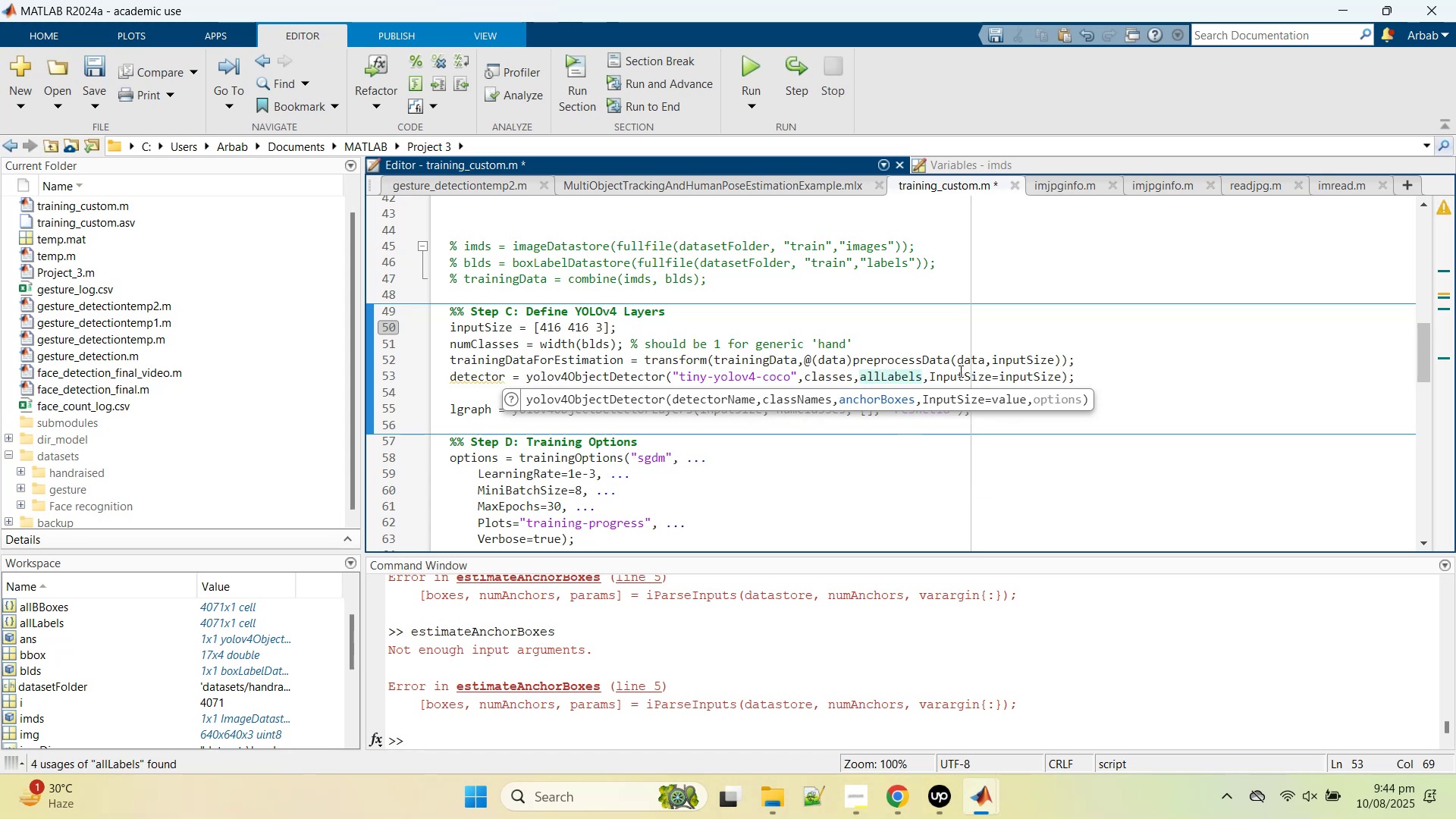 
double_click([956, 372])
 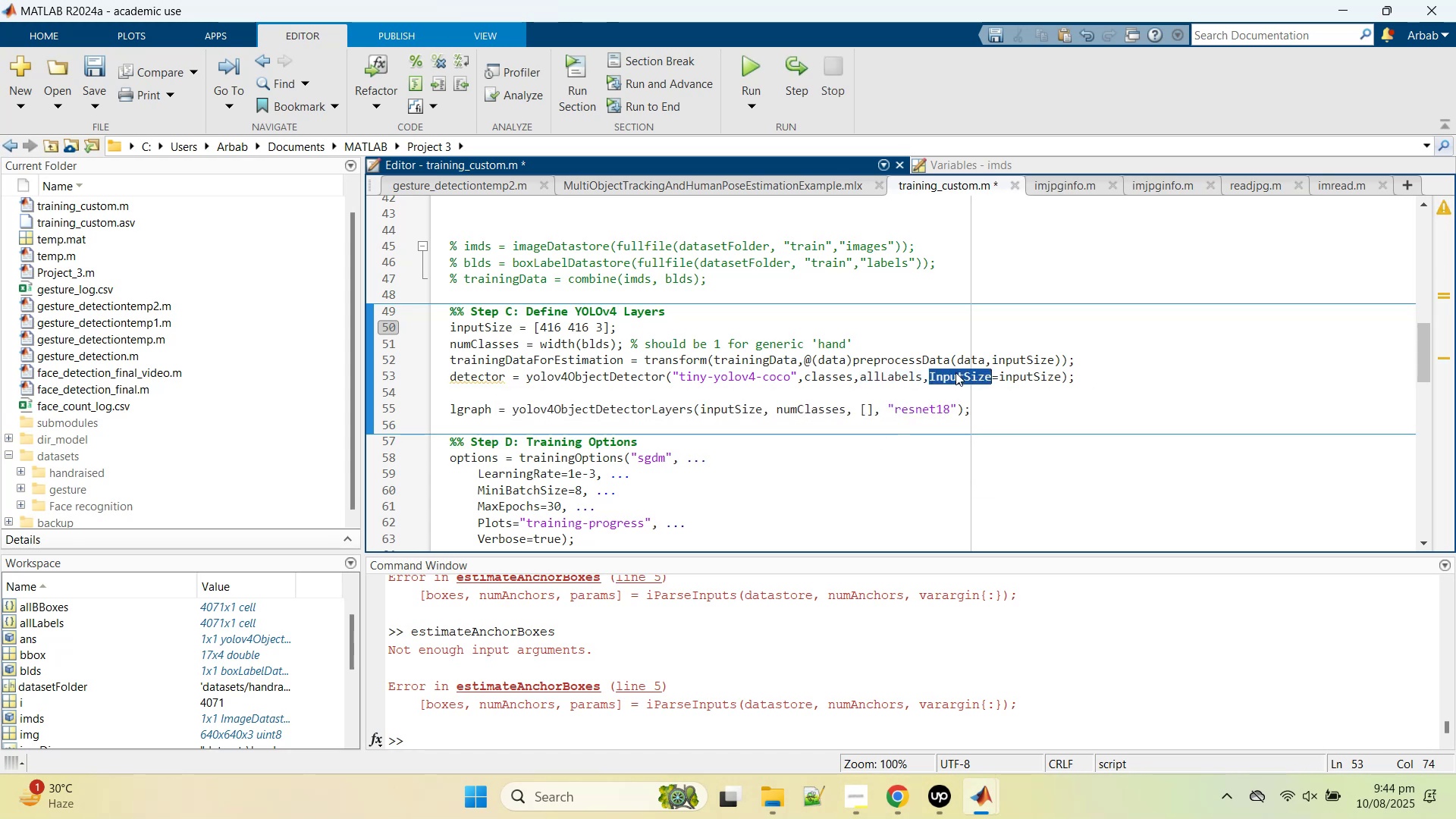 
triple_click([956, 372])
 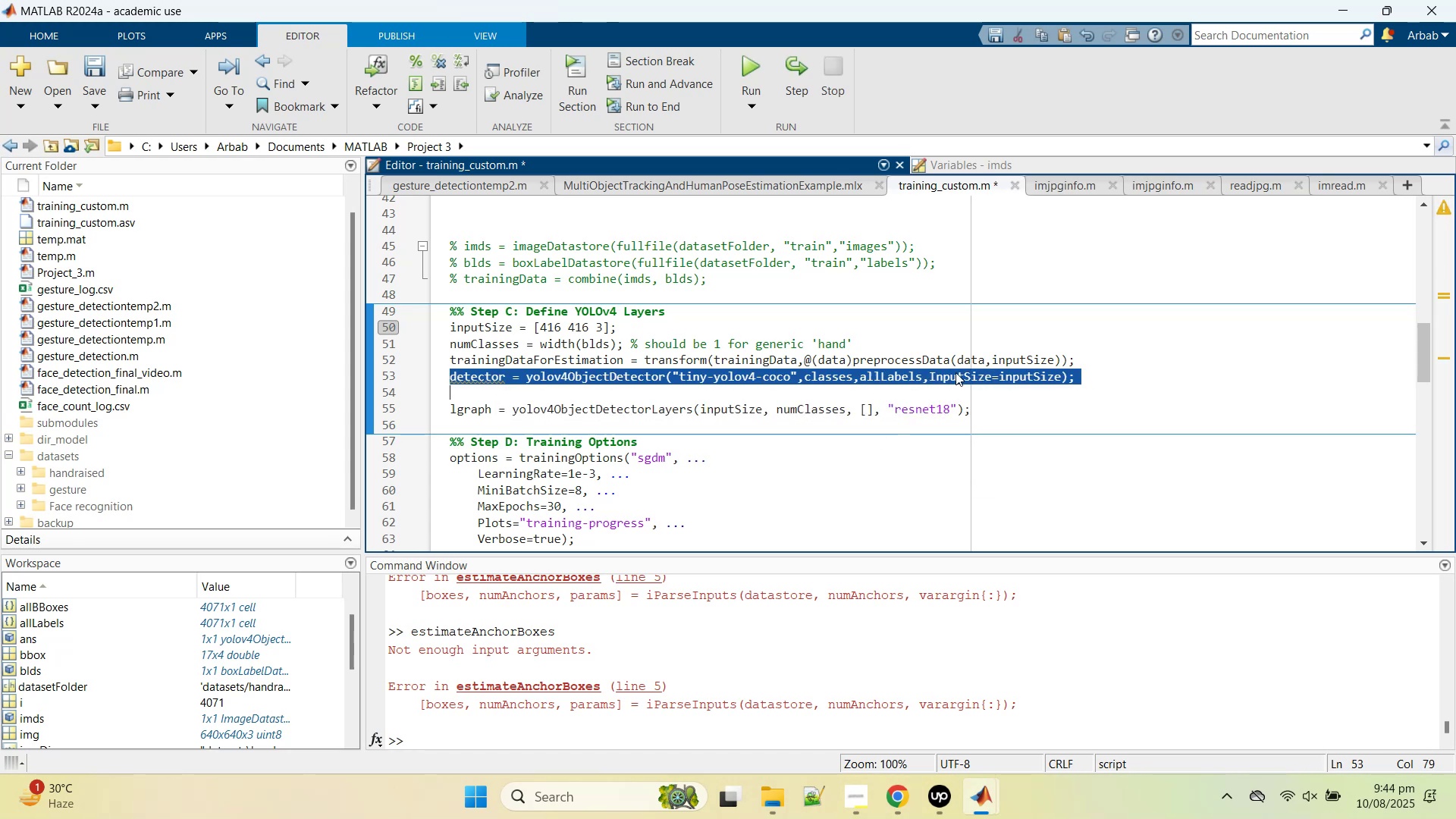 
triple_click([956, 372])
 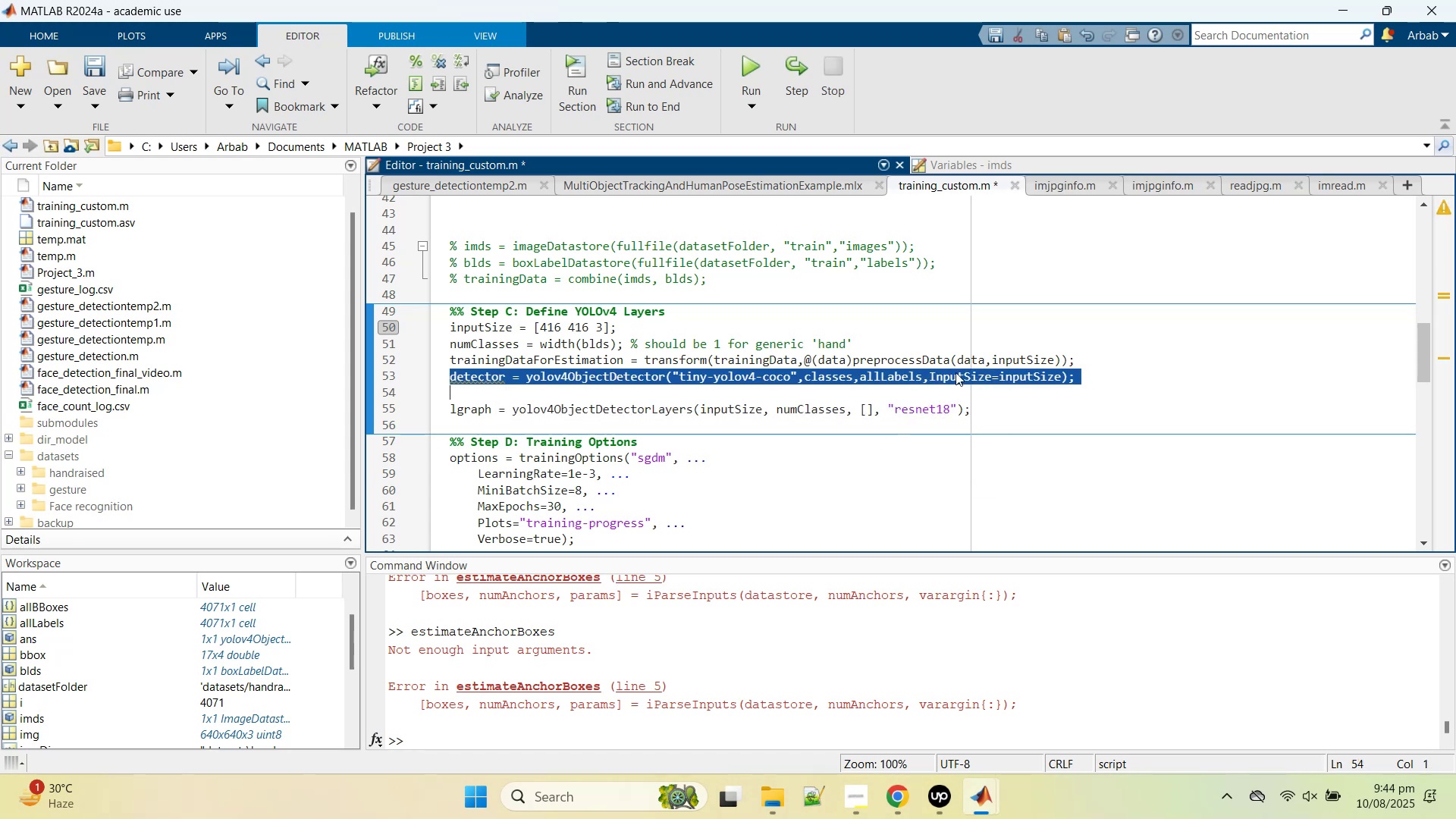 
right_click([956, 372])
 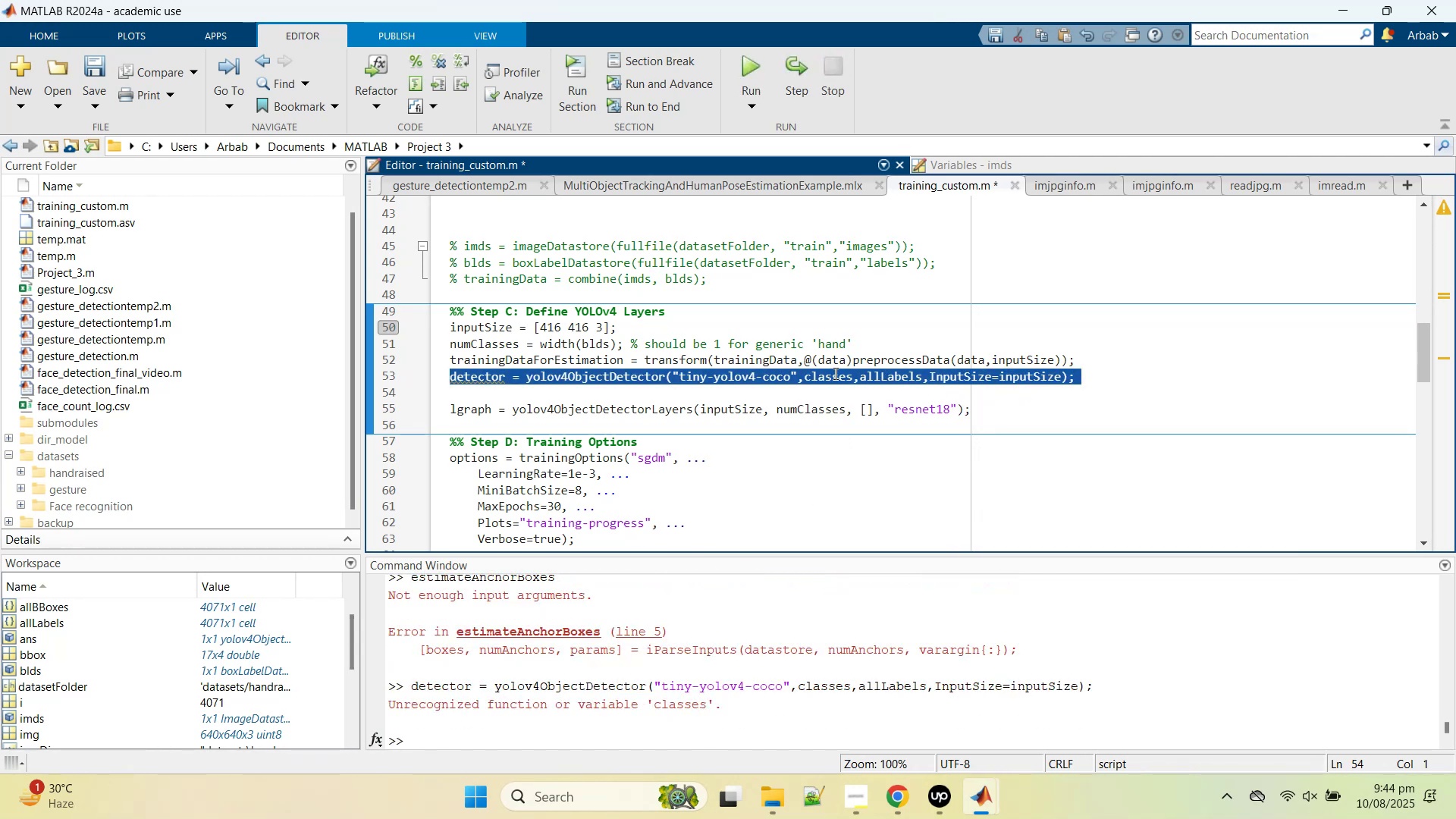 
double_click([833, 384])
 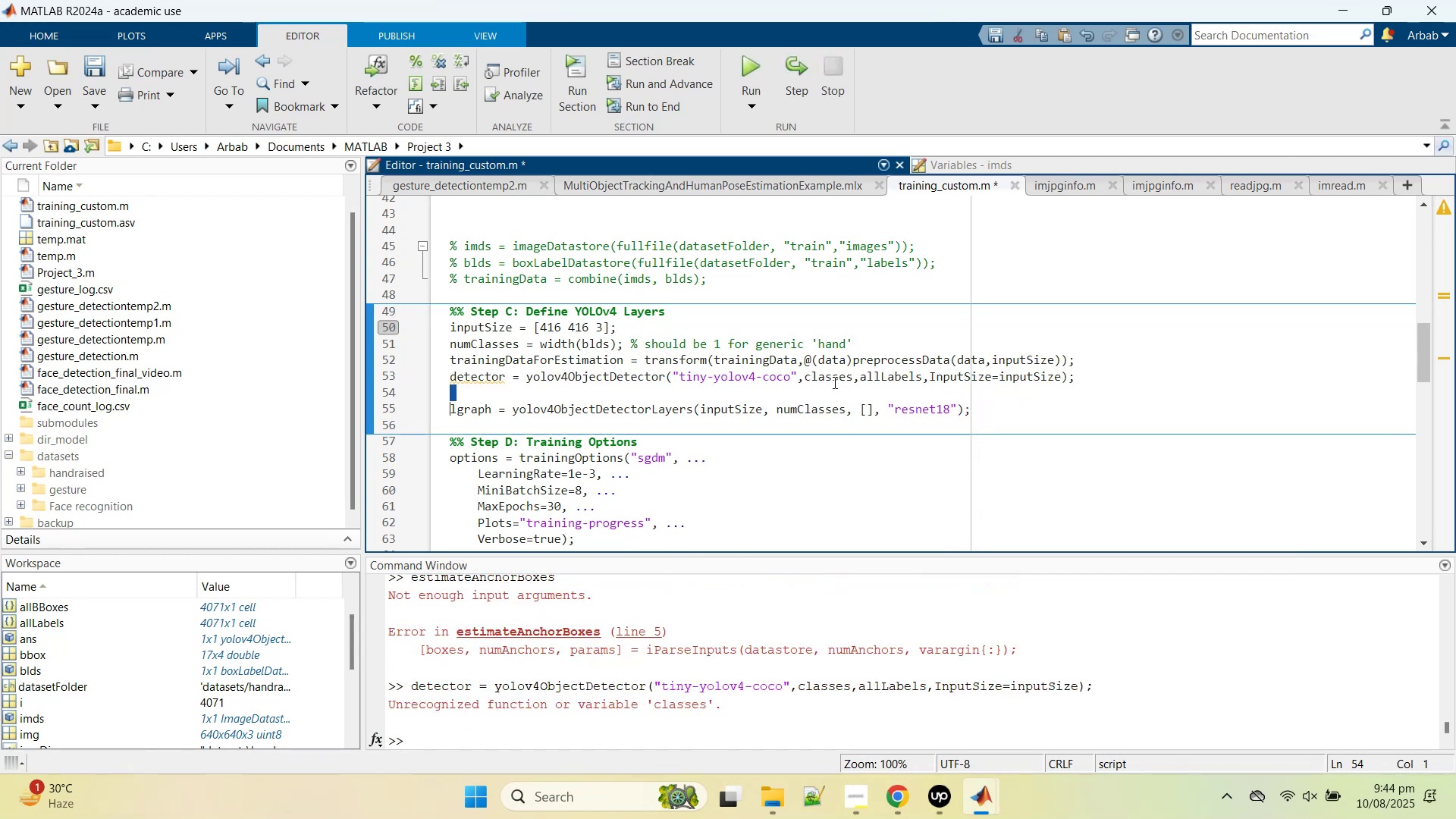 
double_click([835, 378])
 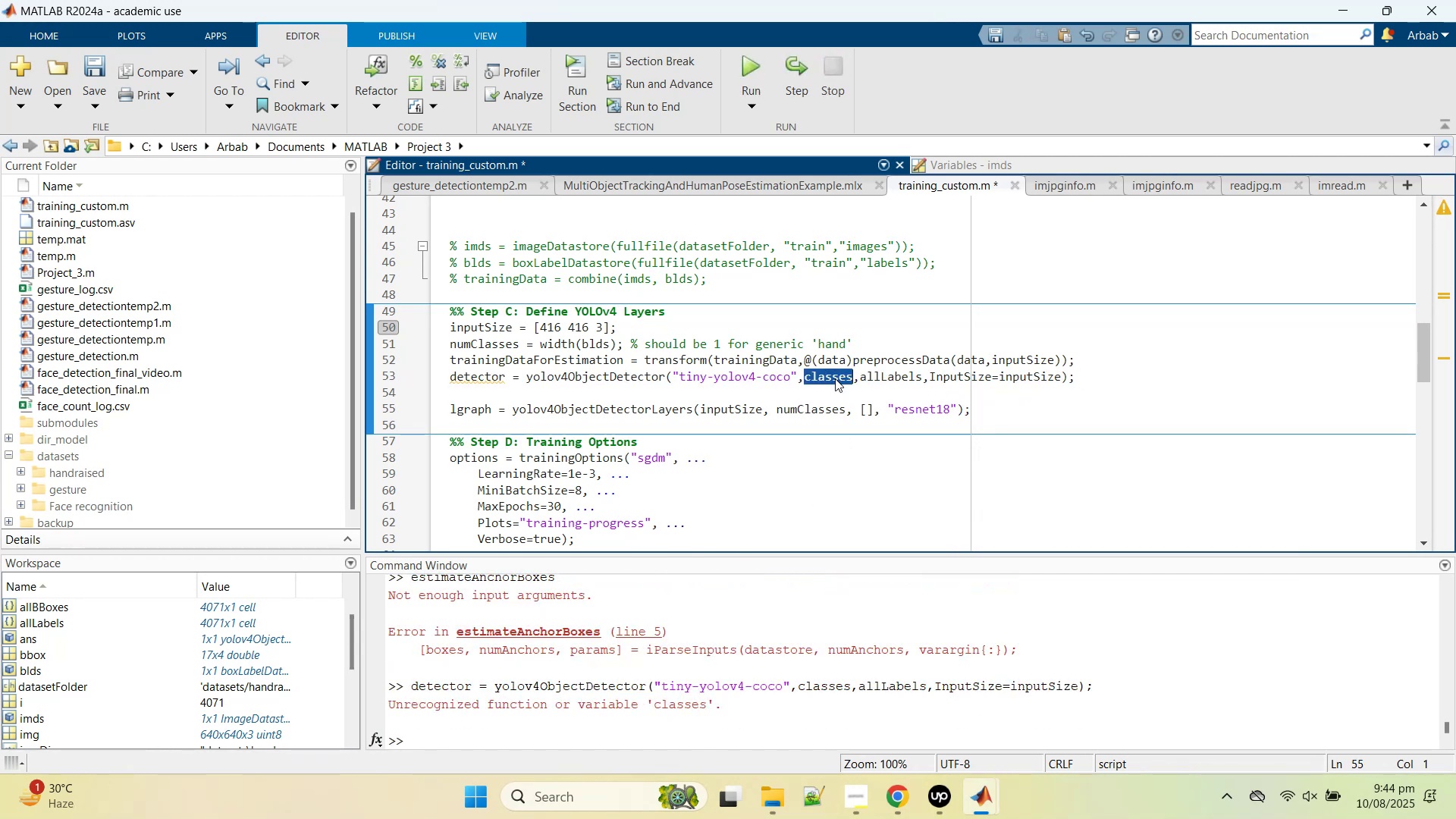 
triple_click([835, 378])
 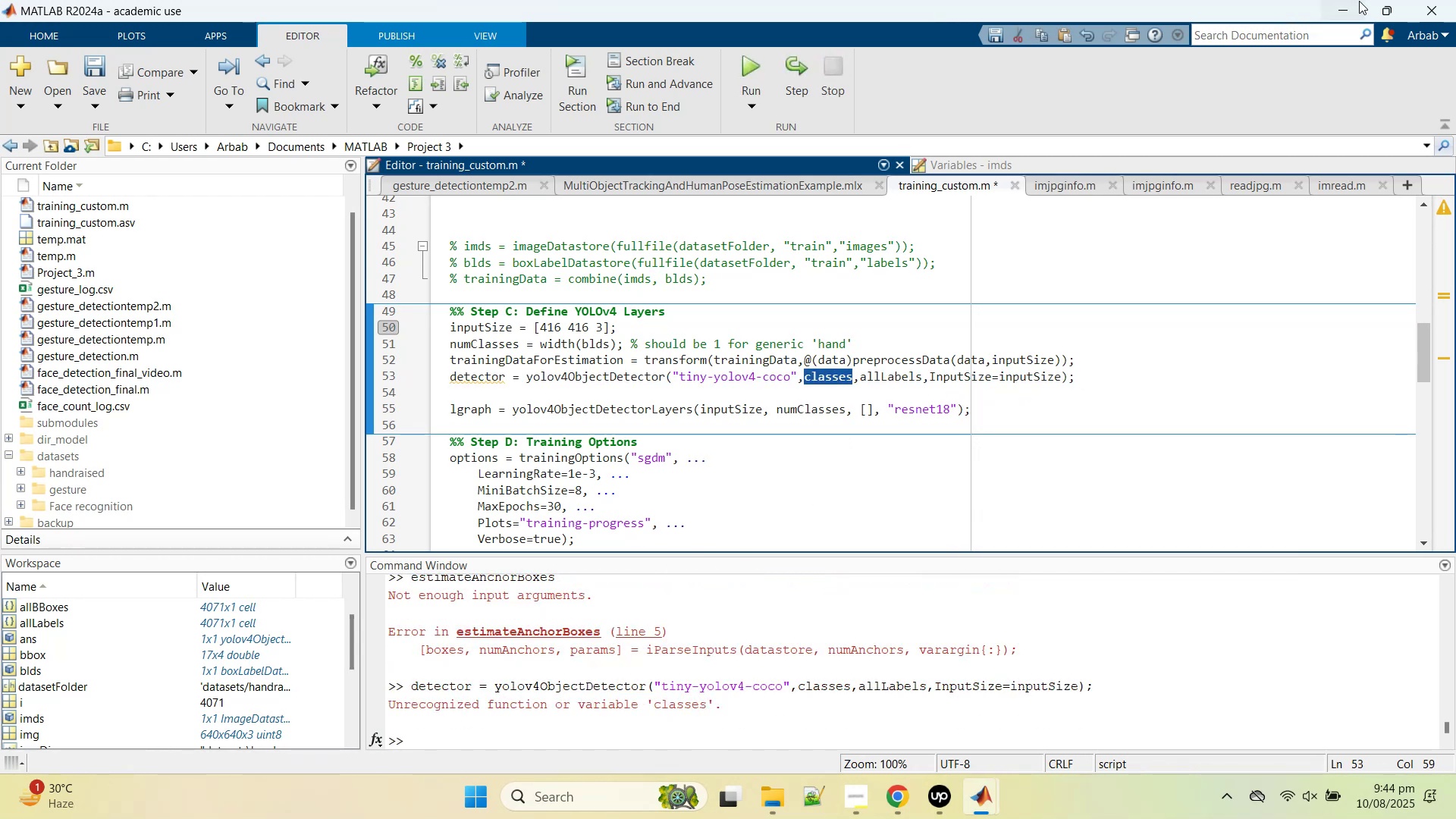 
left_click([1339, 1])
 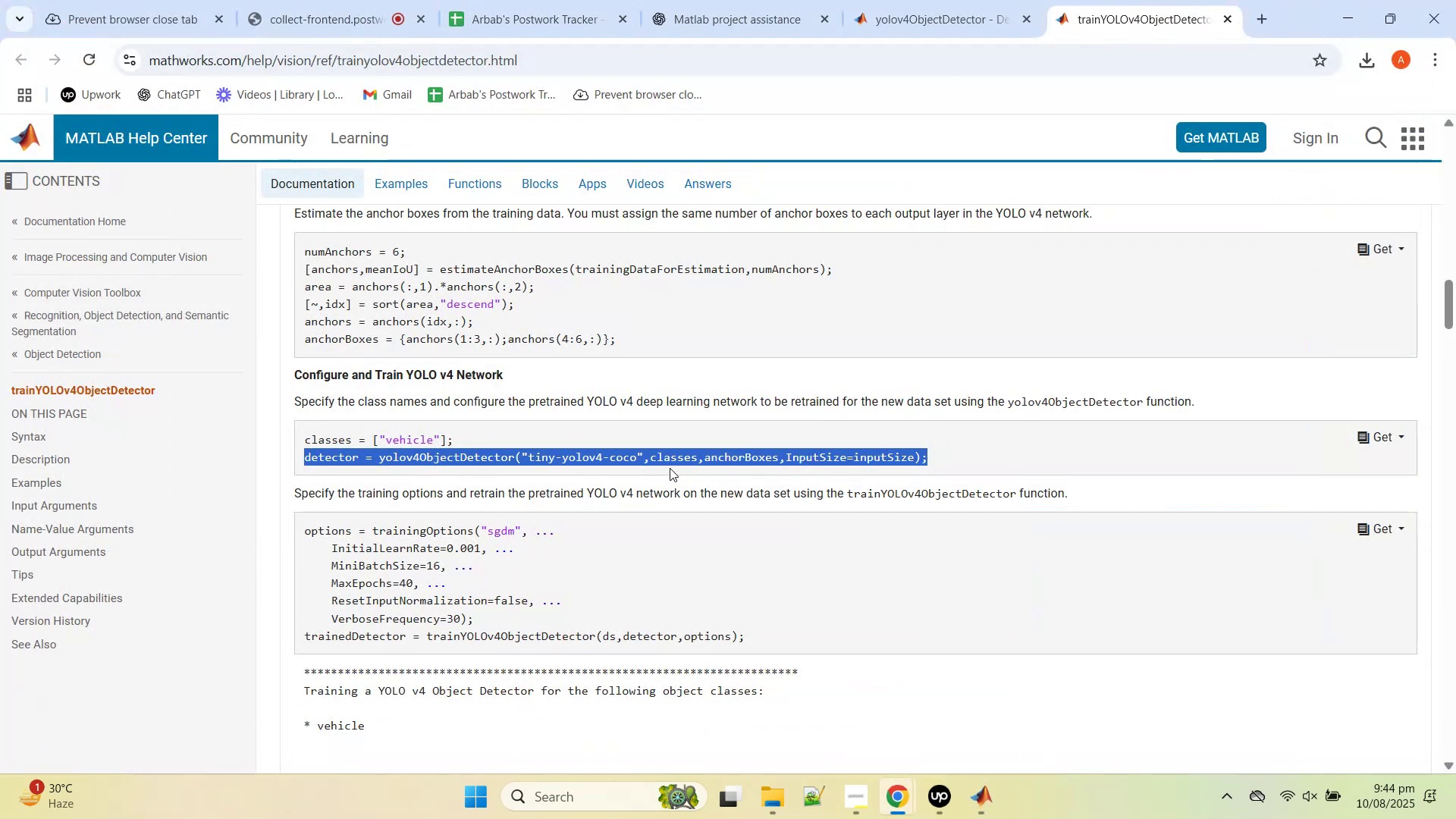 
double_click([670, 468])
 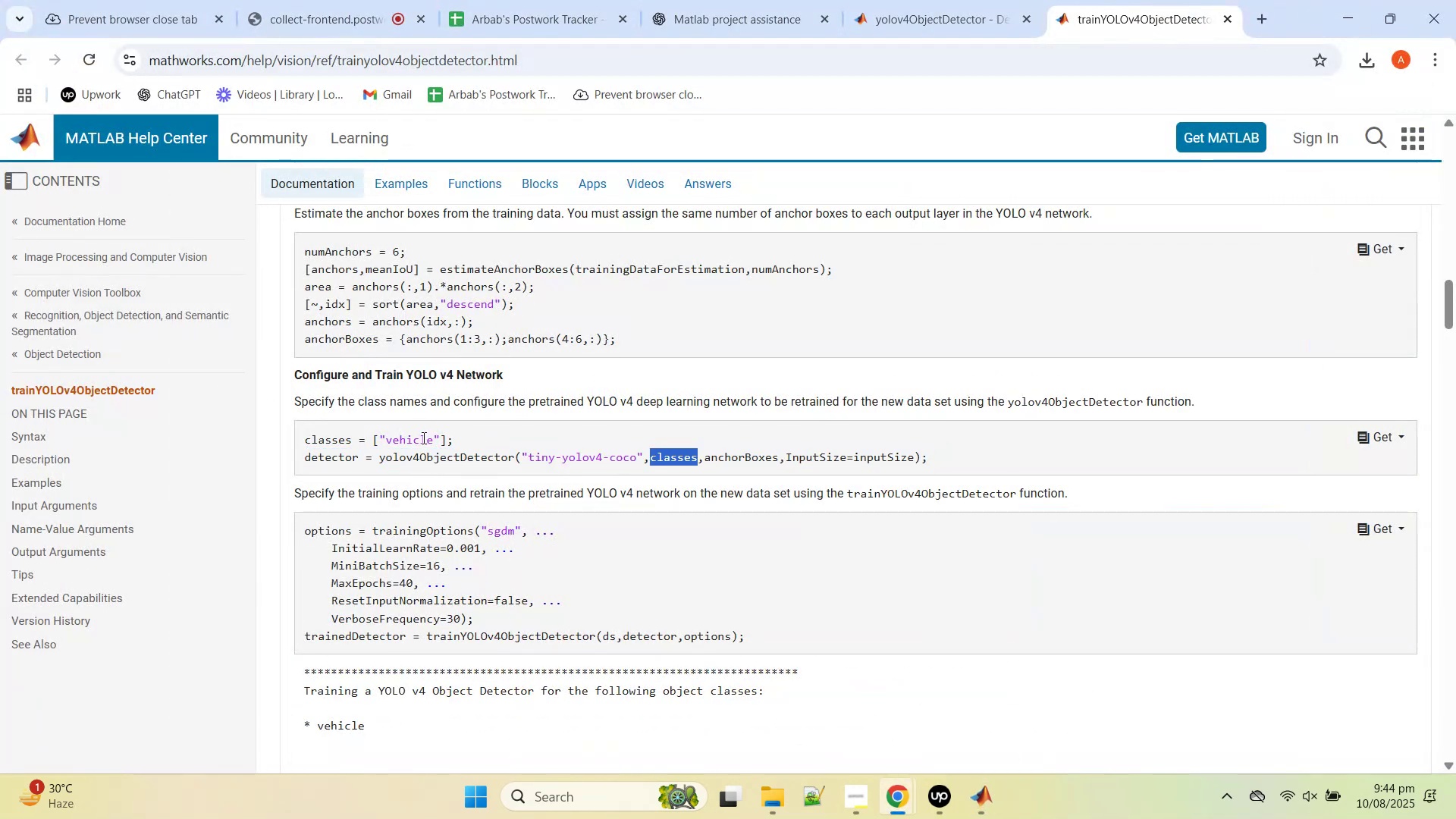 
double_click([422, 438])
 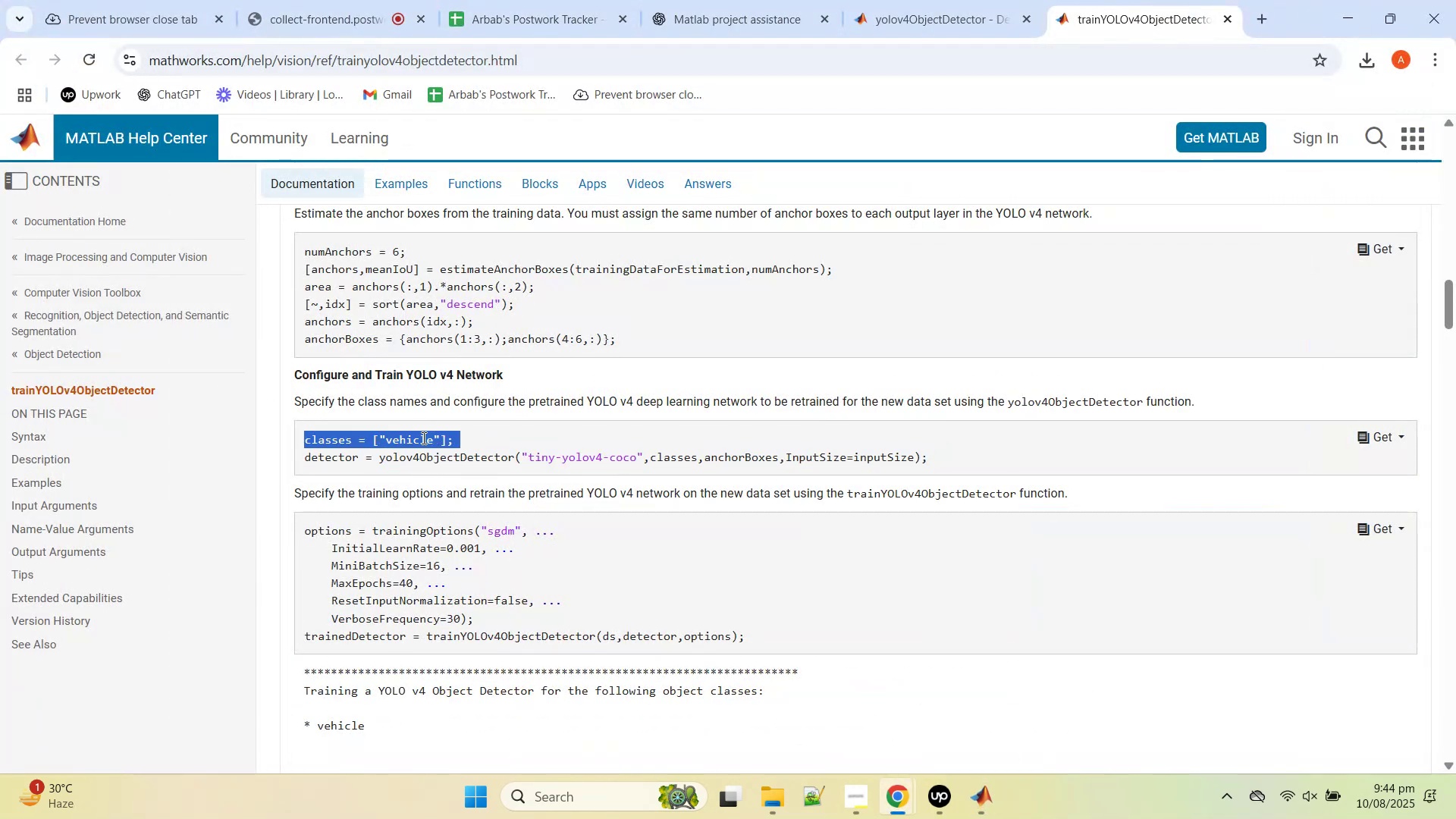 
triple_click([422, 438])
 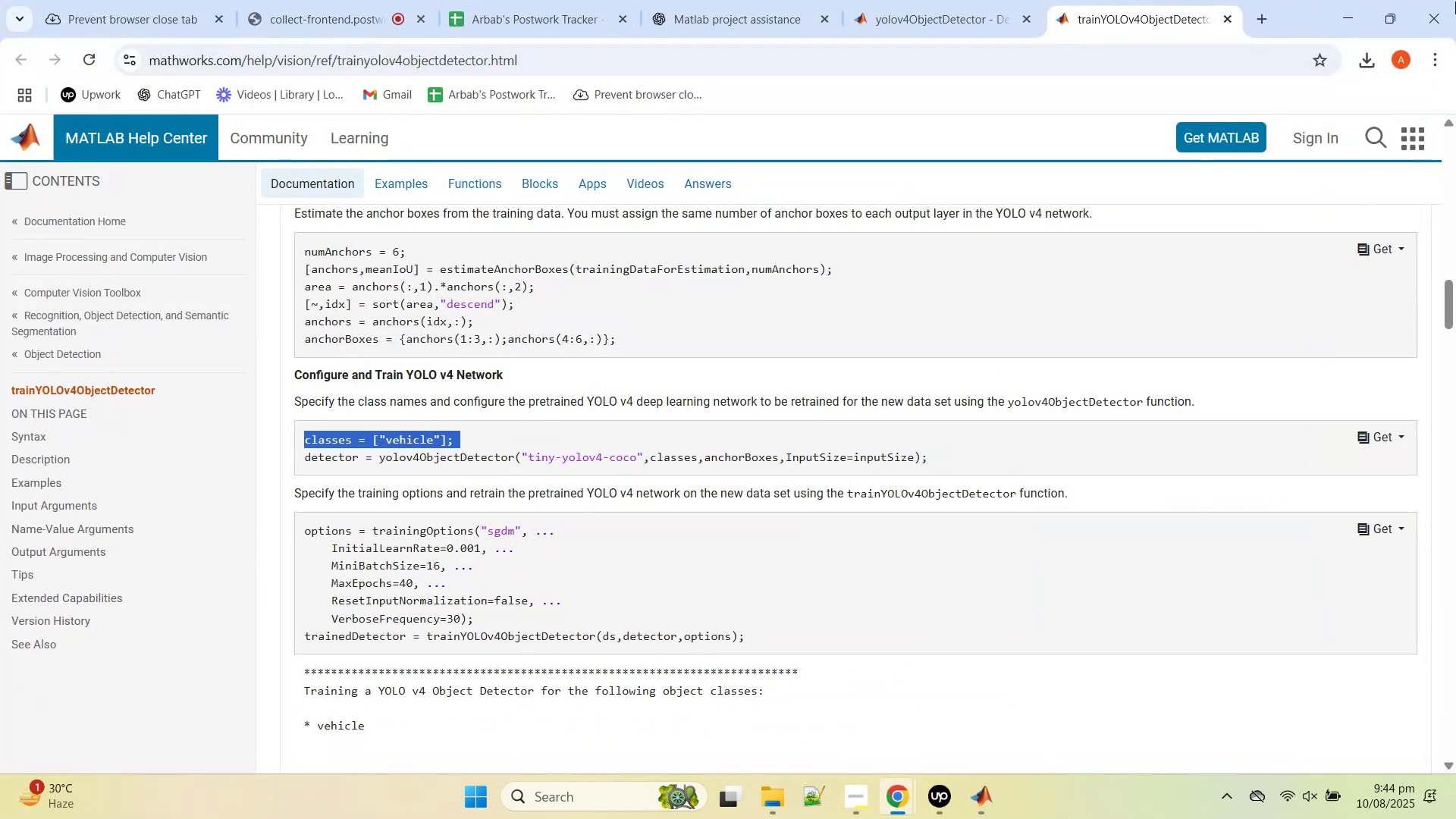 
key(Control+C)
 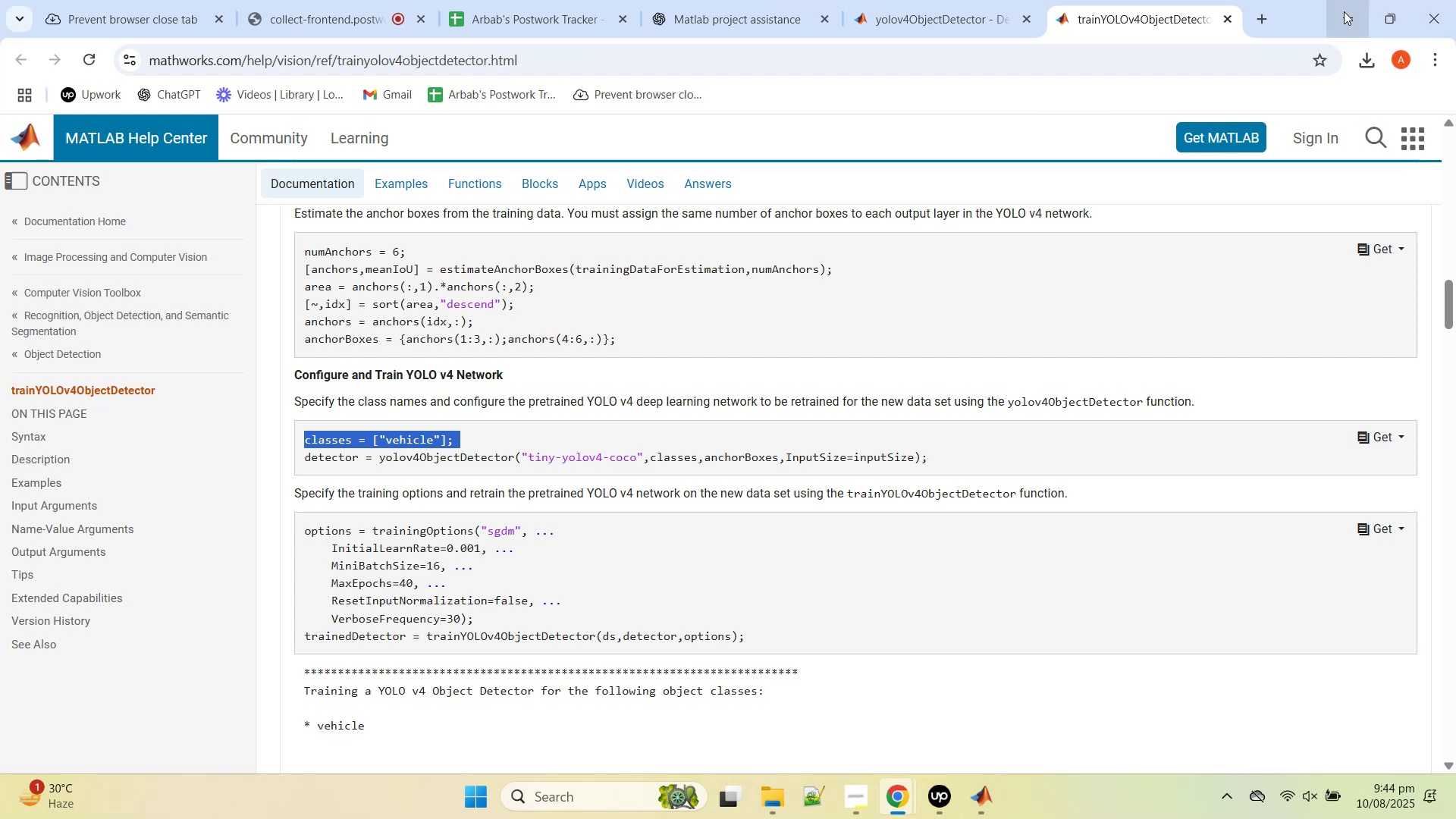 
left_click([1344, 11])
 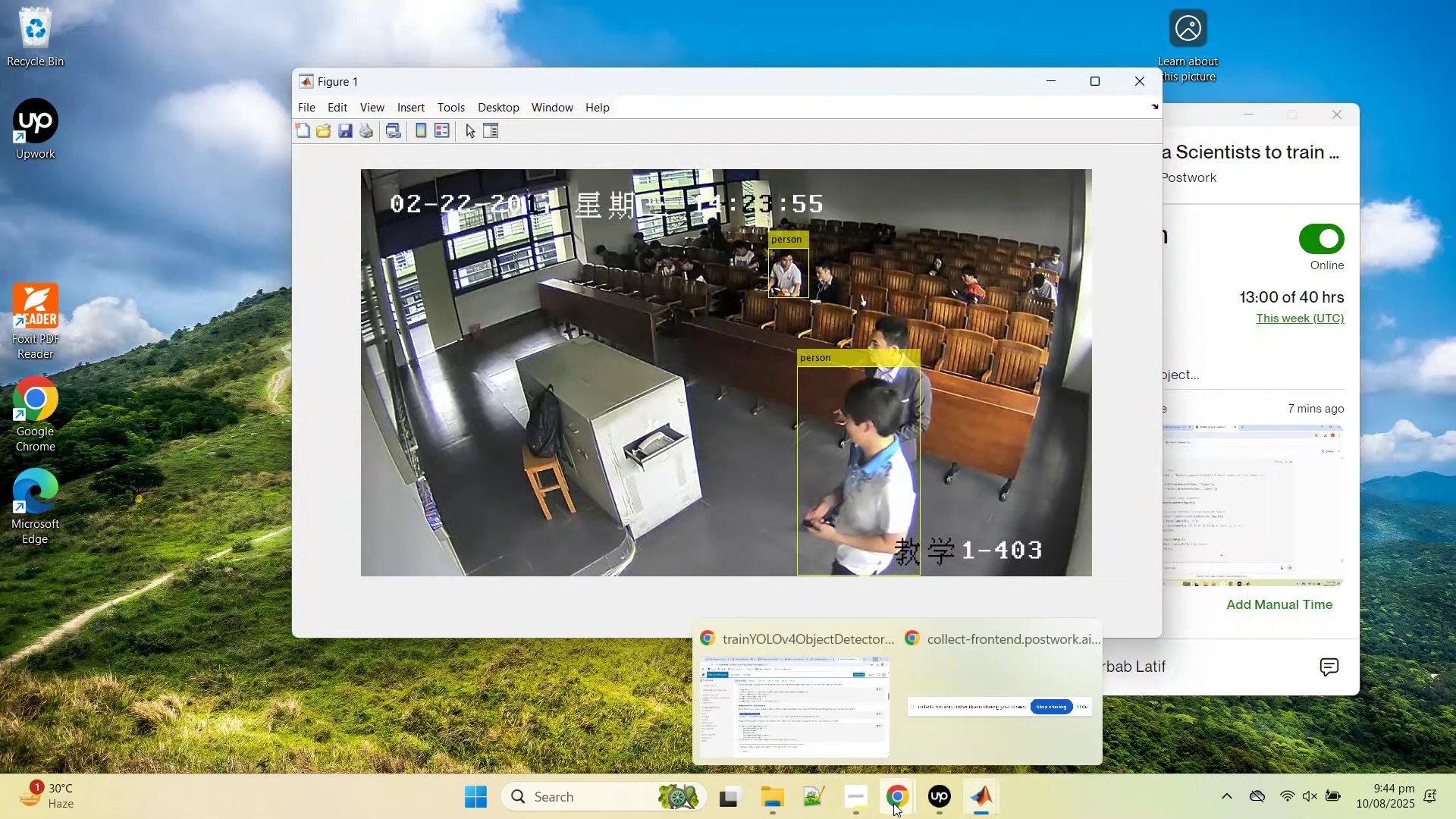 
left_click([799, 706])
 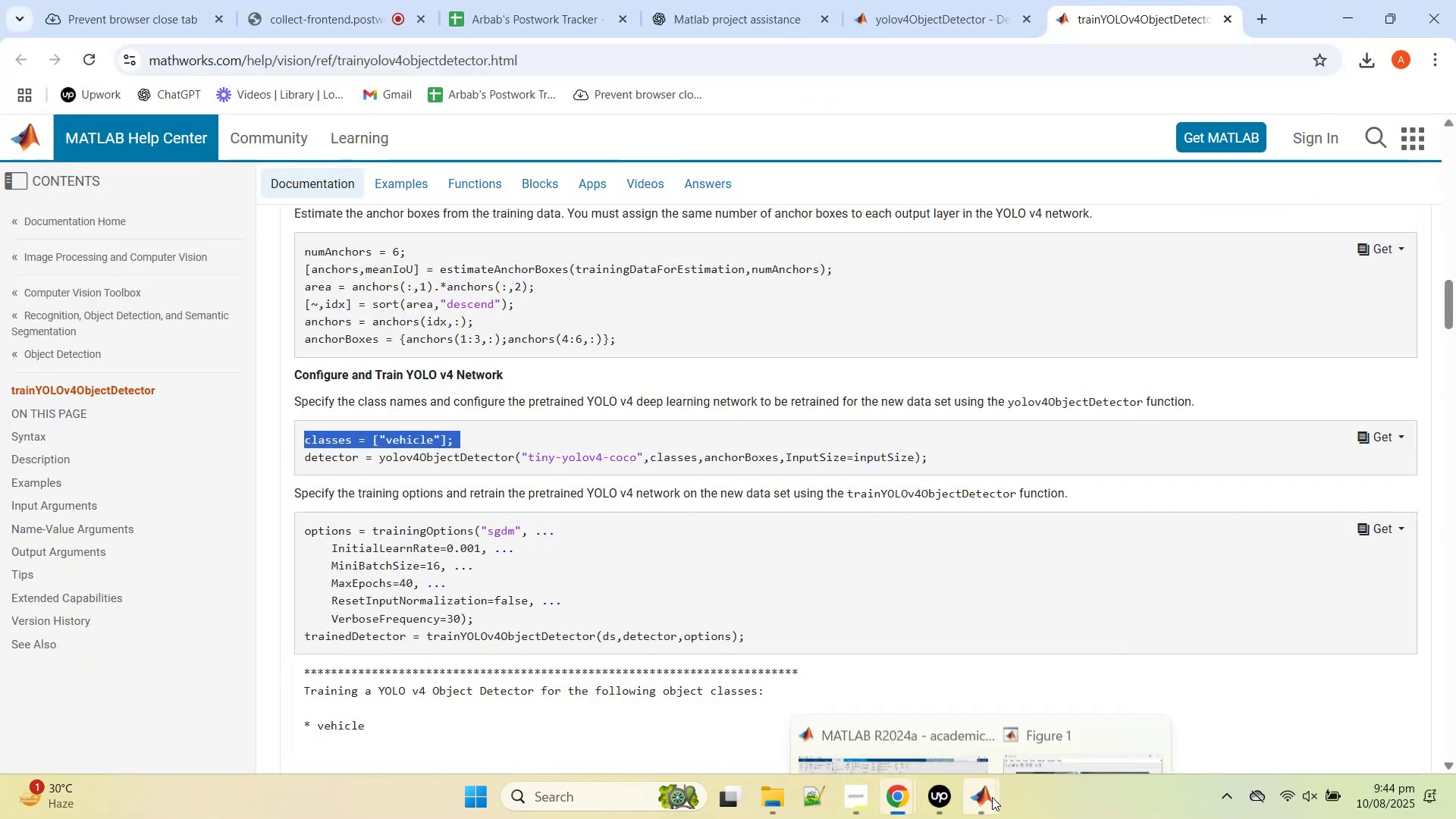 
left_click([875, 708])
 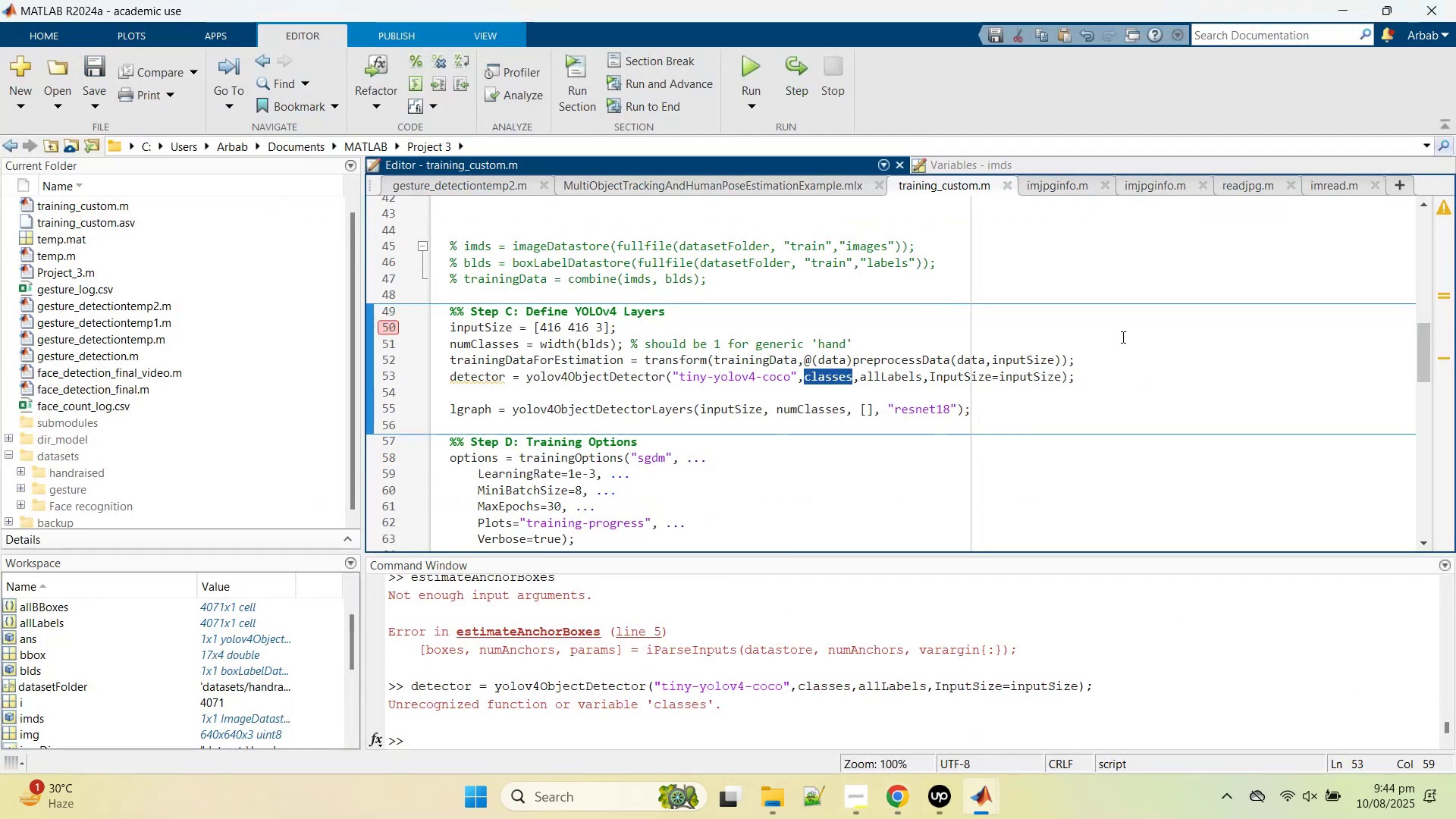 
left_click([1109, 356])
 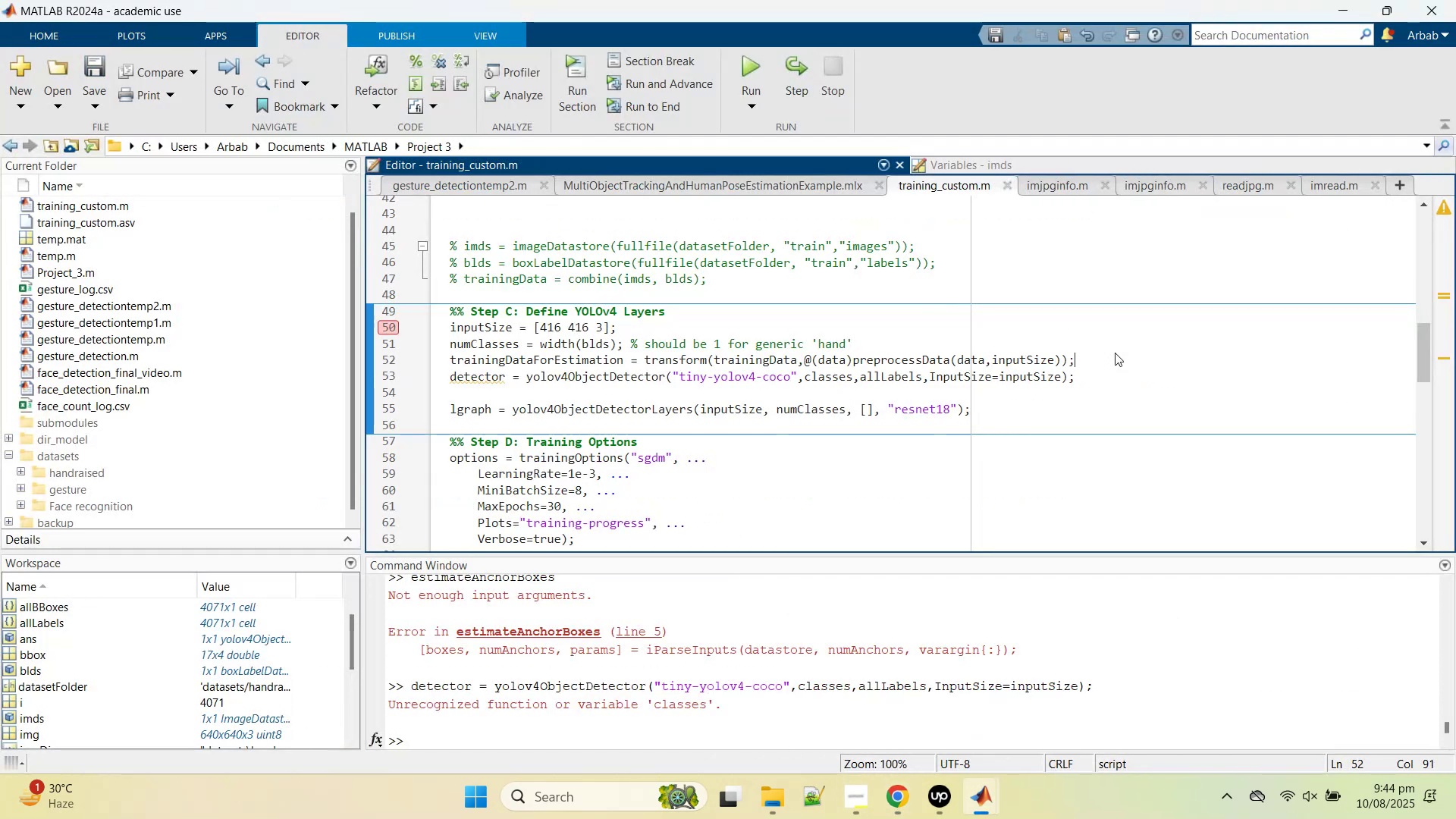 
key(Enter)
 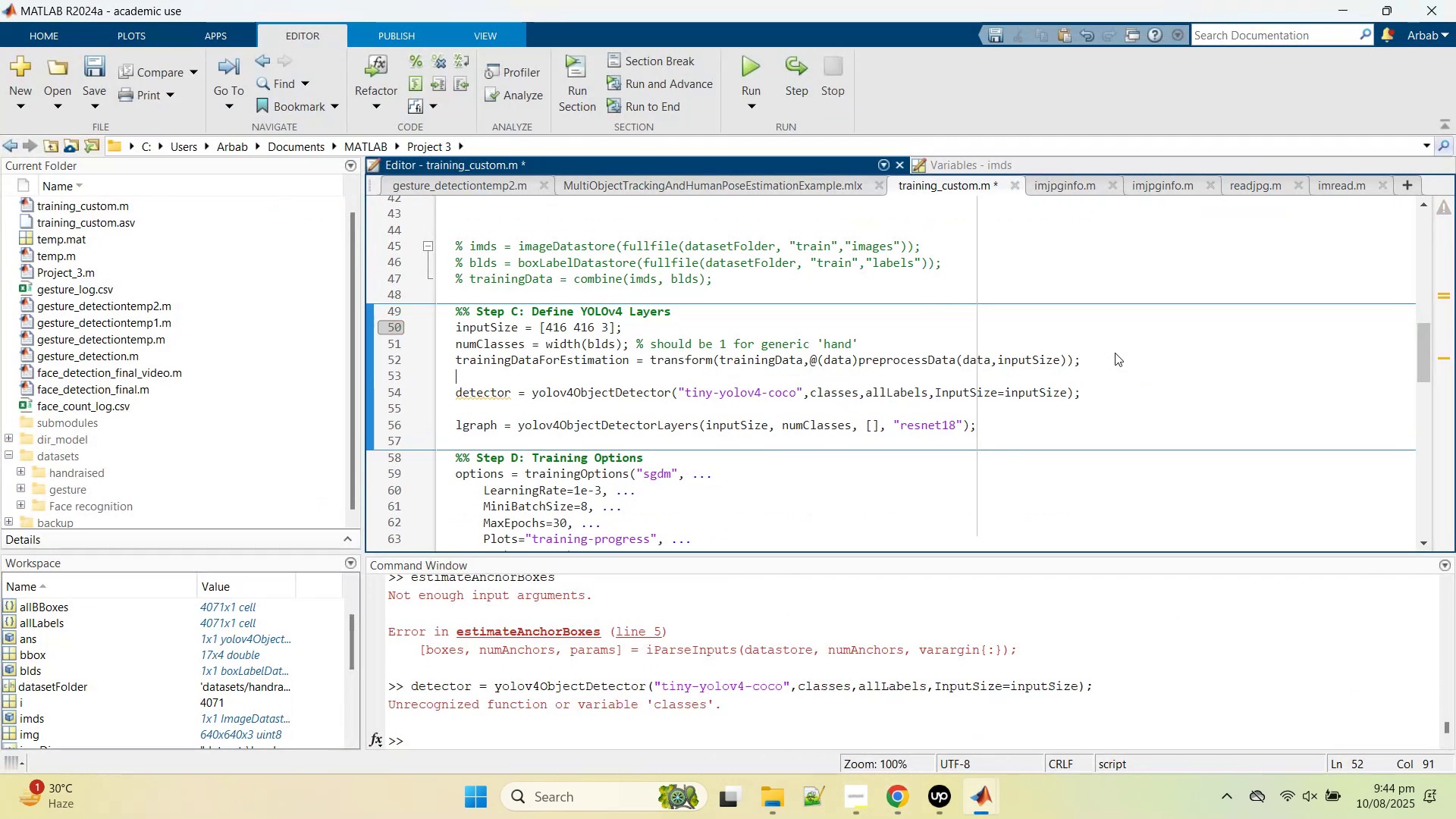 
key(Control+V)
 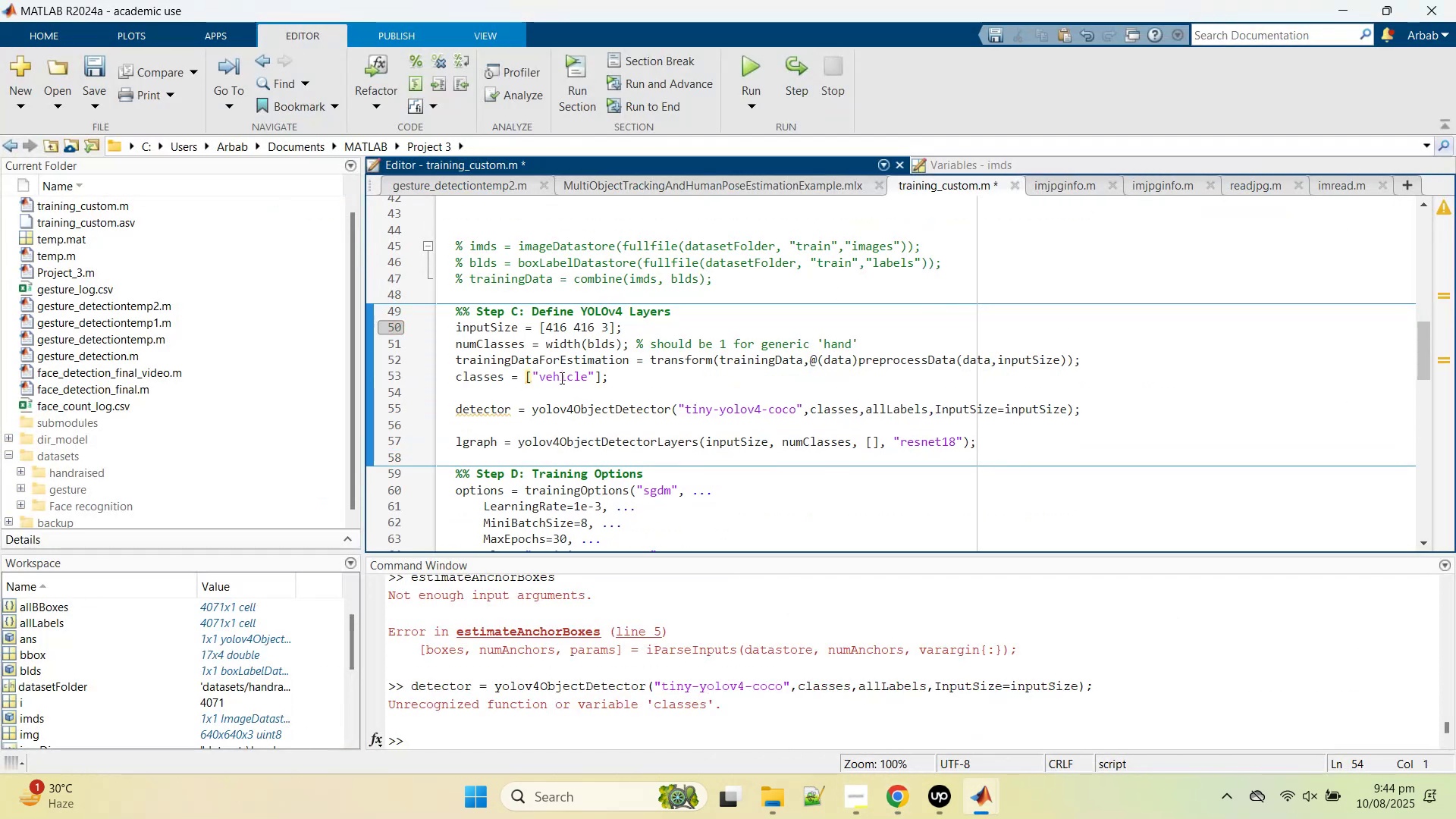 
double_click([560, 378])
 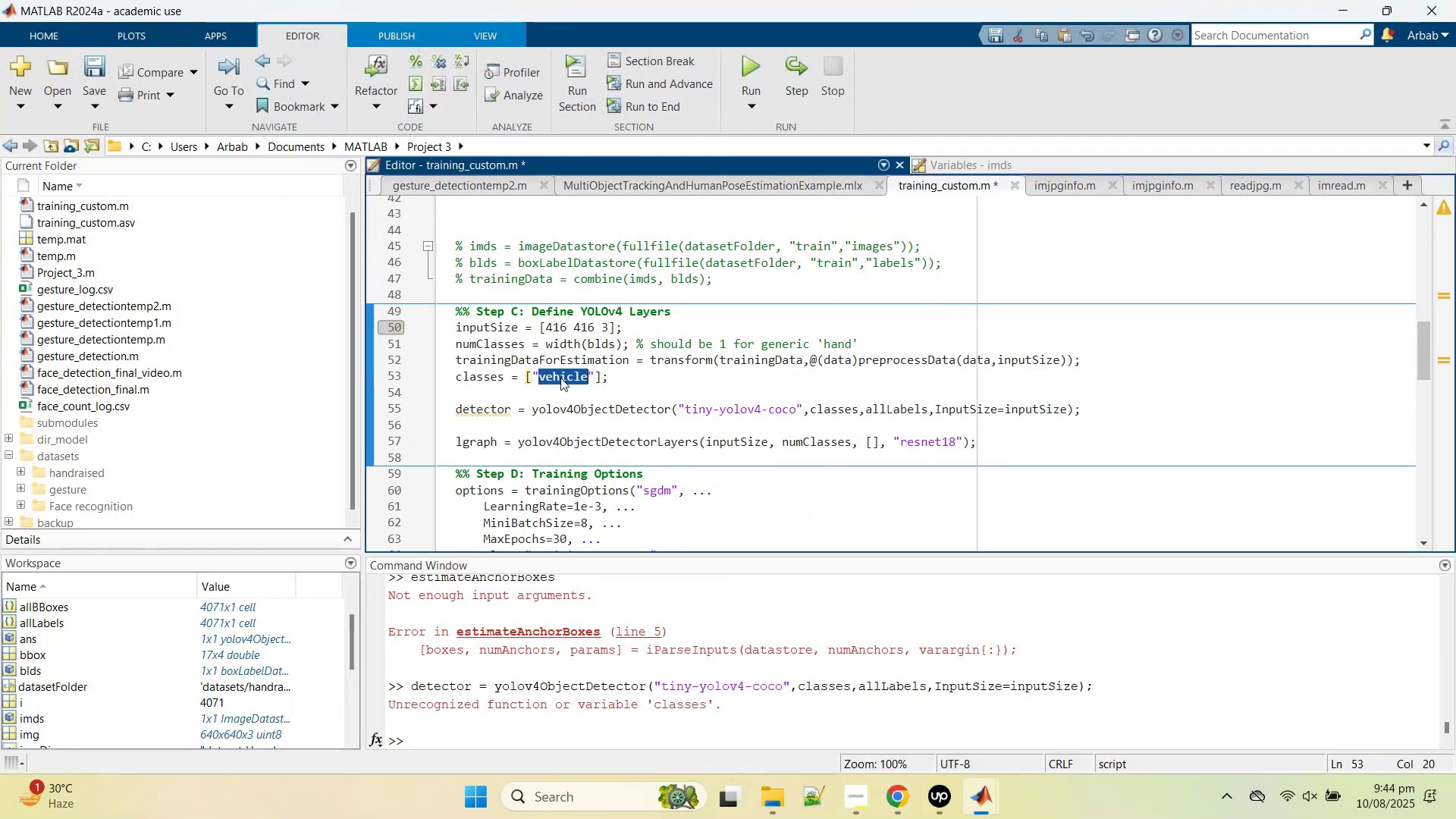 
type(hands)
 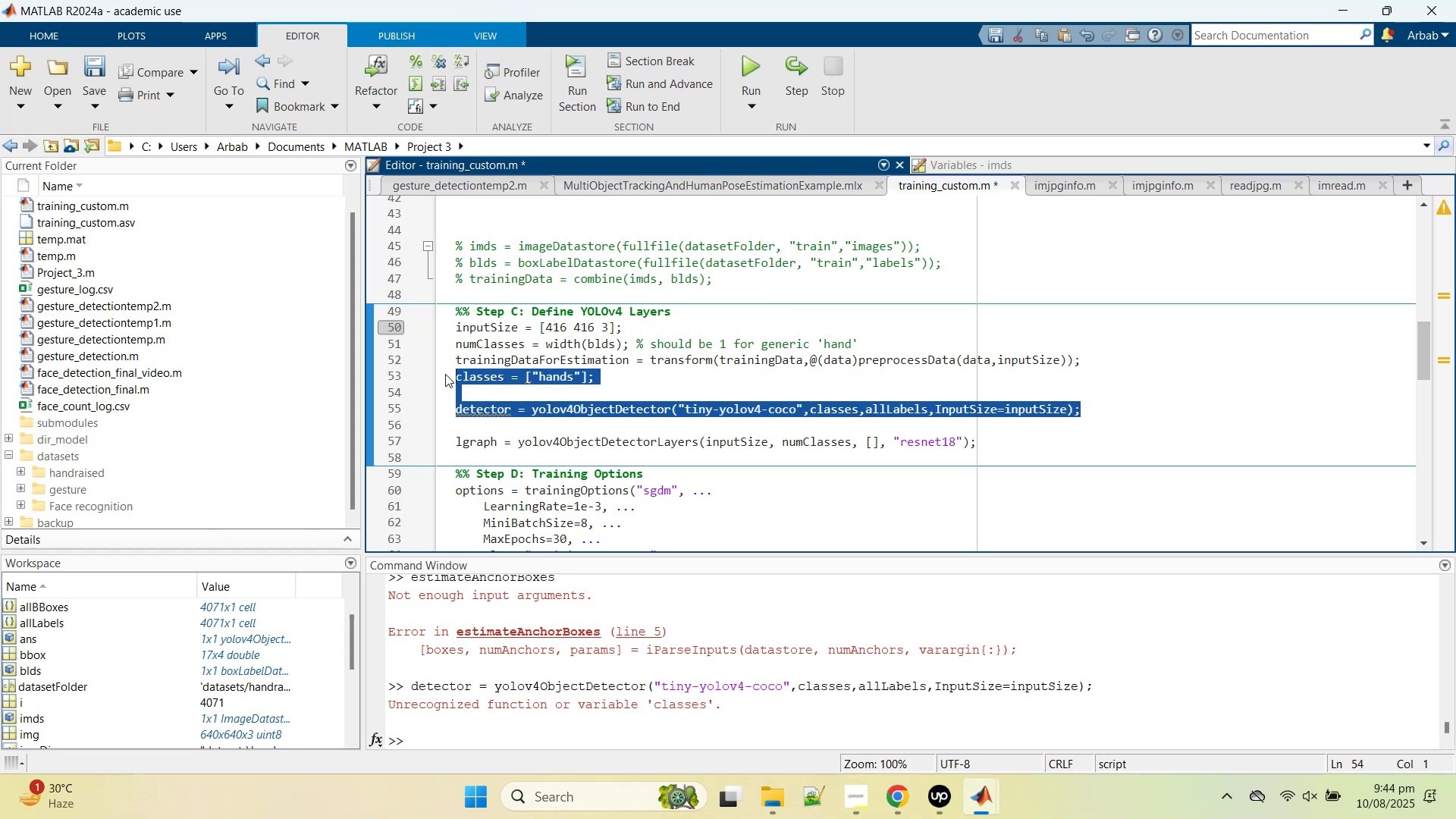 
right_click([529, 378])
 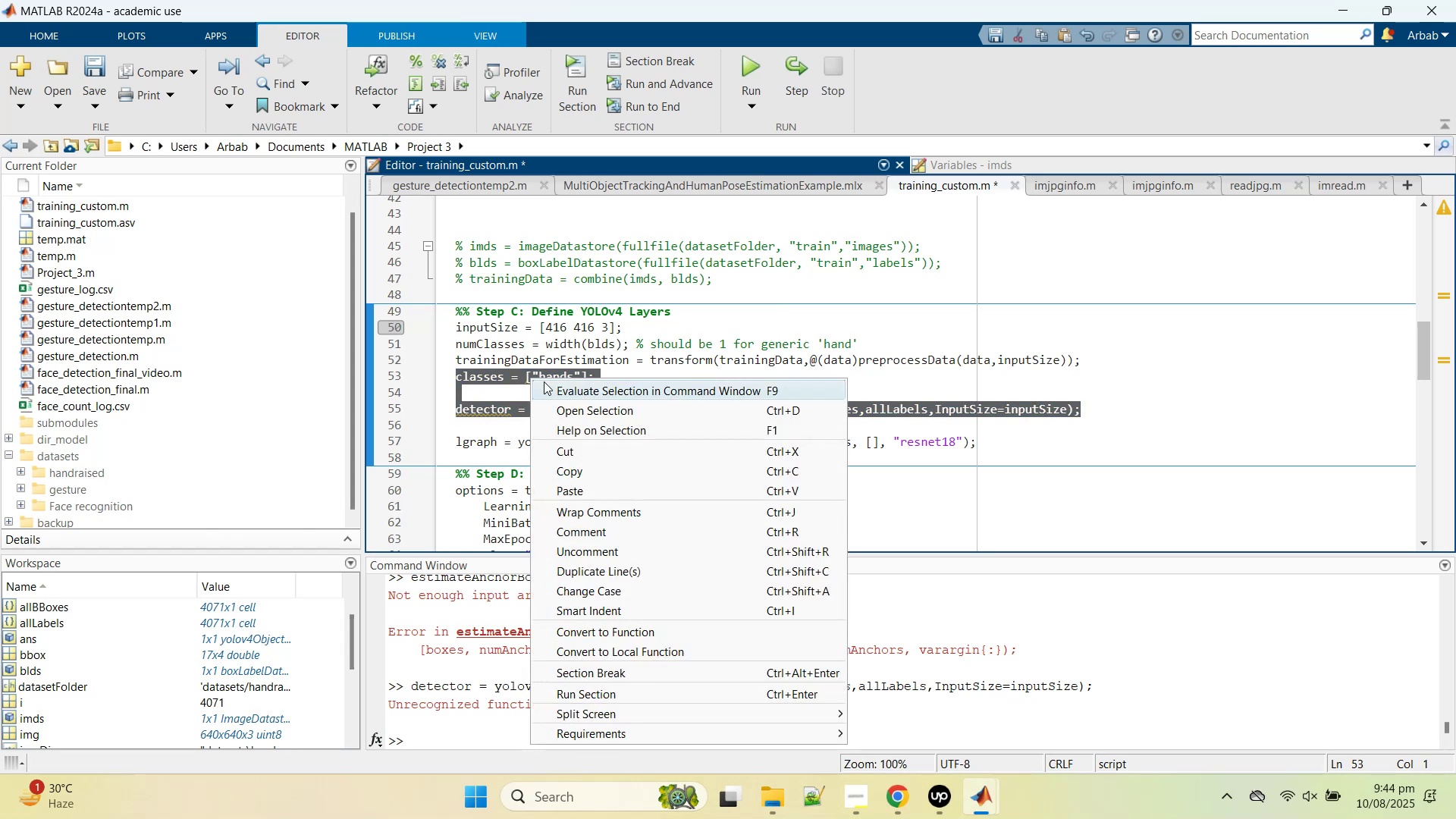 
left_click([544, 381])
 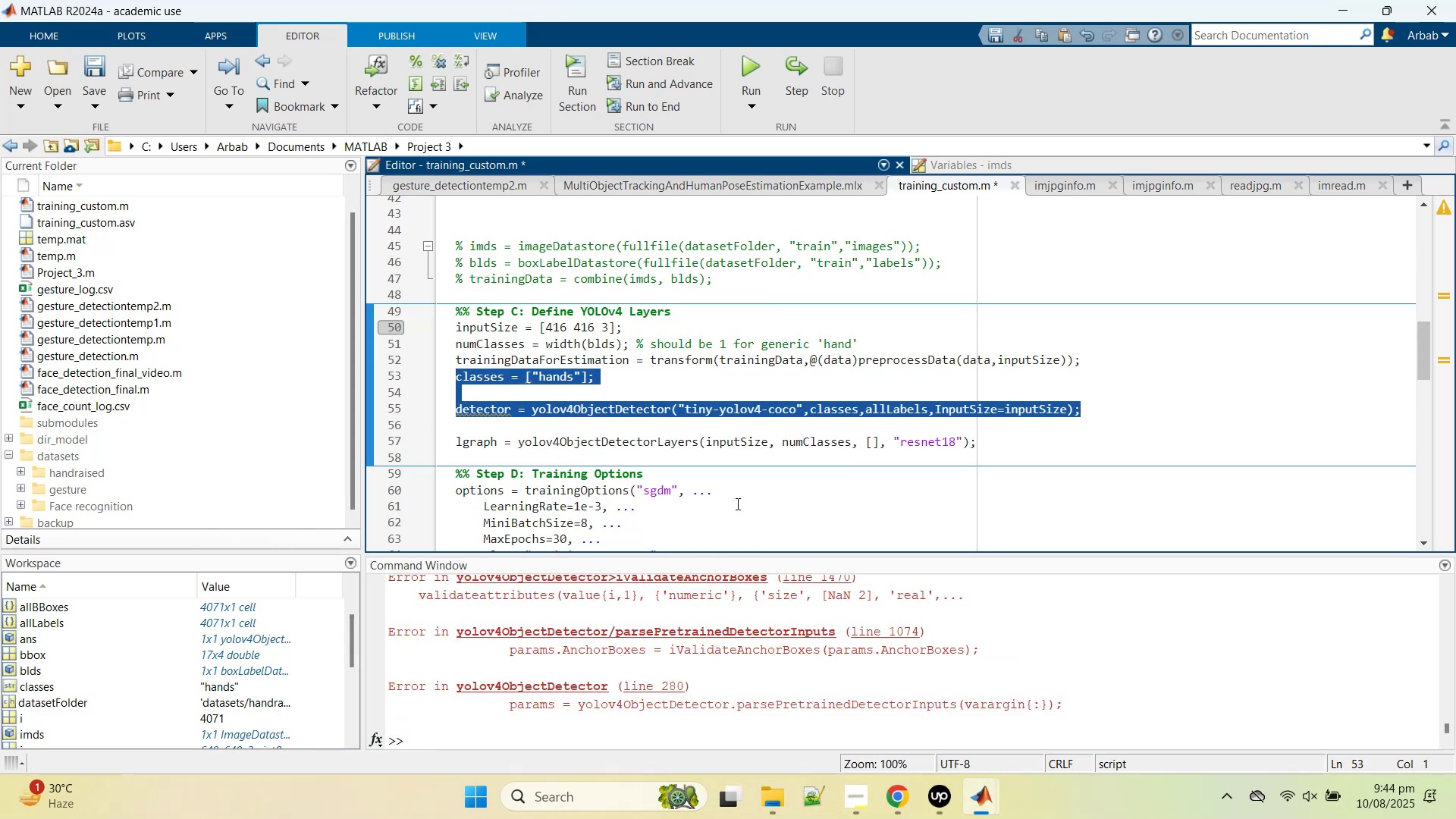 
scroll: coordinate [817, 643], scroll_direction: up, amount: 3.0
 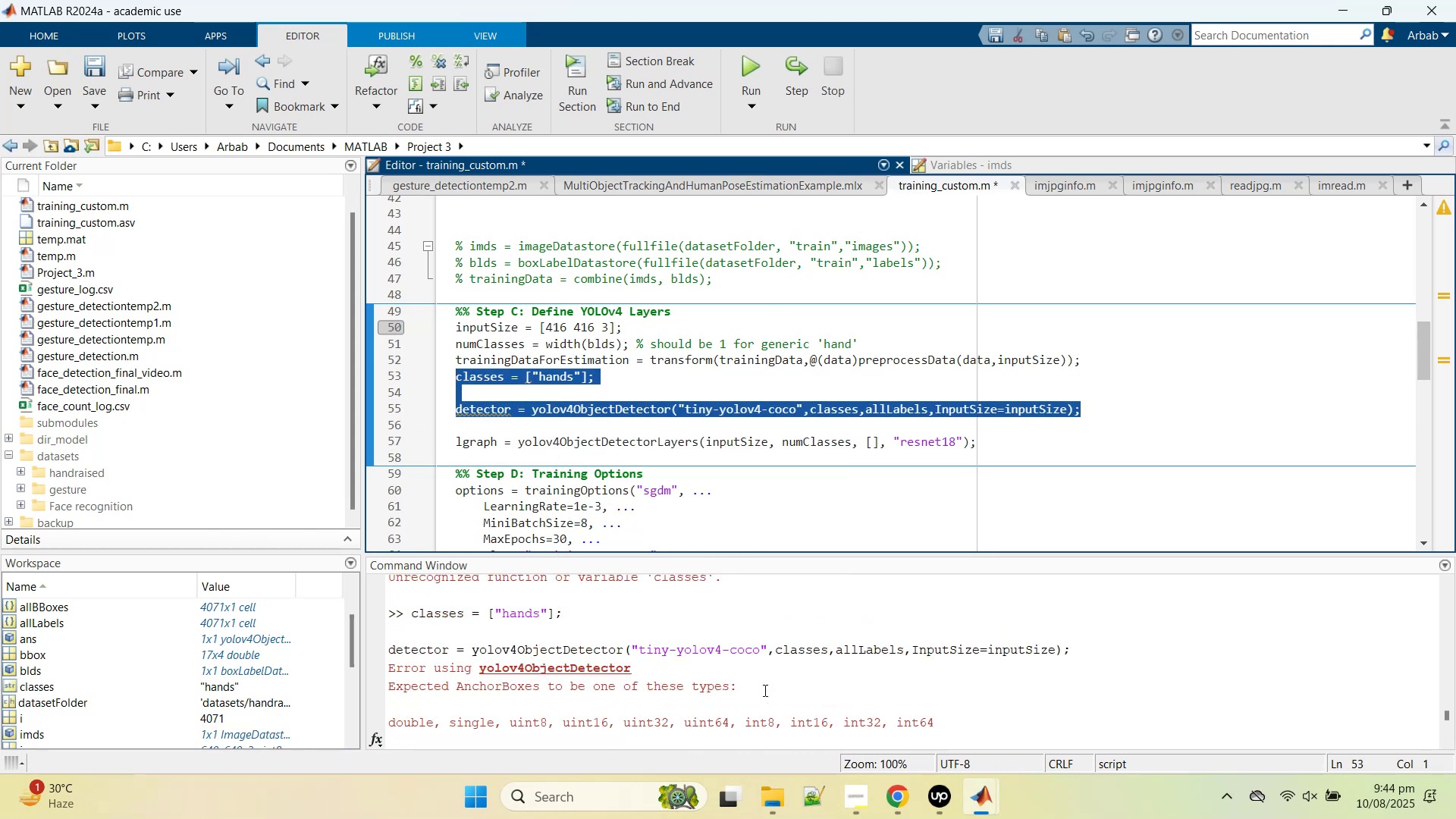 
scroll: coordinate [770, 682], scroll_direction: down, amount: 2.0
 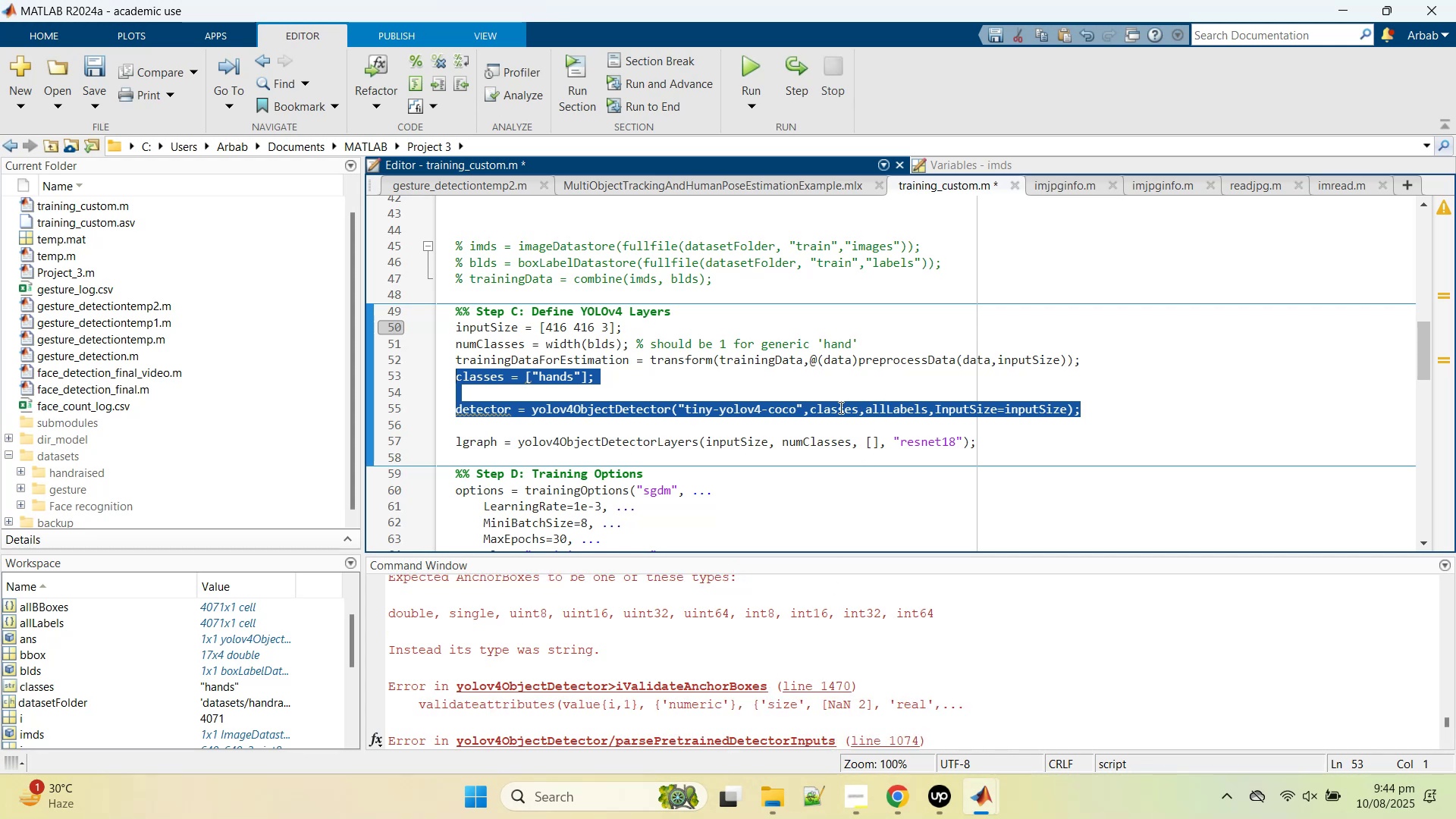 
double_click([839, 407])
 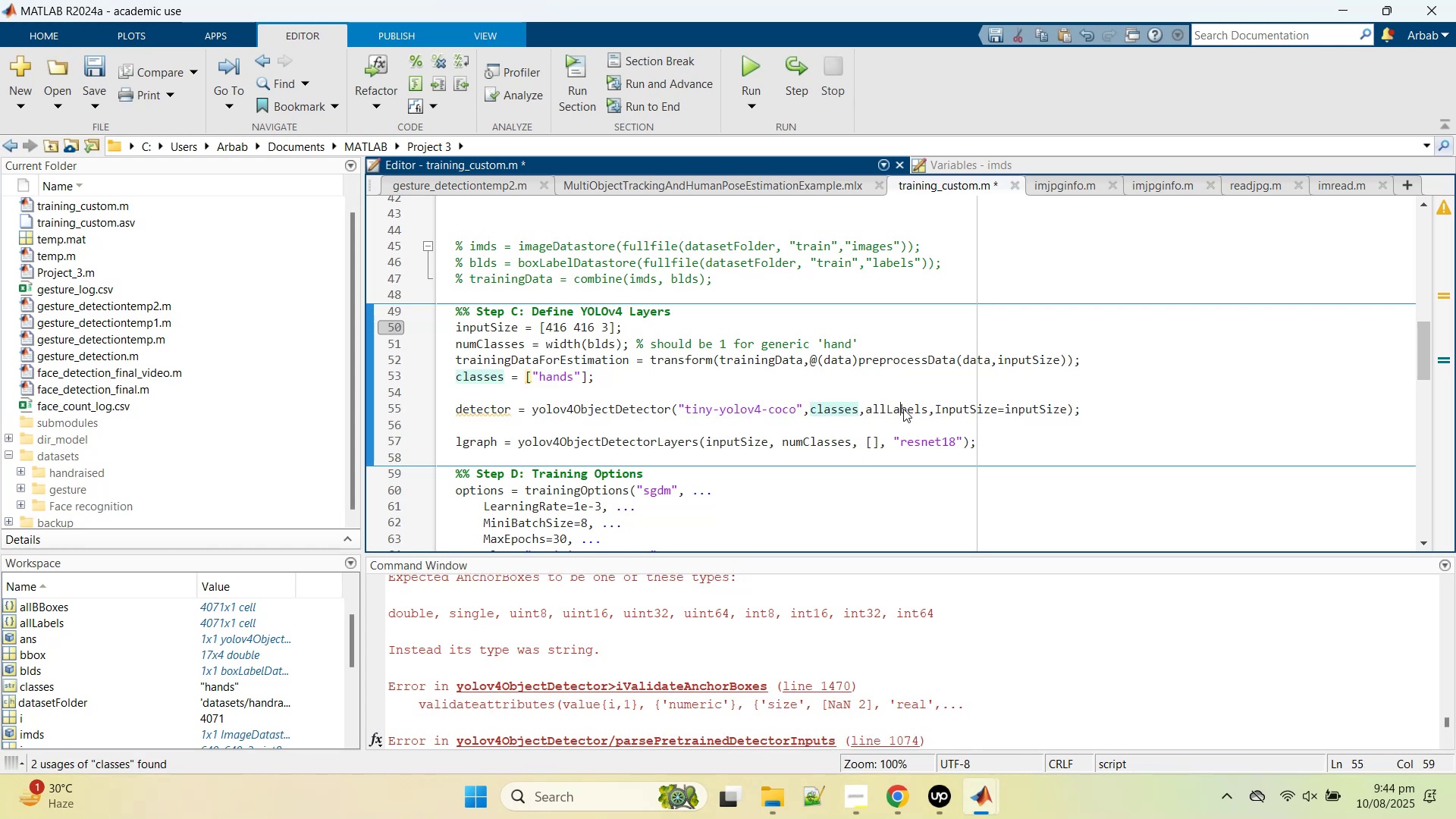 
double_click([903, 409])
 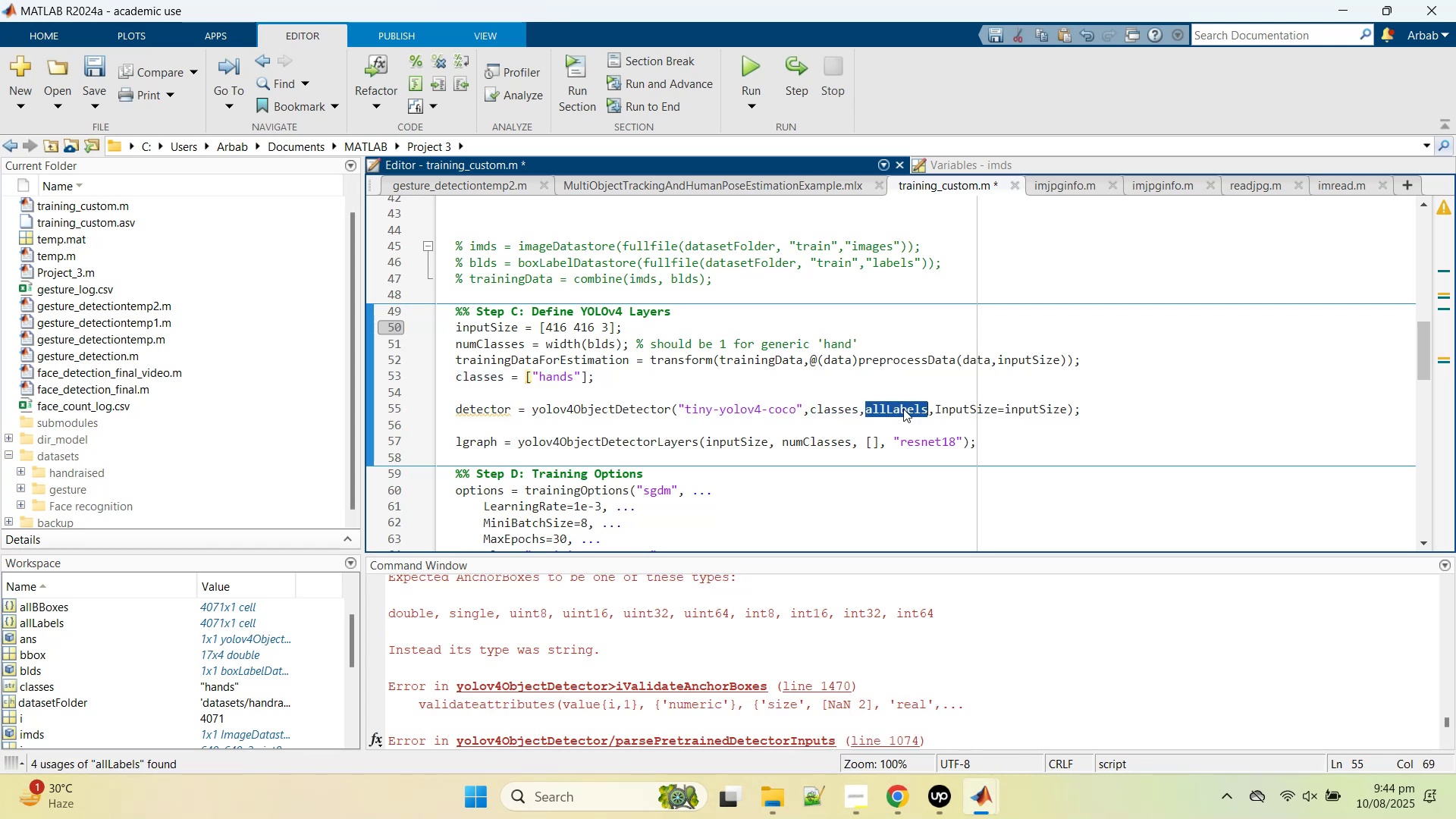 
double_click([903, 409])
 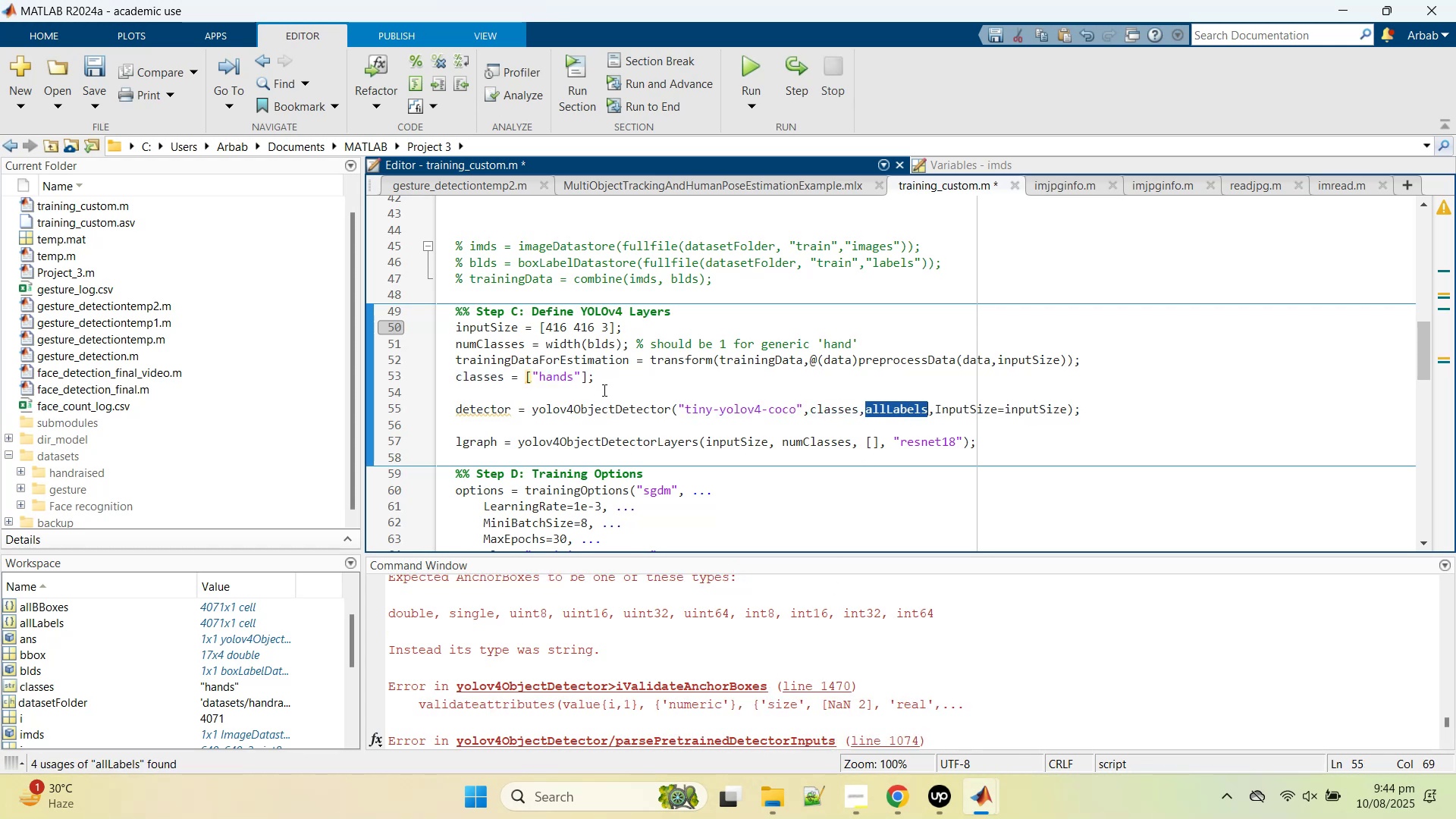 
left_click([576, 413])
 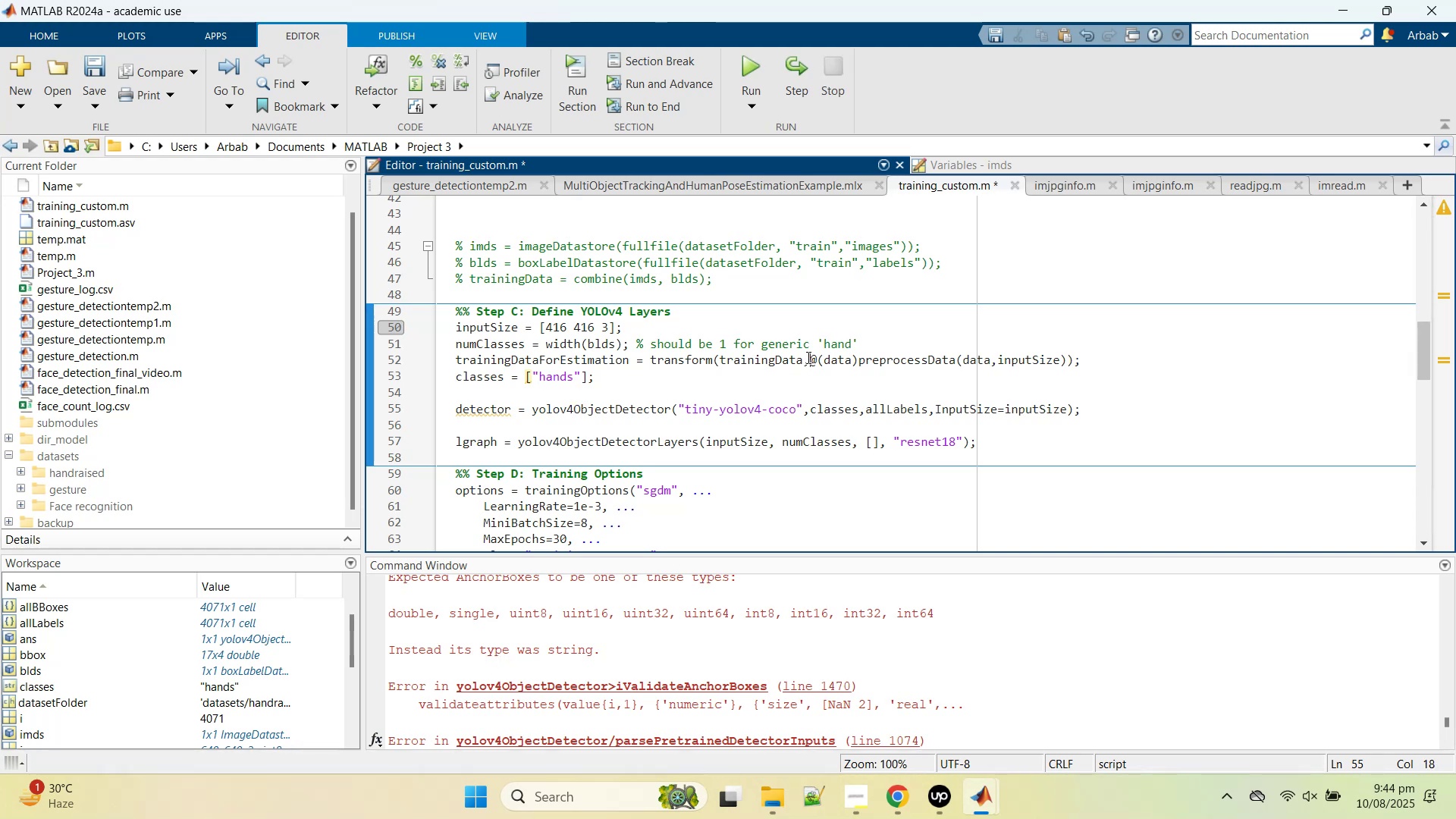 
double_click([807, 357])
 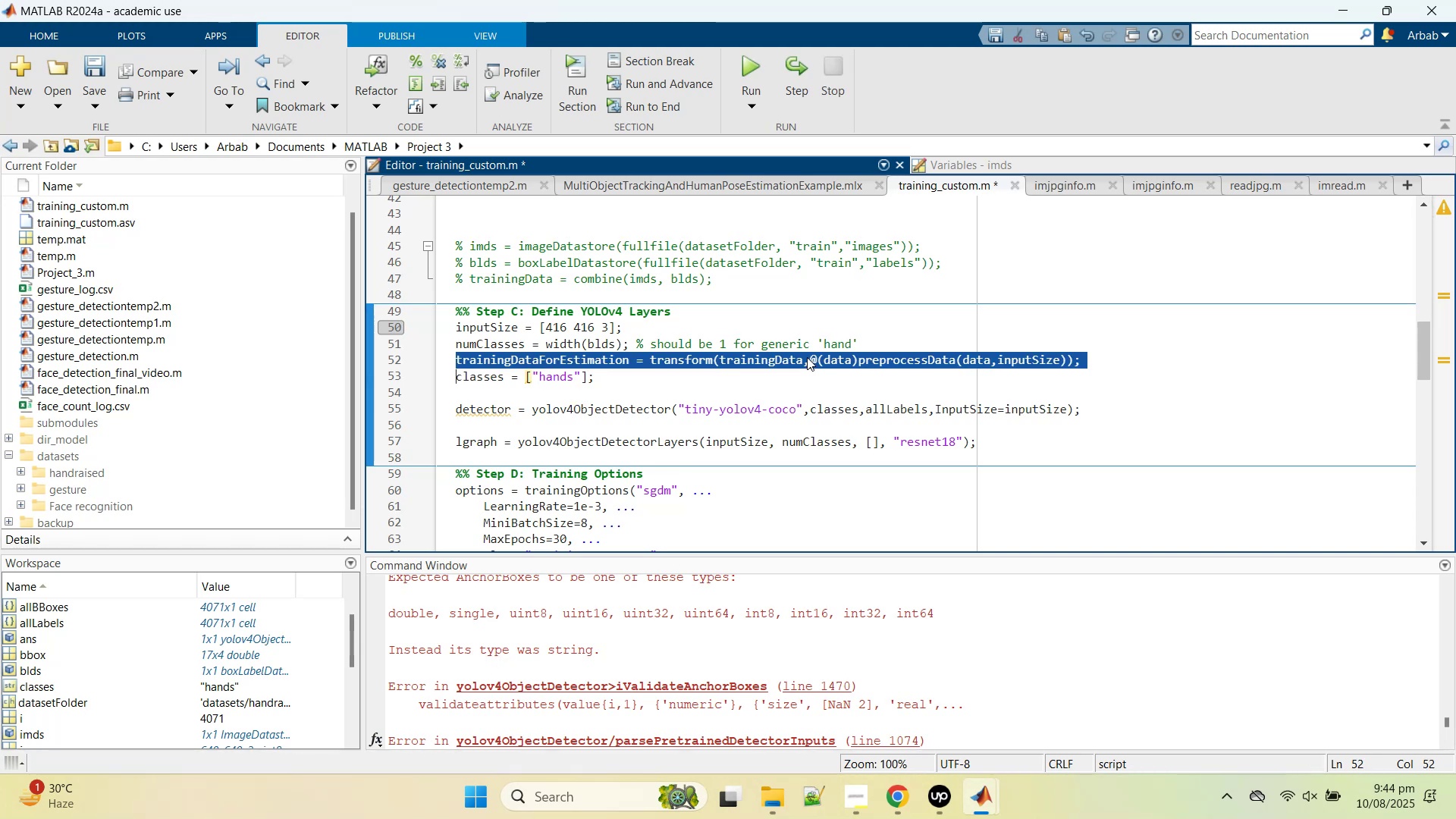 
triple_click([807, 357])
 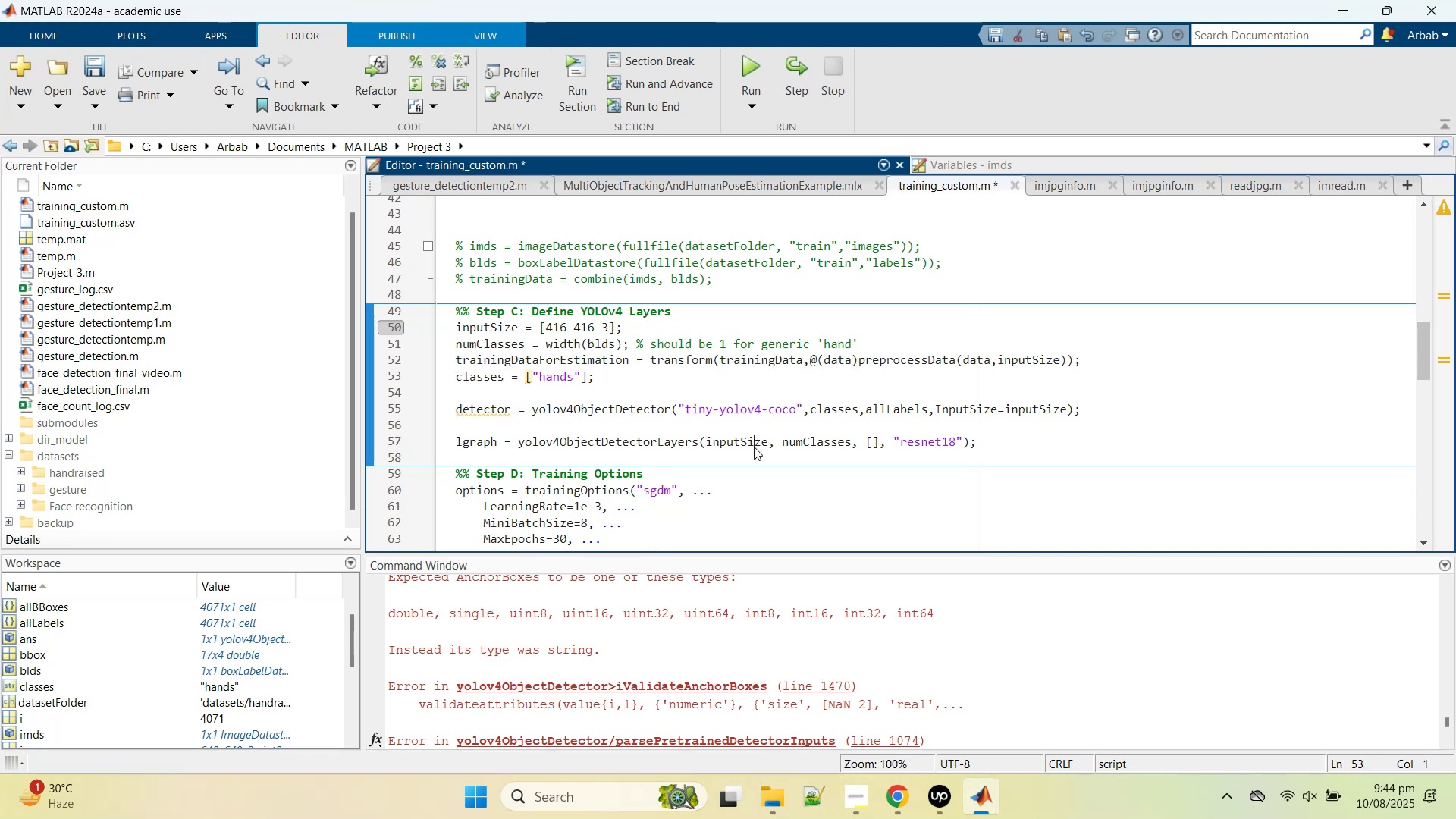 
double_click([754, 447])
 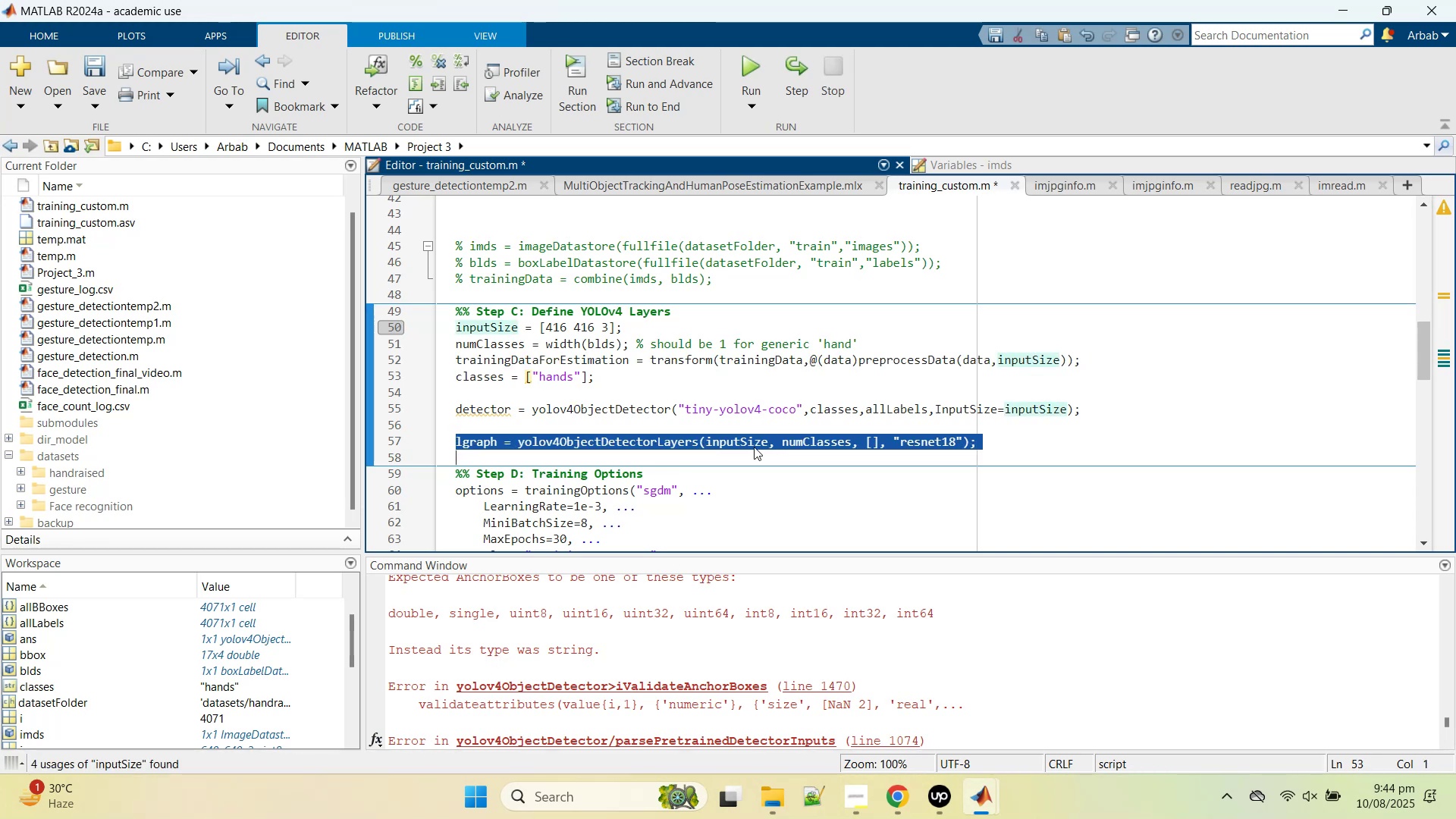 
triple_click([754, 447])
 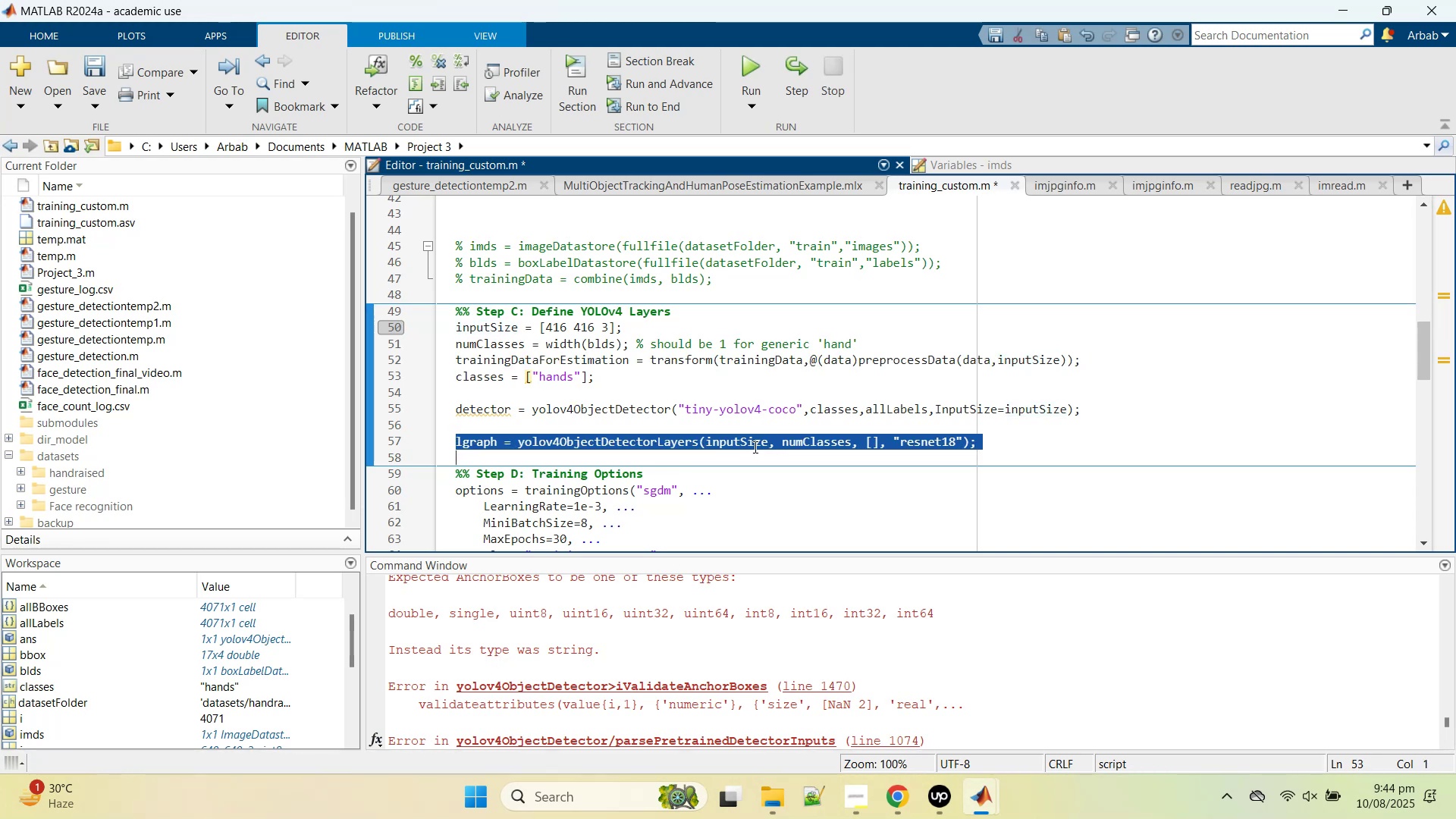 
right_click([754, 447])
 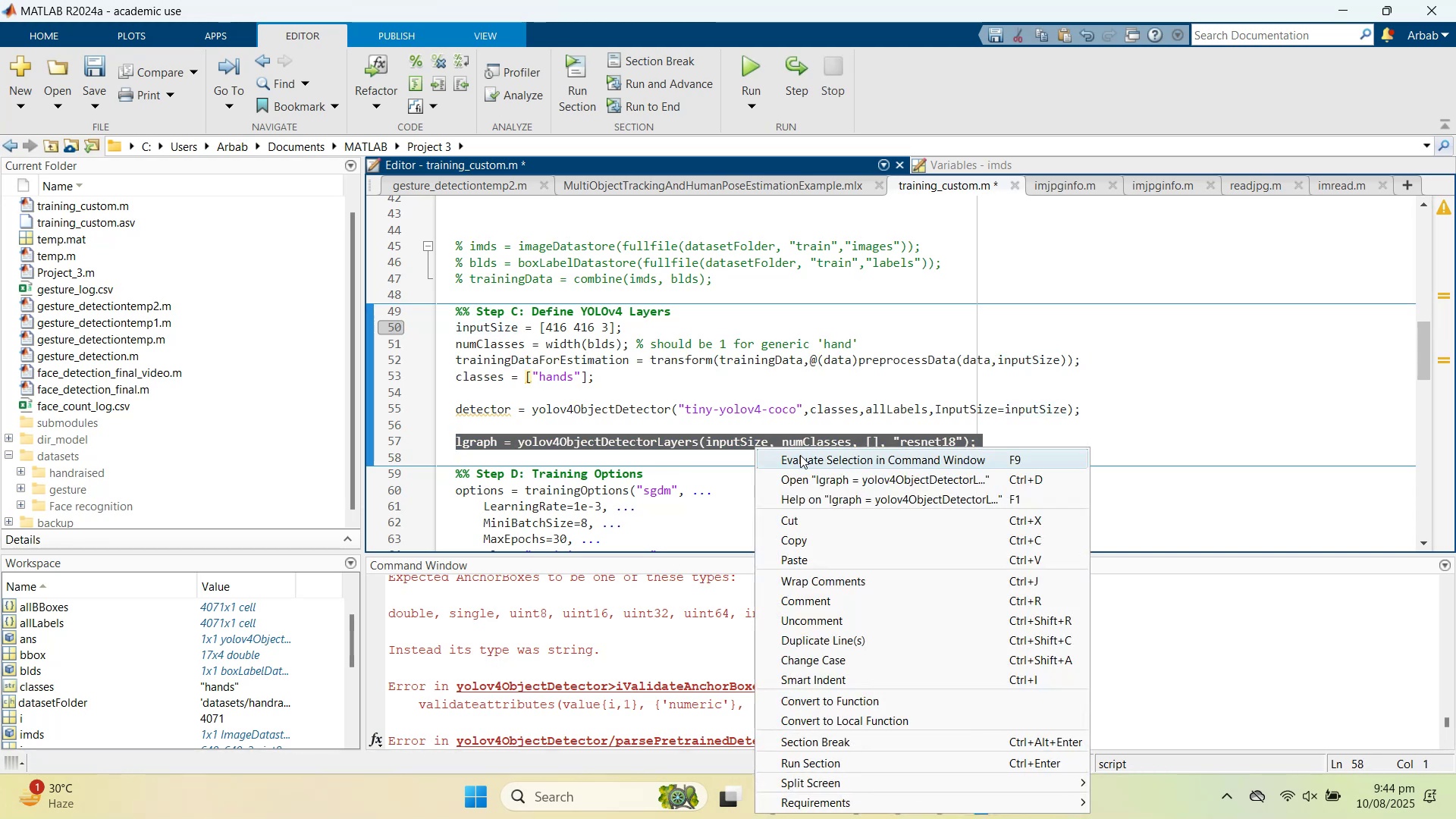 
left_click([800, 455])
 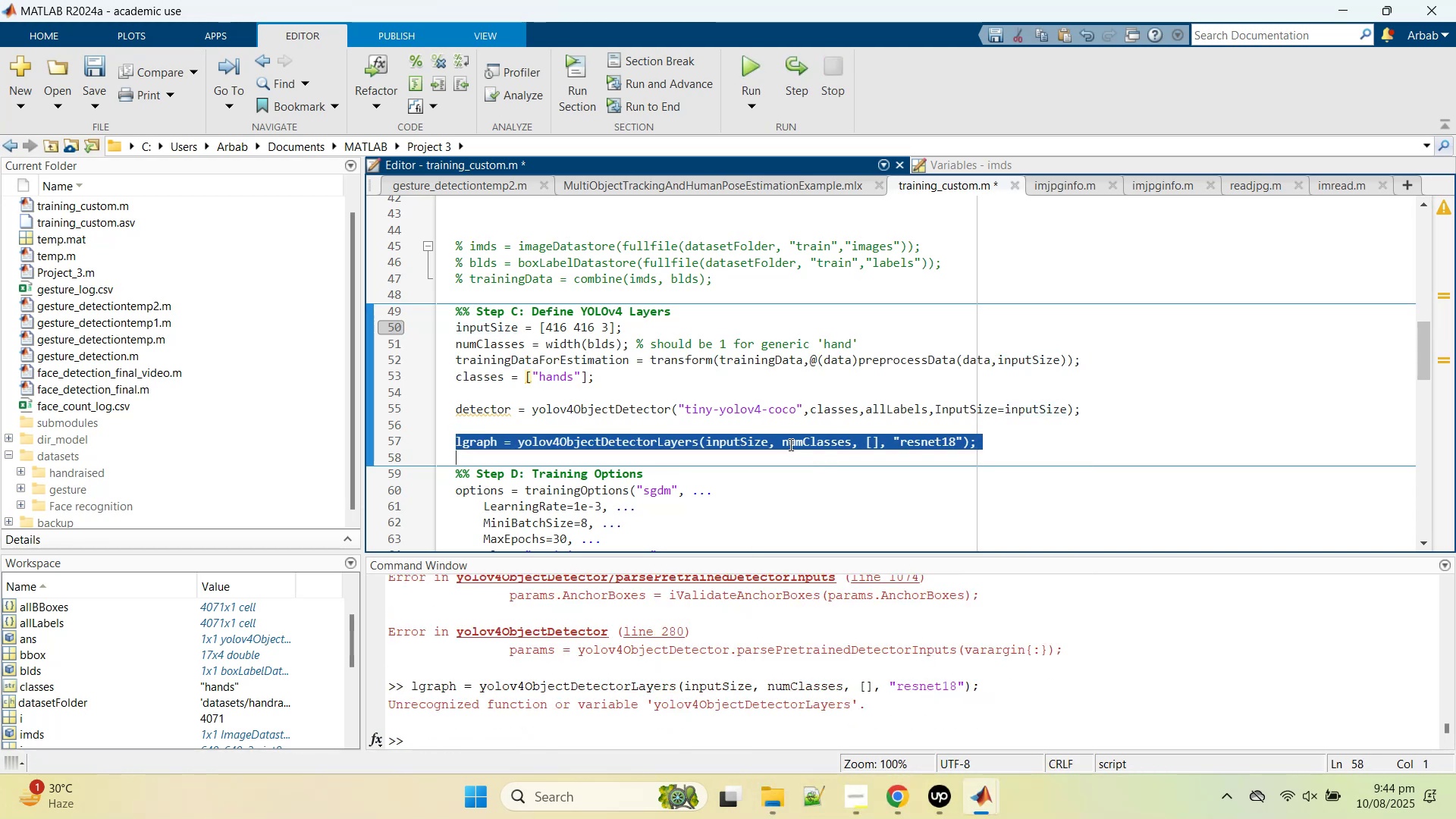 
key(Control+C)
 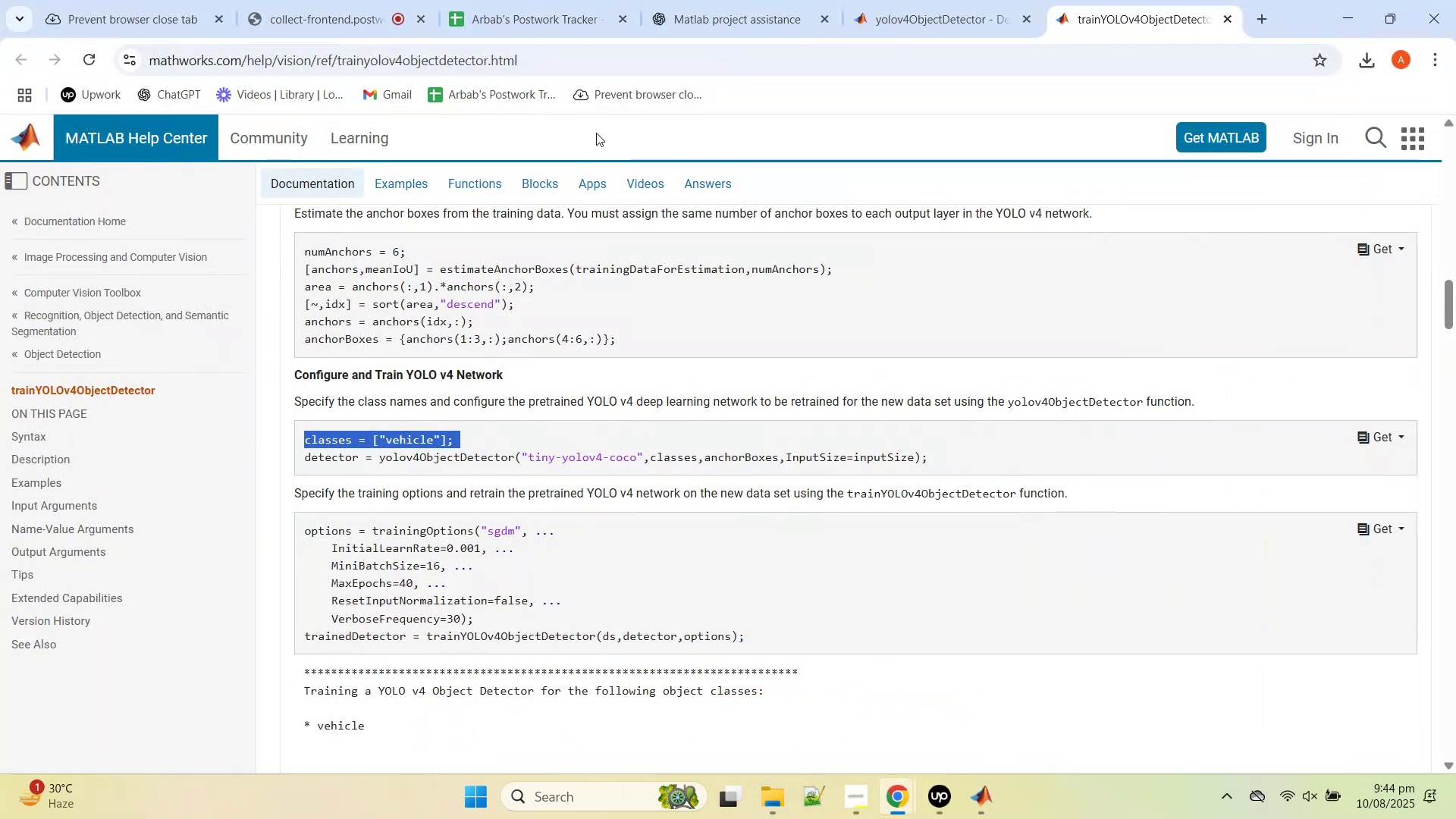 
left_click([720, 24])
 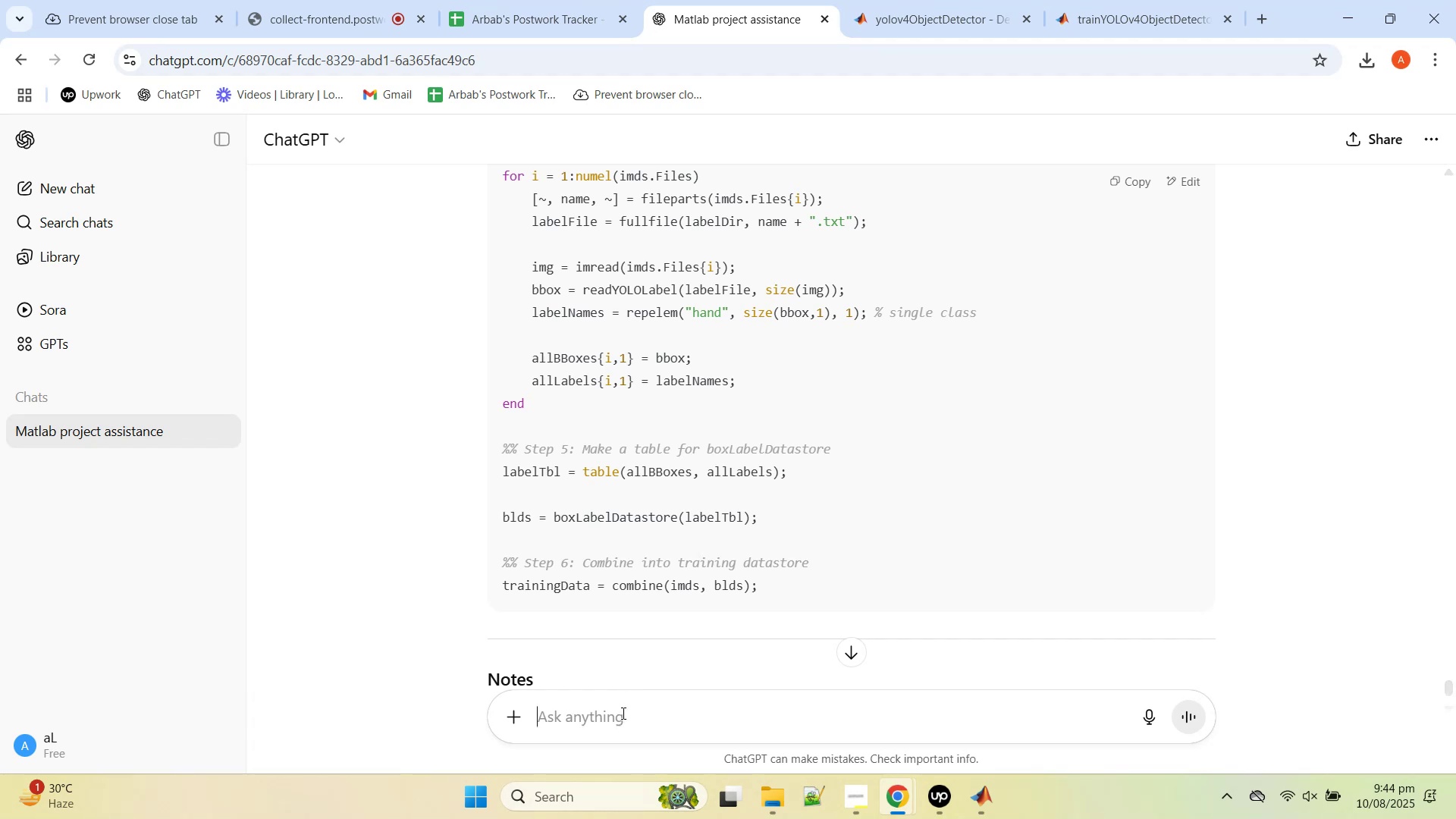 
double_click([623, 704])
 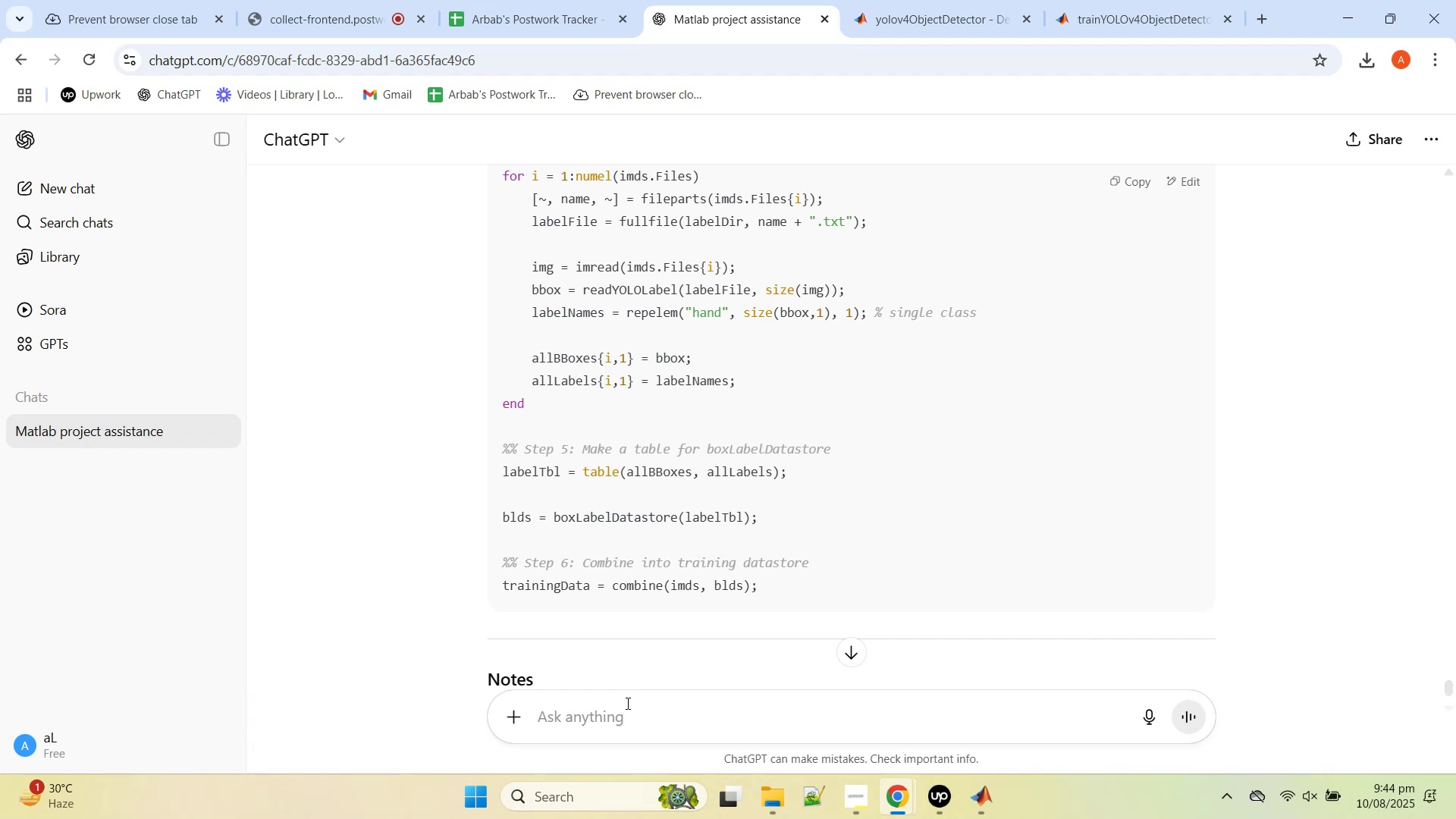 
key(Control+V)
 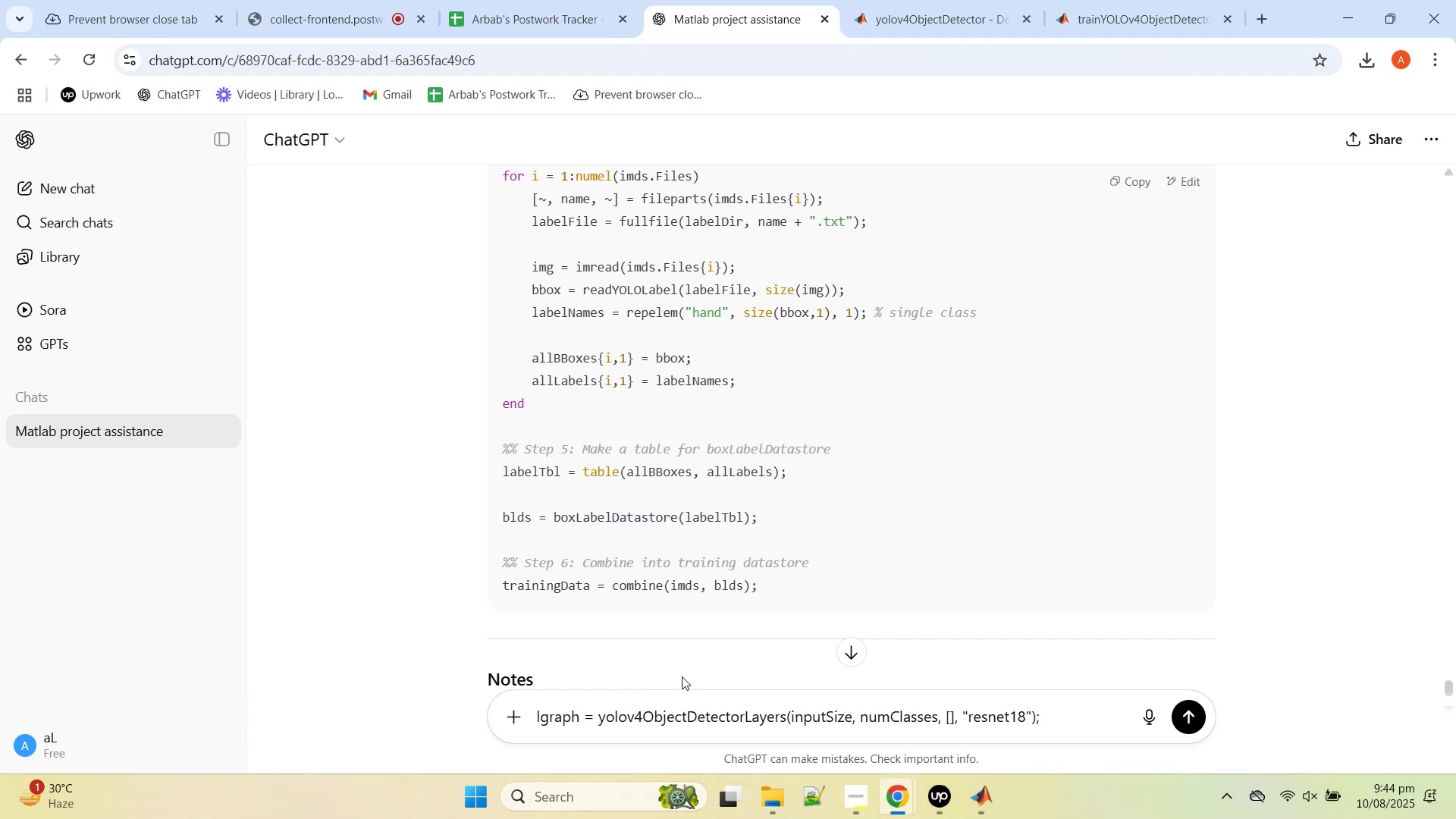 
key(Enter)
 